 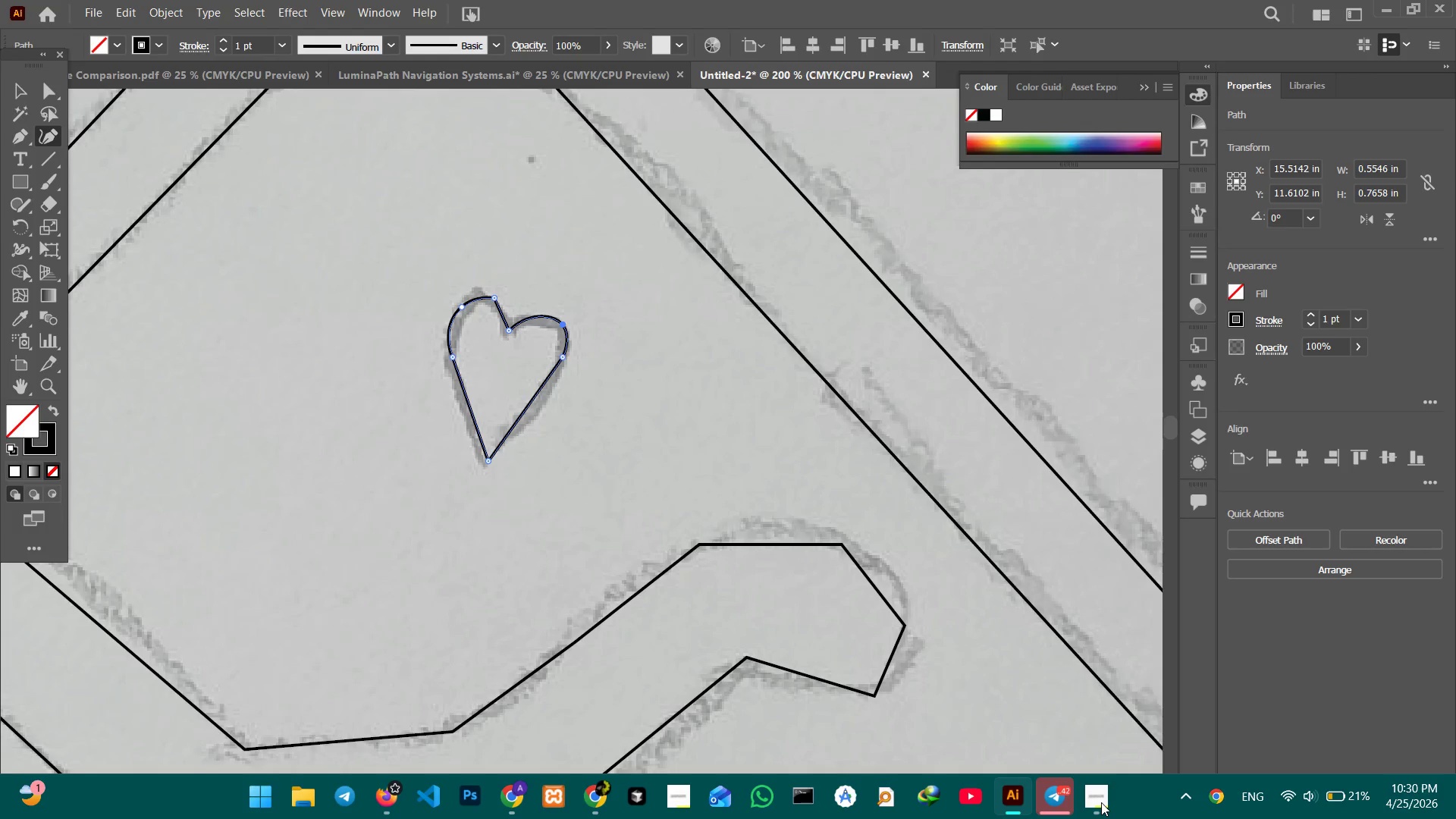 
key(Control+Equal)
 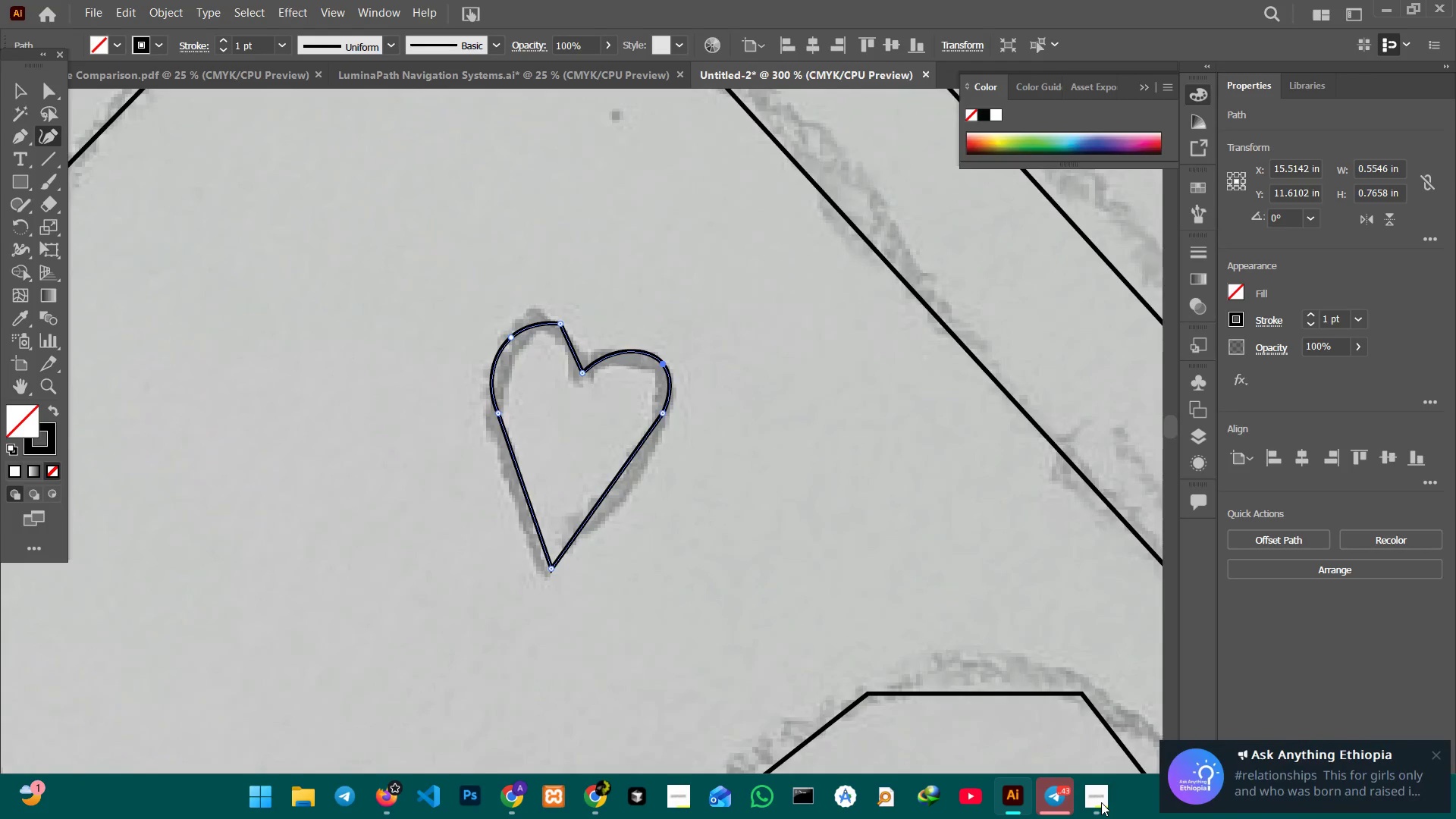 
key(Control+Equal)
 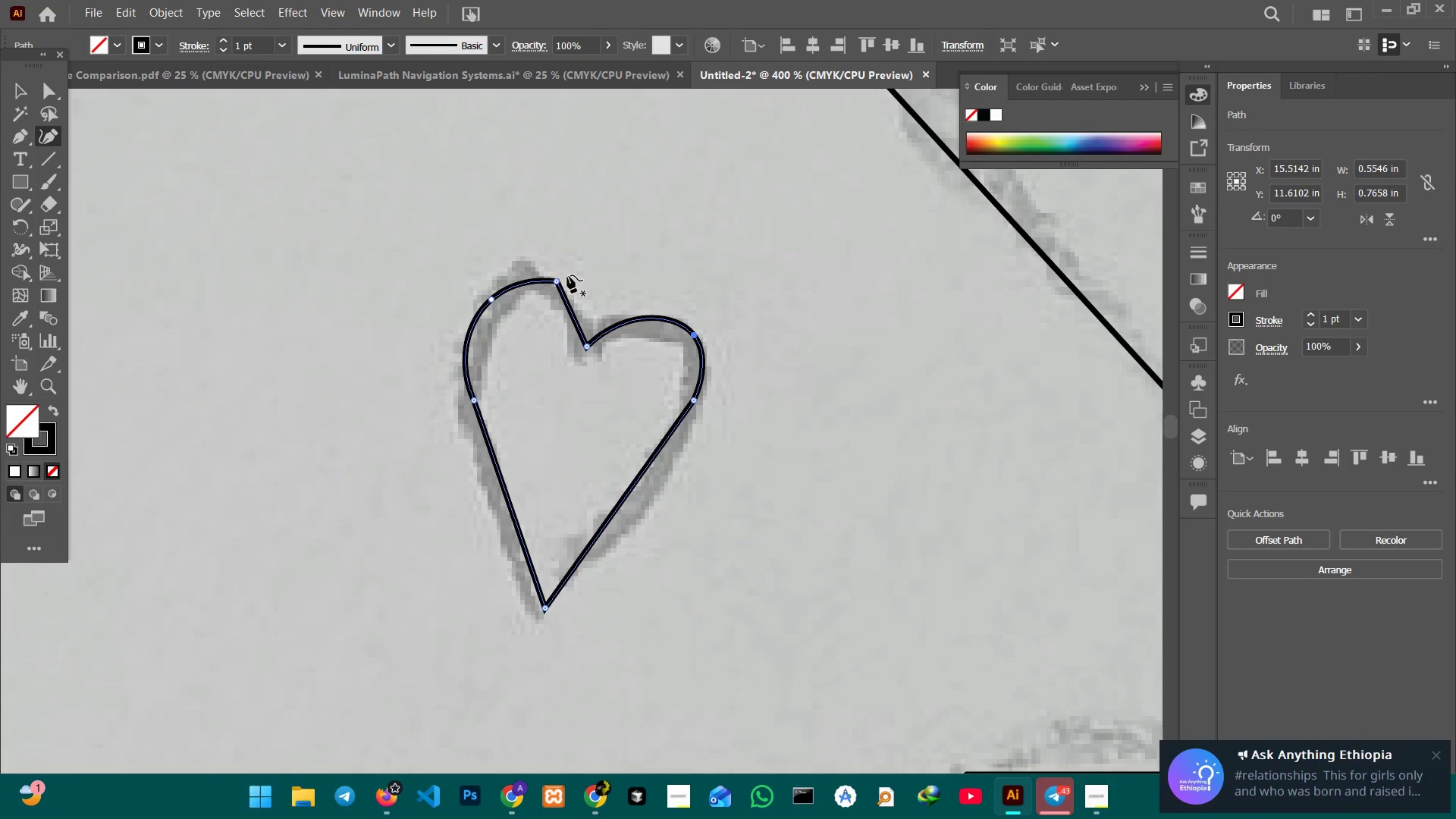 
left_click([558, 284])
 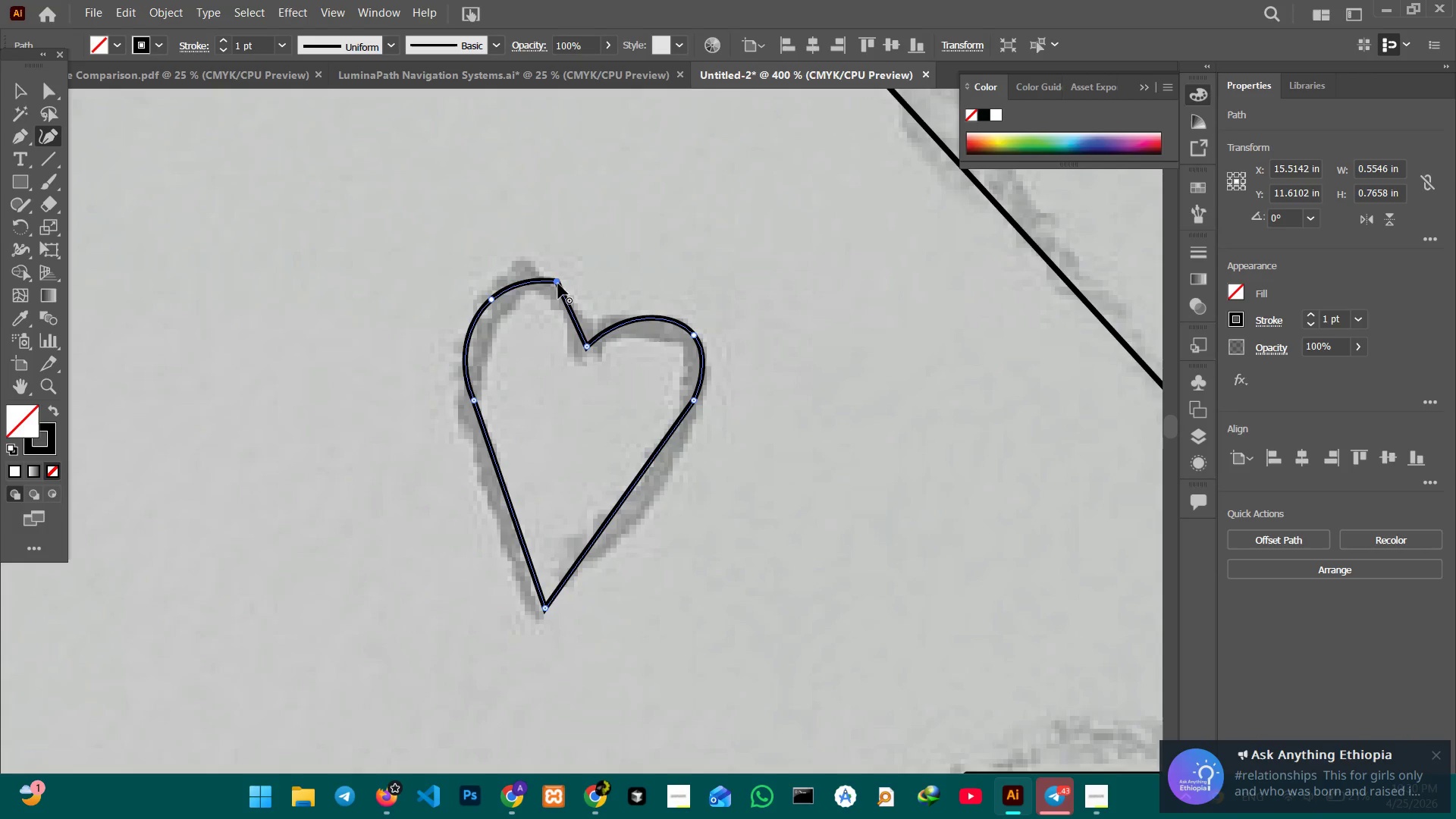 
key(Backspace)
 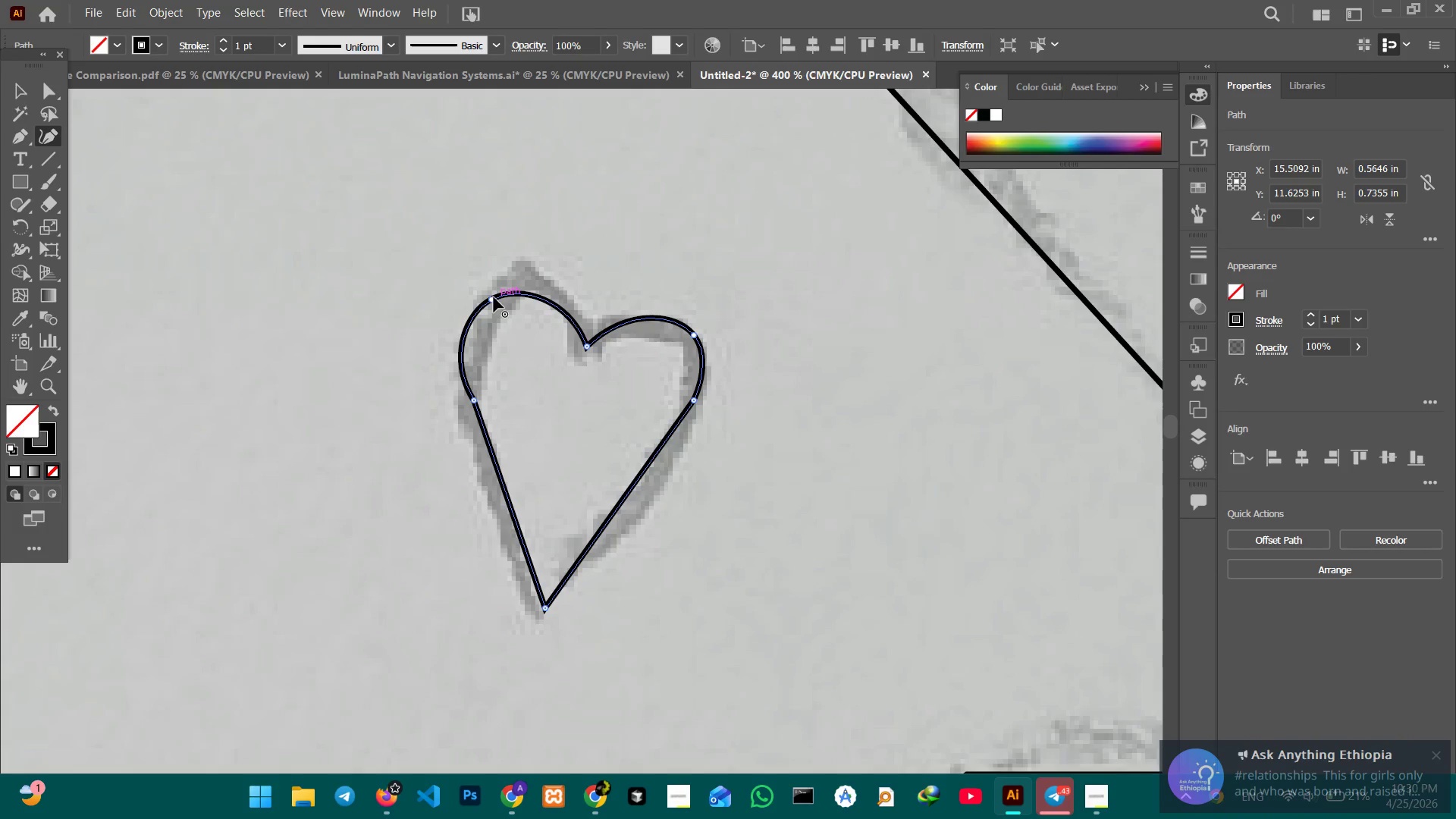 
left_click_drag(start_coordinate=[494, 297], to_coordinate=[520, 265])
 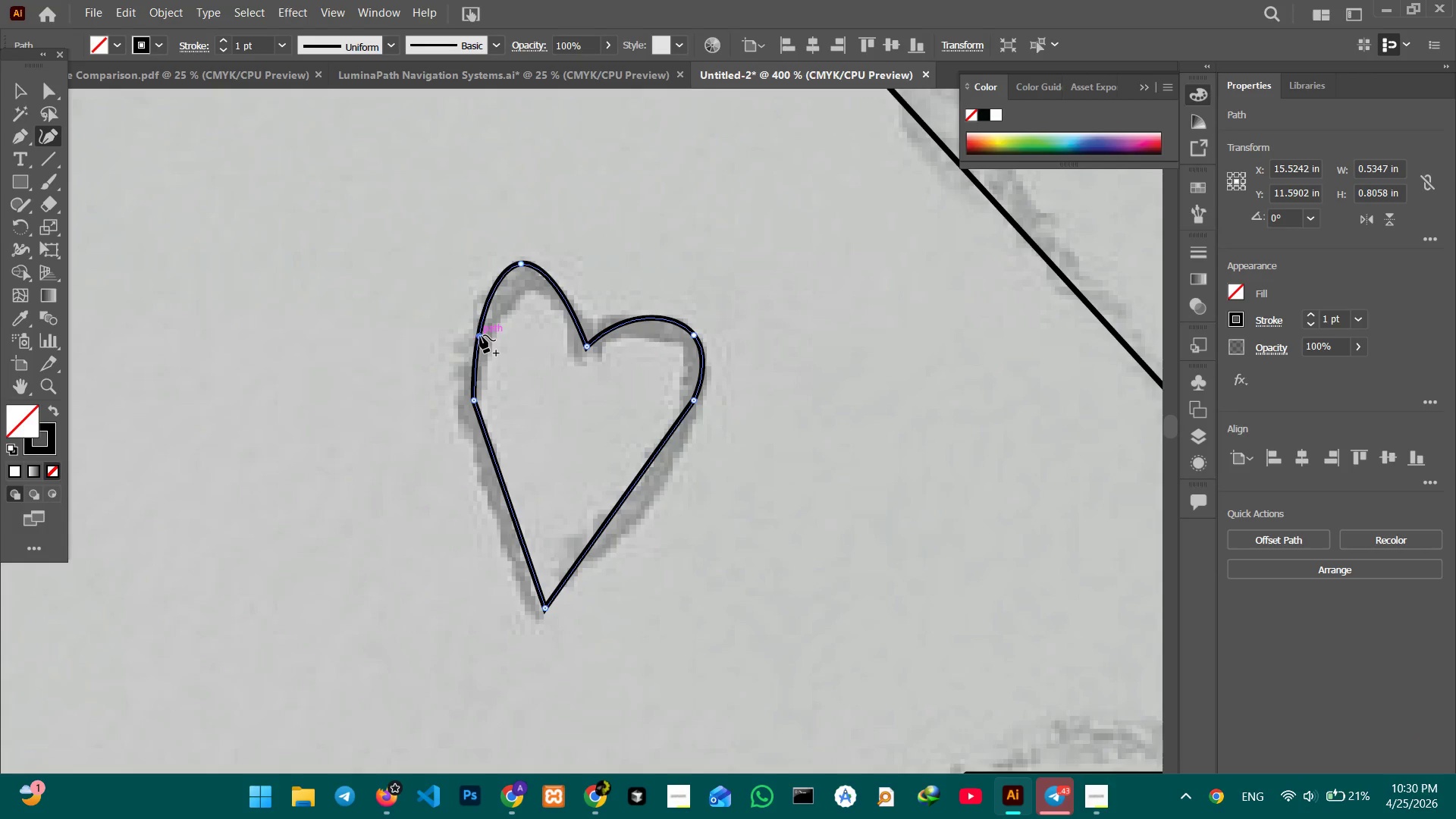 
left_click_drag(start_coordinate=[480, 336], to_coordinate=[469, 326])
 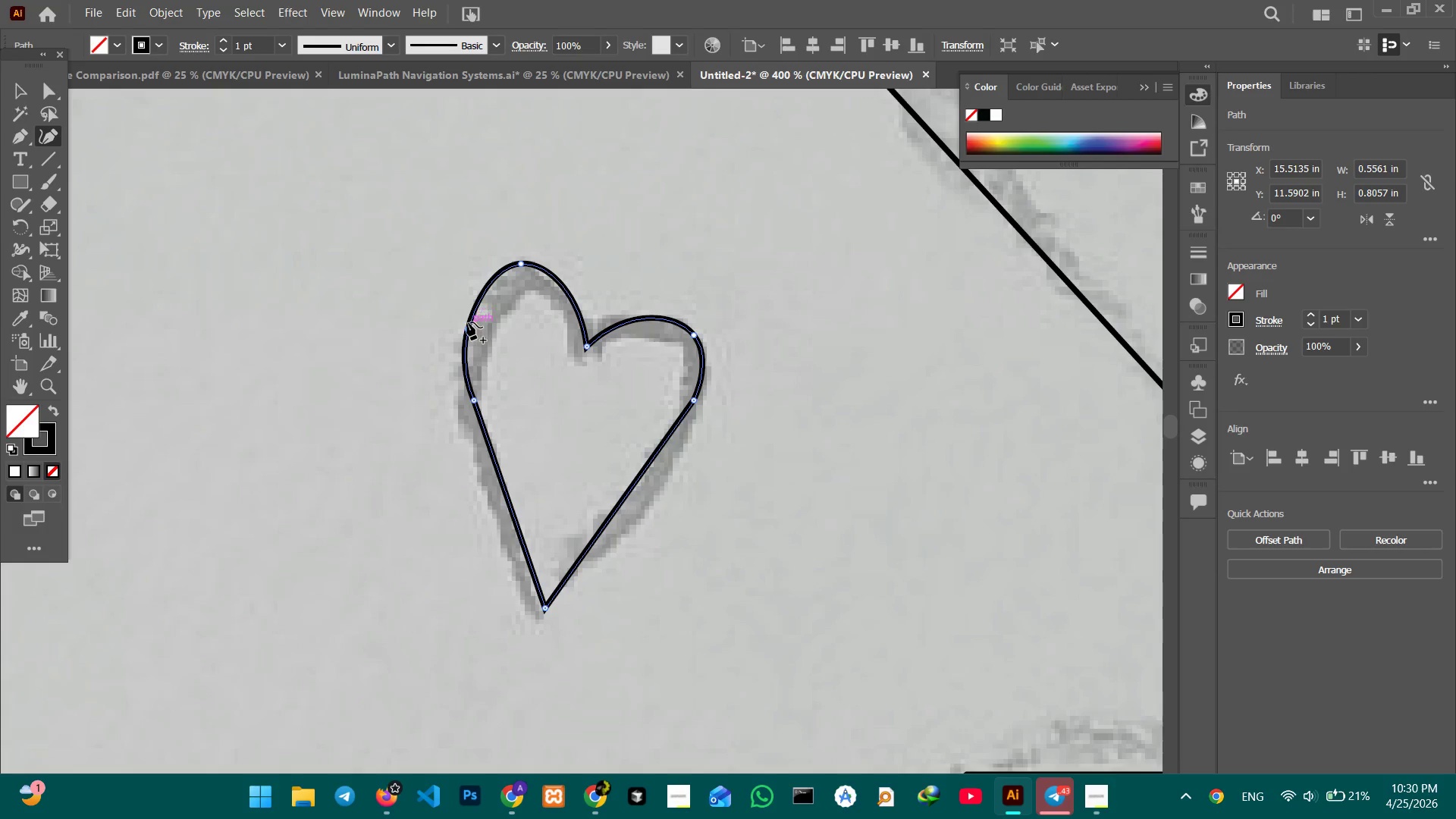 
left_click_drag(start_coordinate=[467, 322], to_coordinate=[457, 311])
 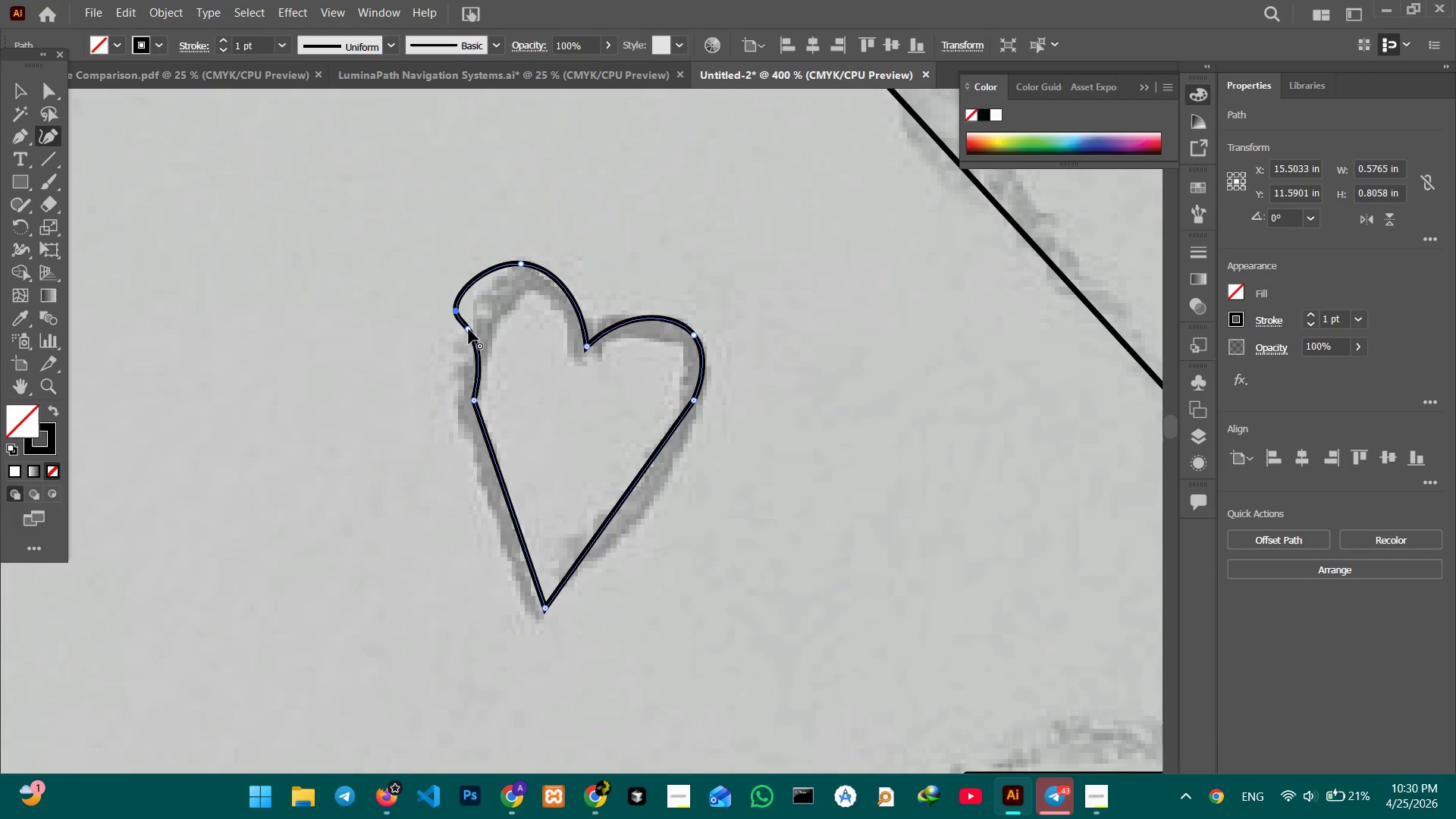 
left_click([469, 329])
 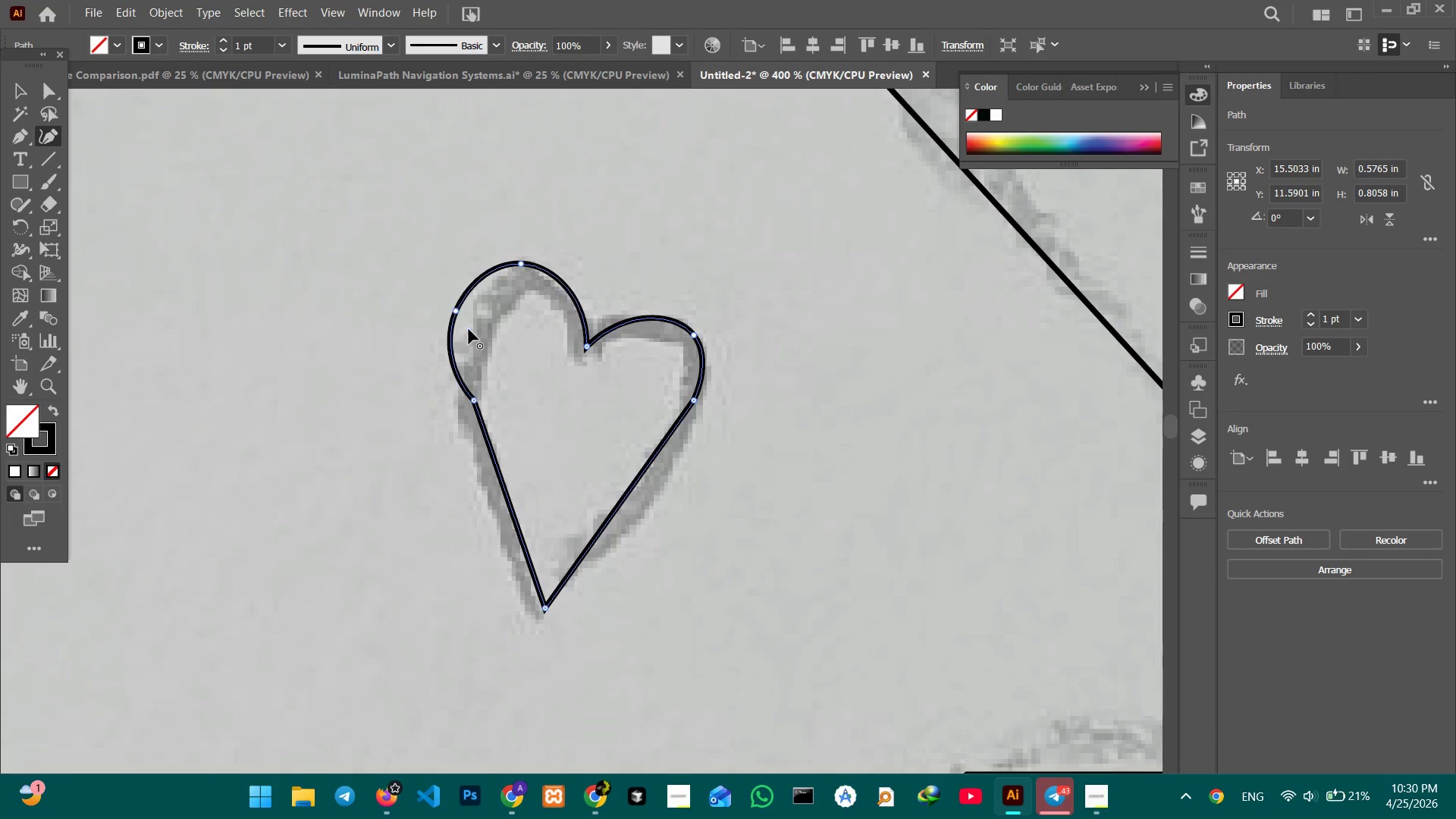 
key(Backspace)
 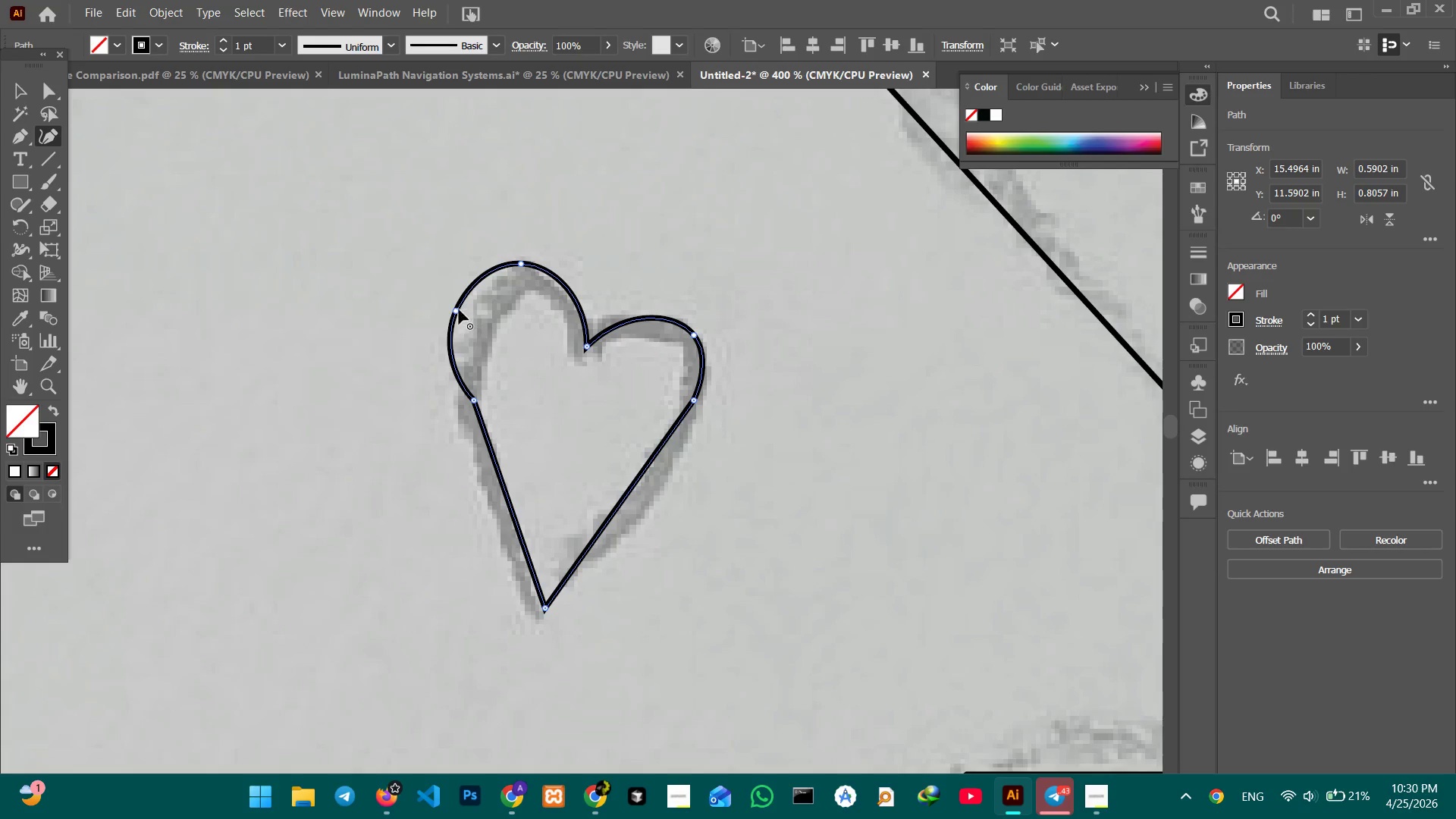 
left_click_drag(start_coordinate=[457, 309], to_coordinate=[463, 317])
 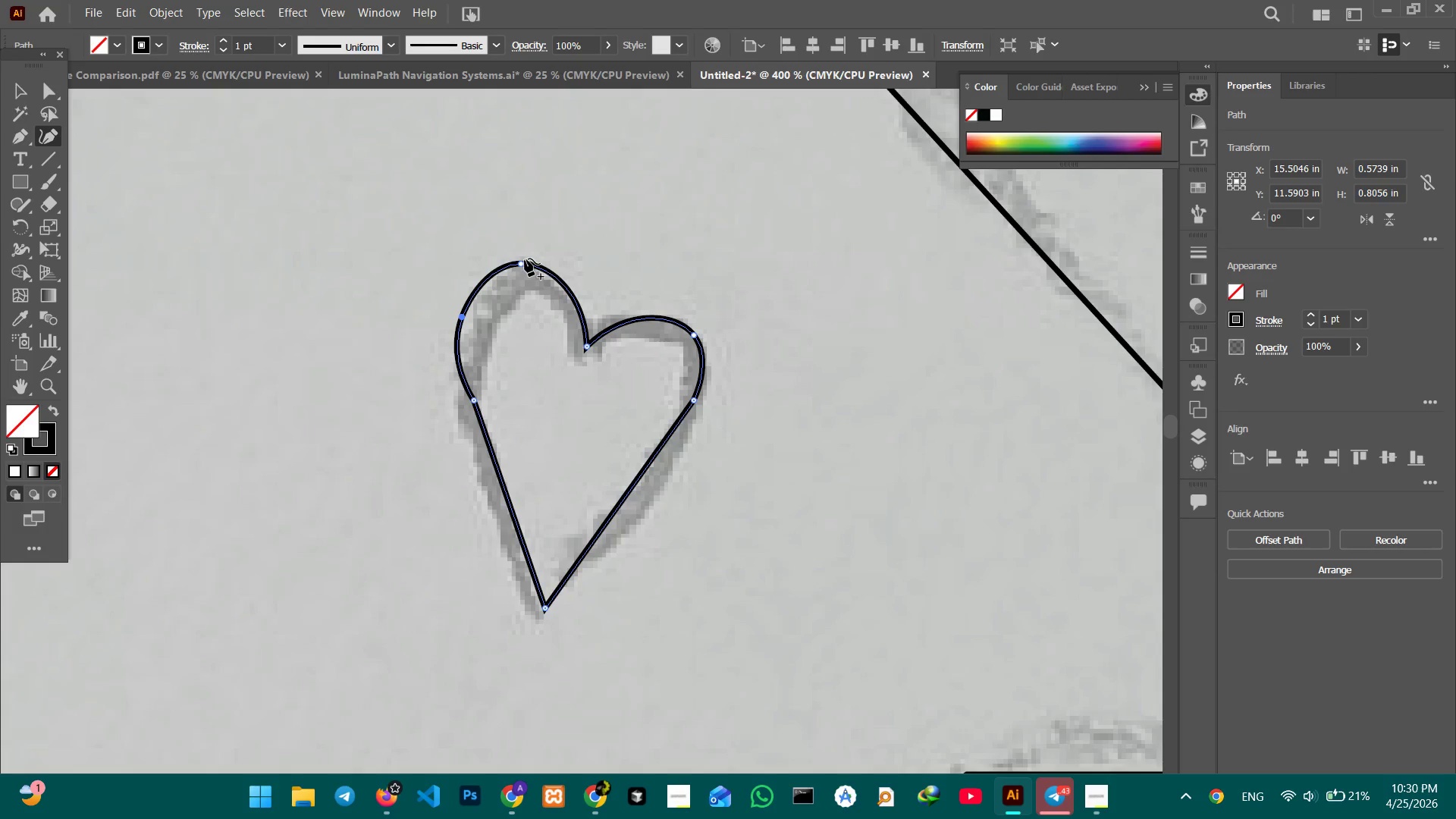 
left_click_drag(start_coordinate=[521, 263], to_coordinate=[520, 275])
 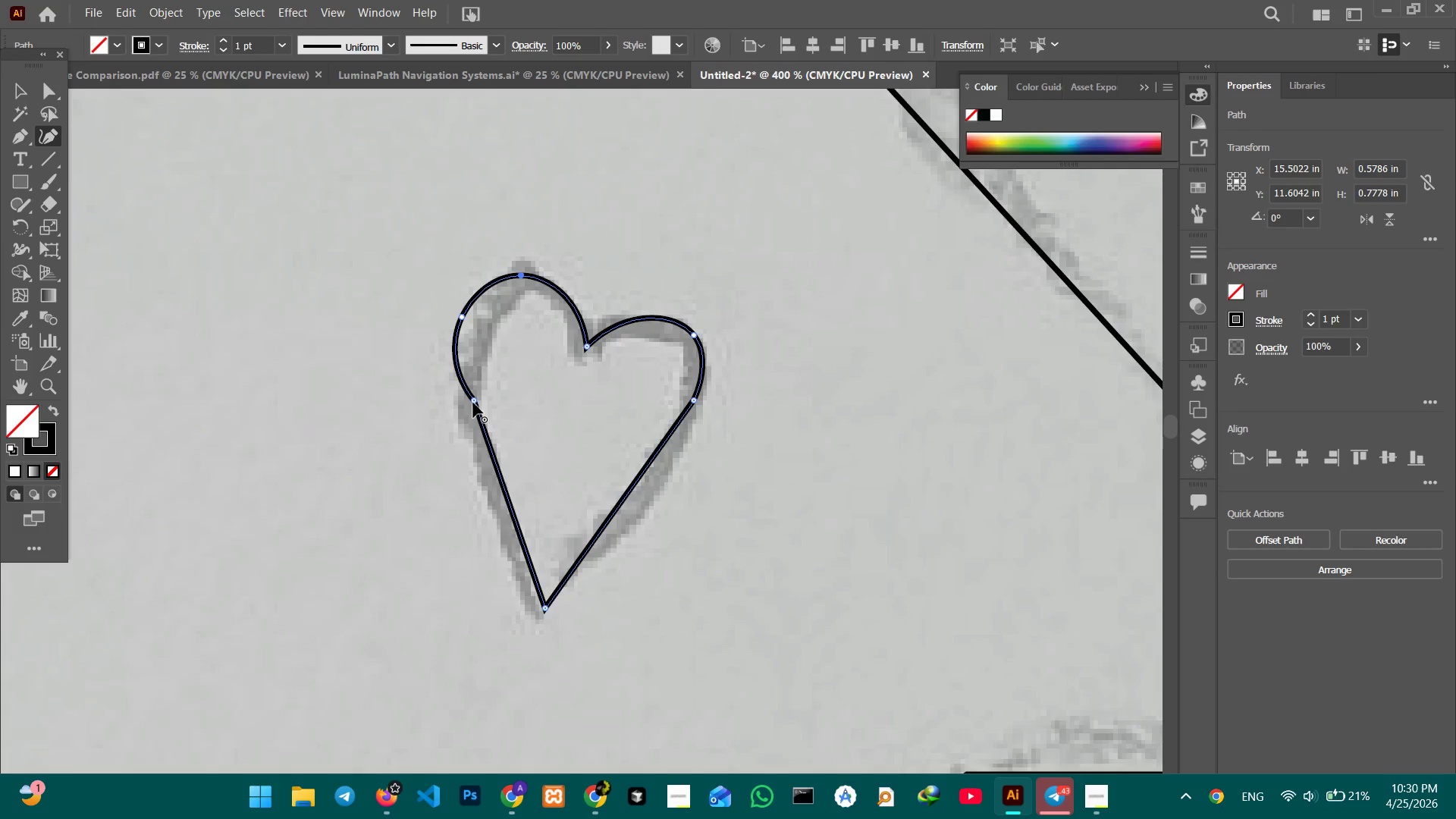 
left_click_drag(start_coordinate=[472, 398], to_coordinate=[466, 372])
 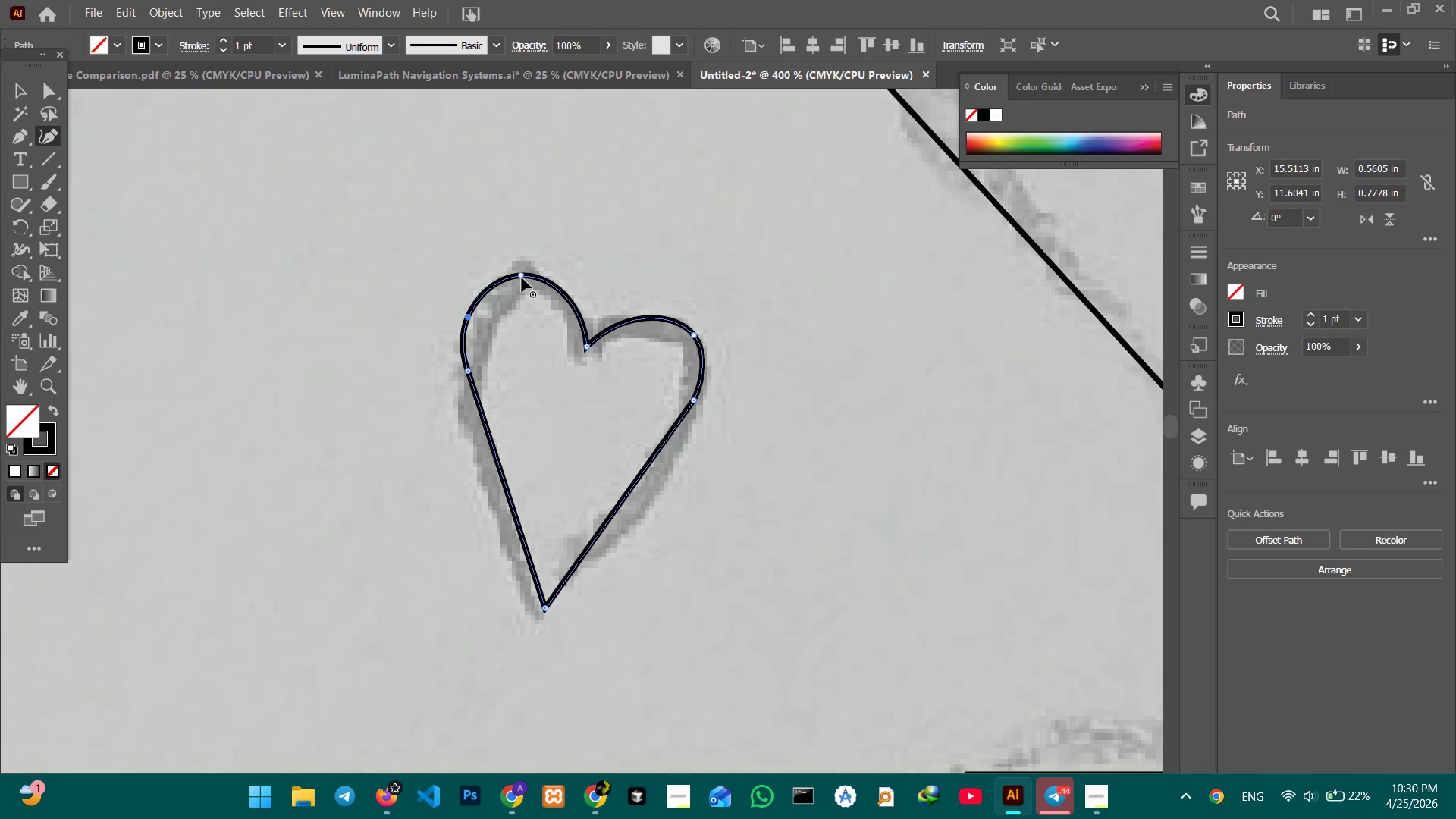 
wait(13.09)
 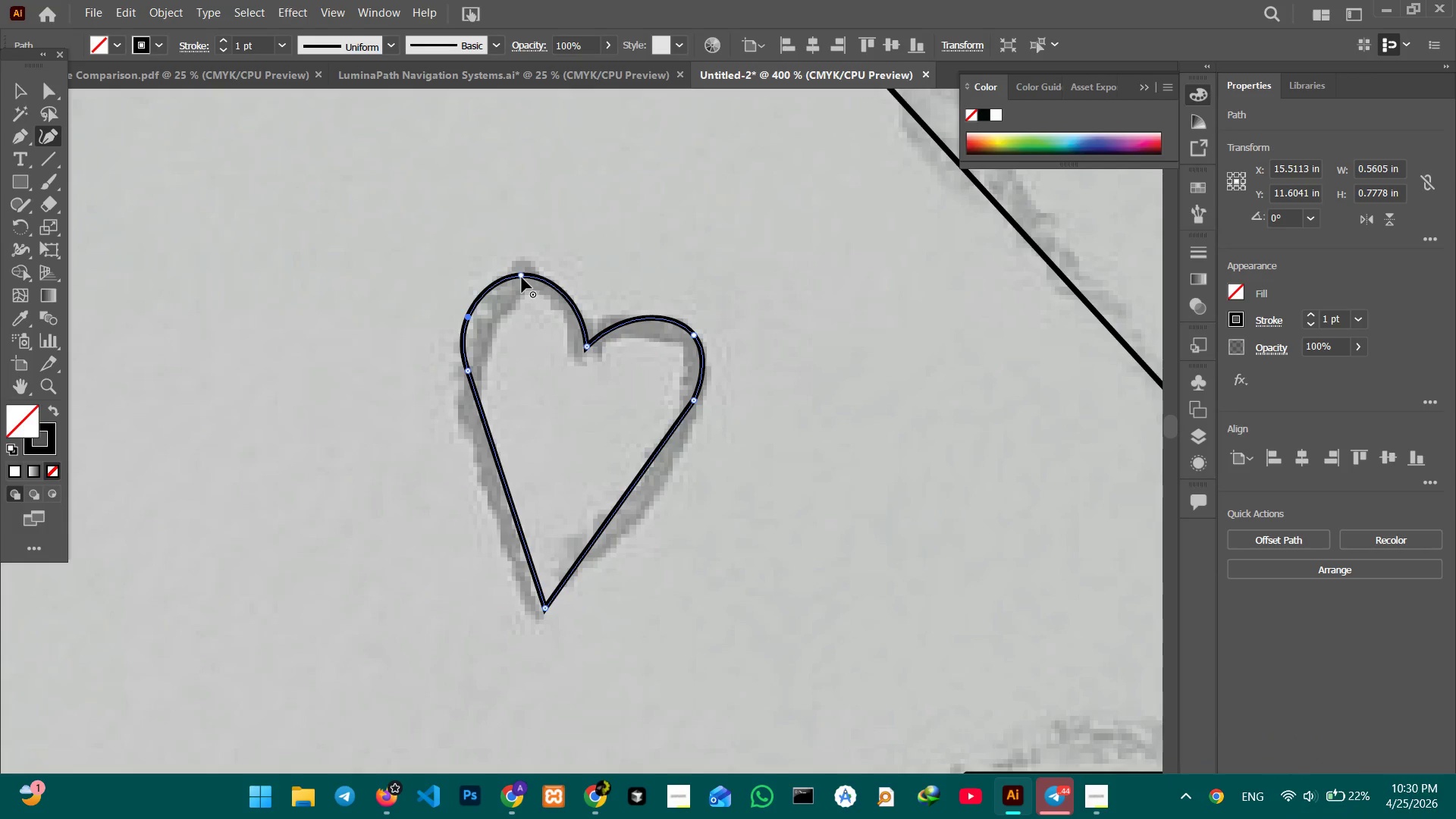 
hold_key(key=Space, duration=1.5)
 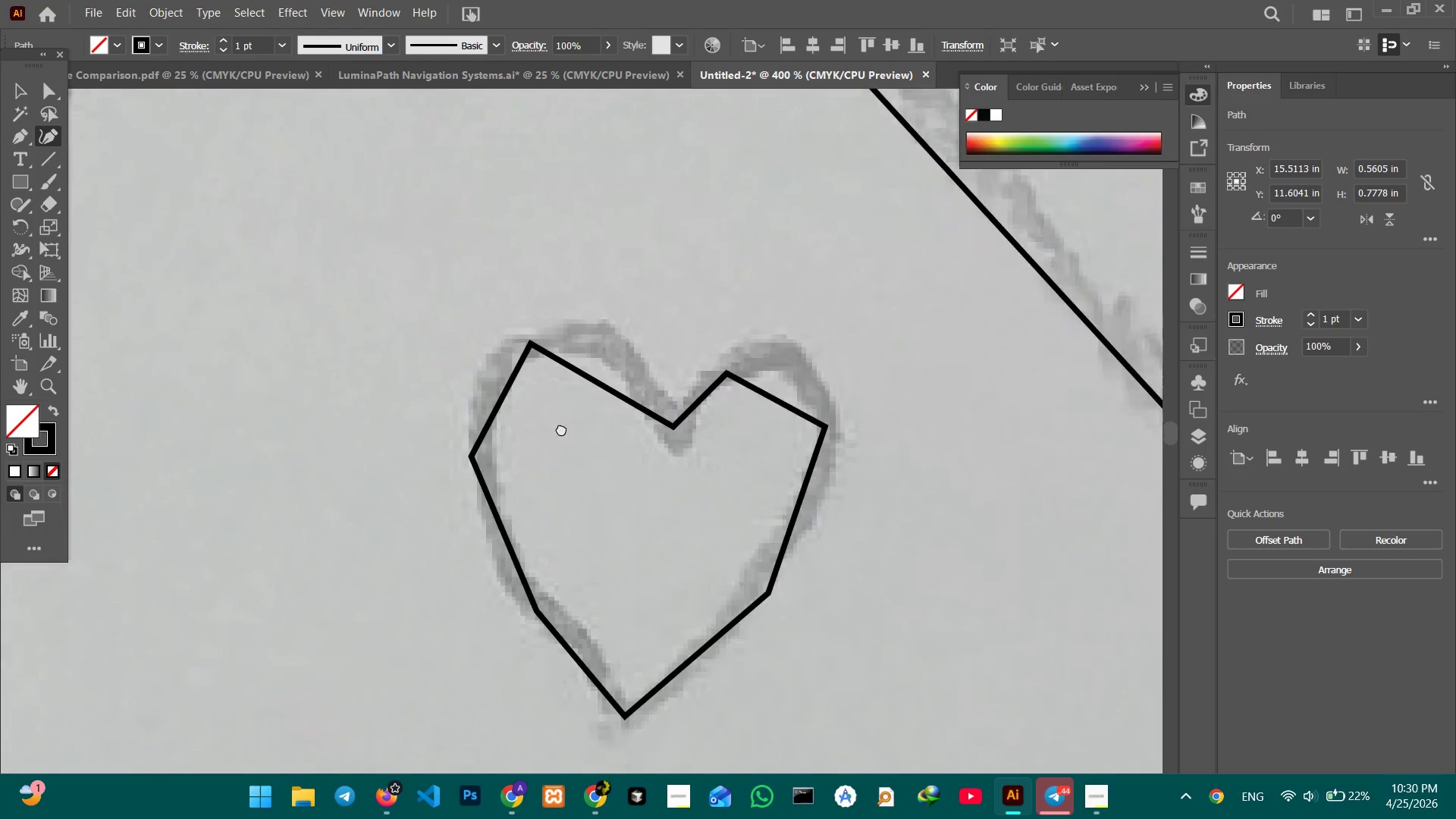 
left_click_drag(start_coordinate=[728, 572], to_coordinate=[643, 225])
 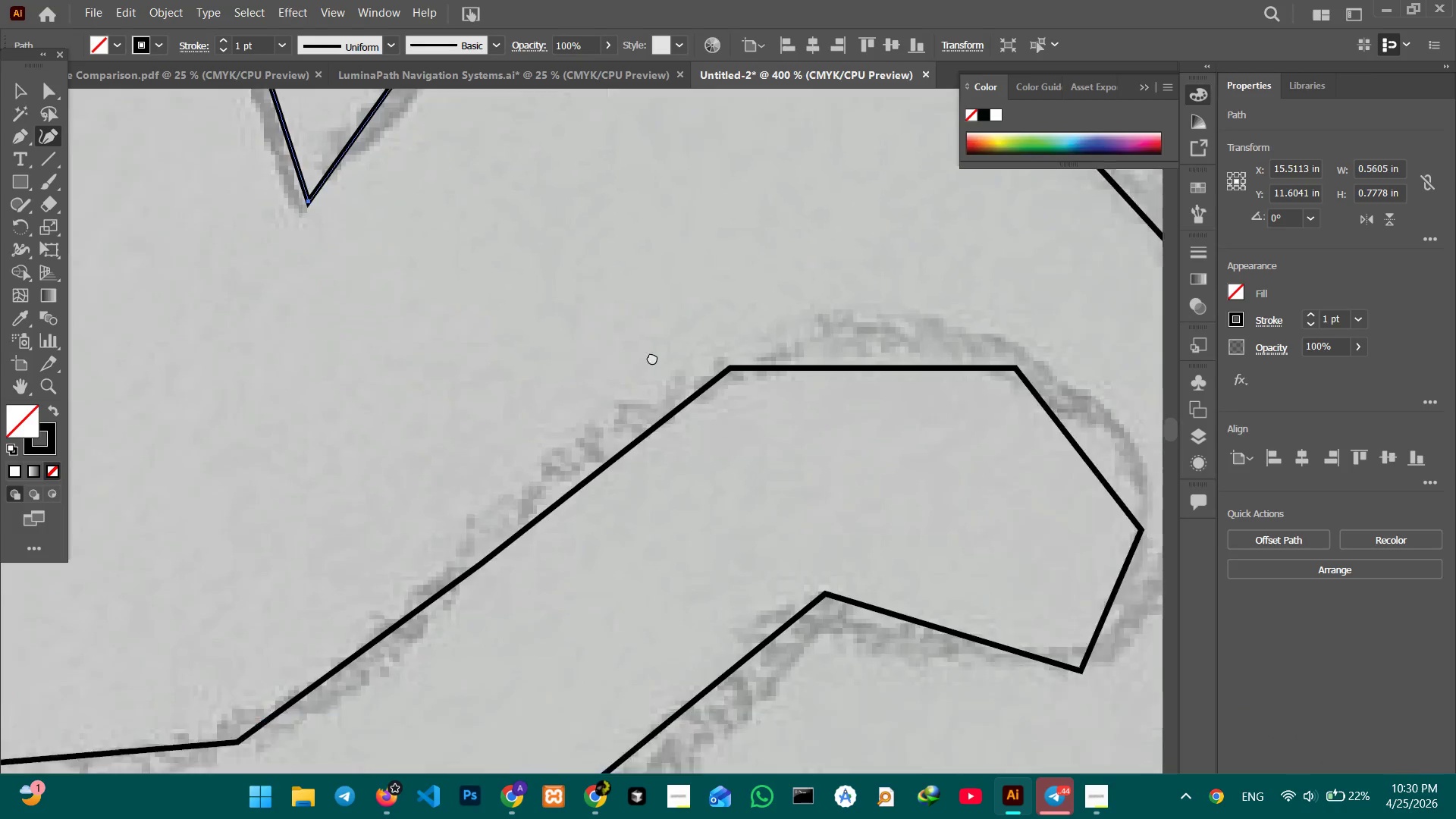 
left_click_drag(start_coordinate=[947, 505], to_coordinate=[648, 353])
 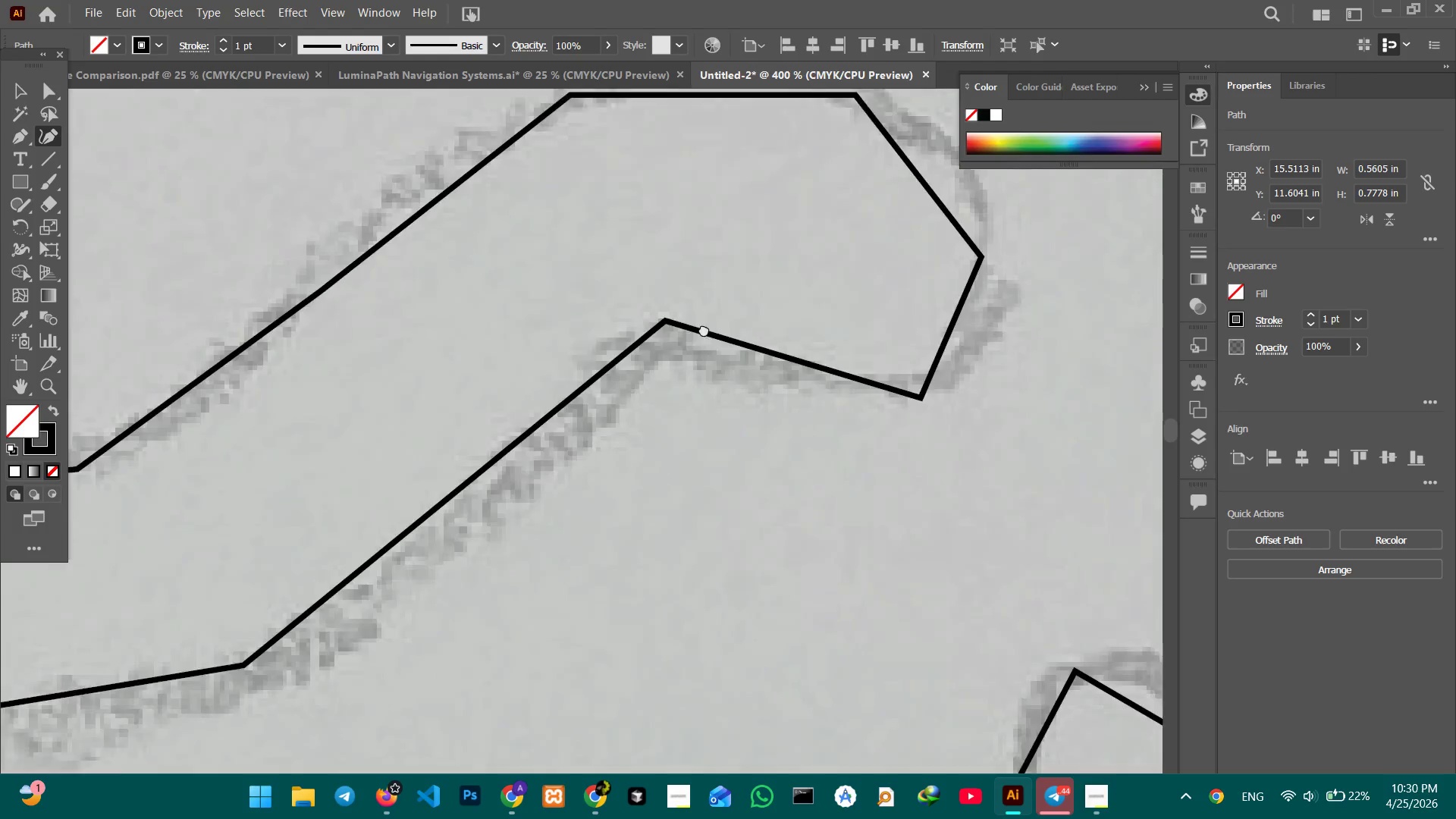 
left_click_drag(start_coordinate=[723, 546], to_coordinate=[704, 326])
 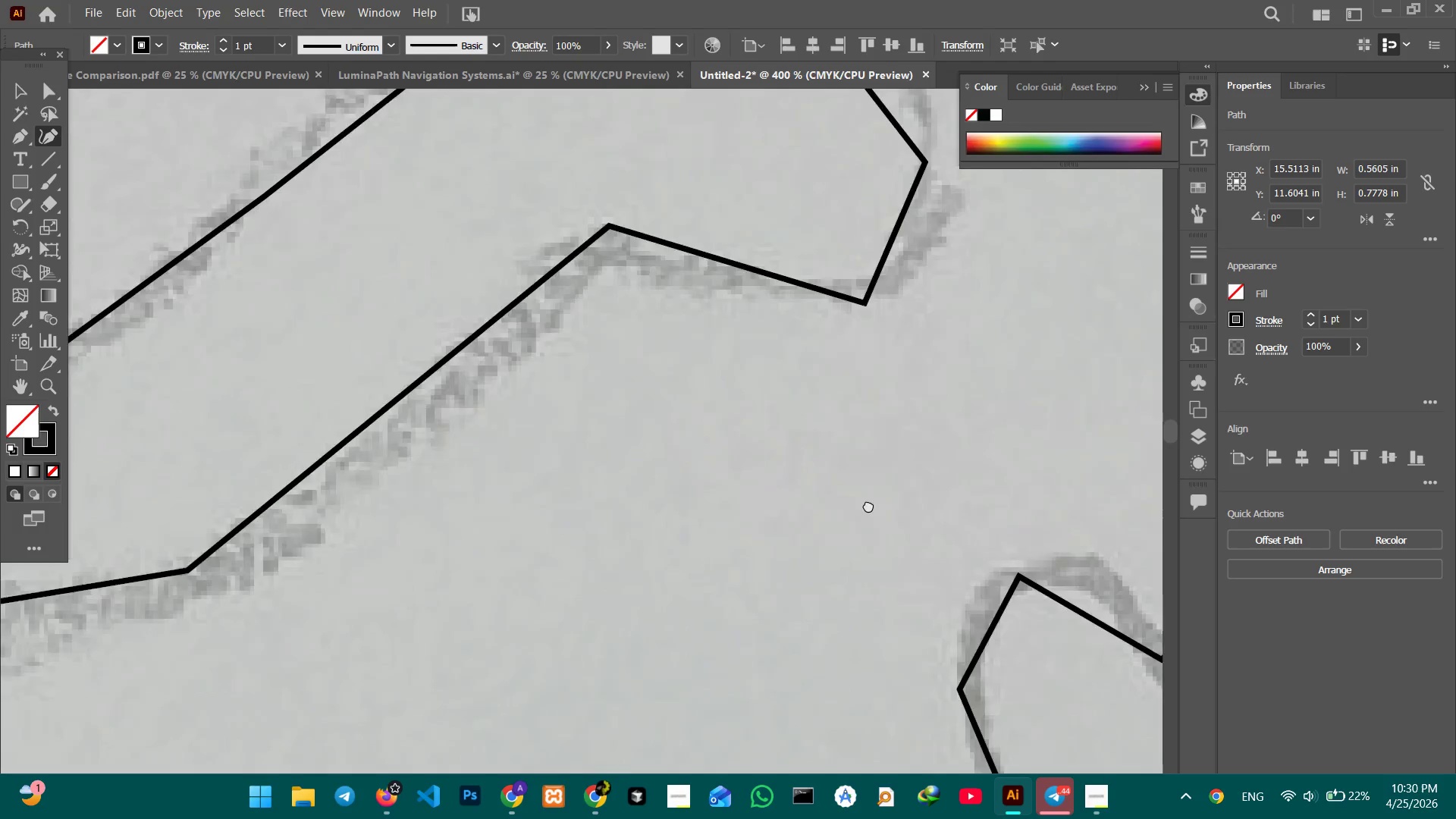 
left_click_drag(start_coordinate=[980, 631], to_coordinate=[776, 408])
 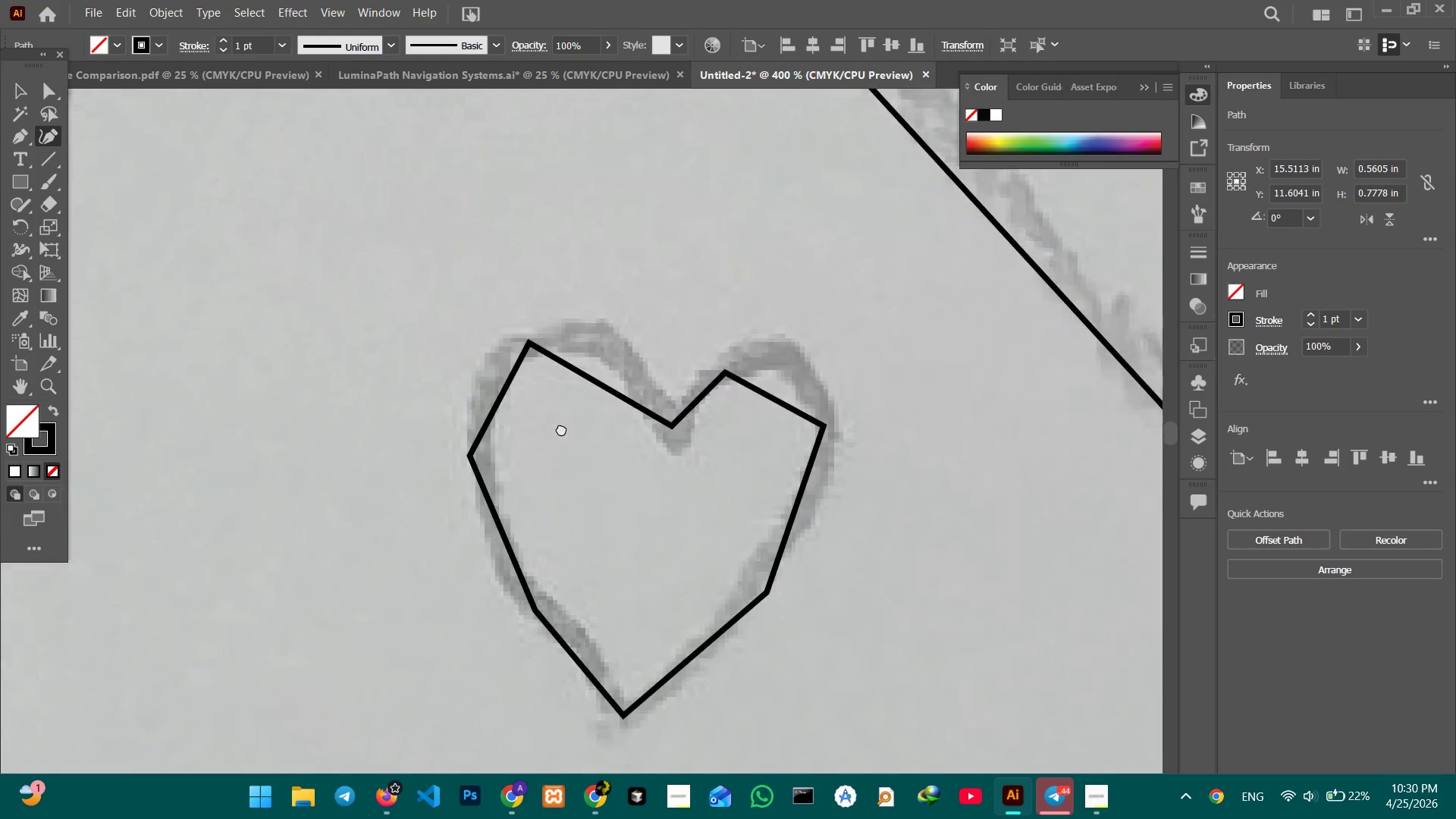 
hold_key(key=Space, duration=0.94)
 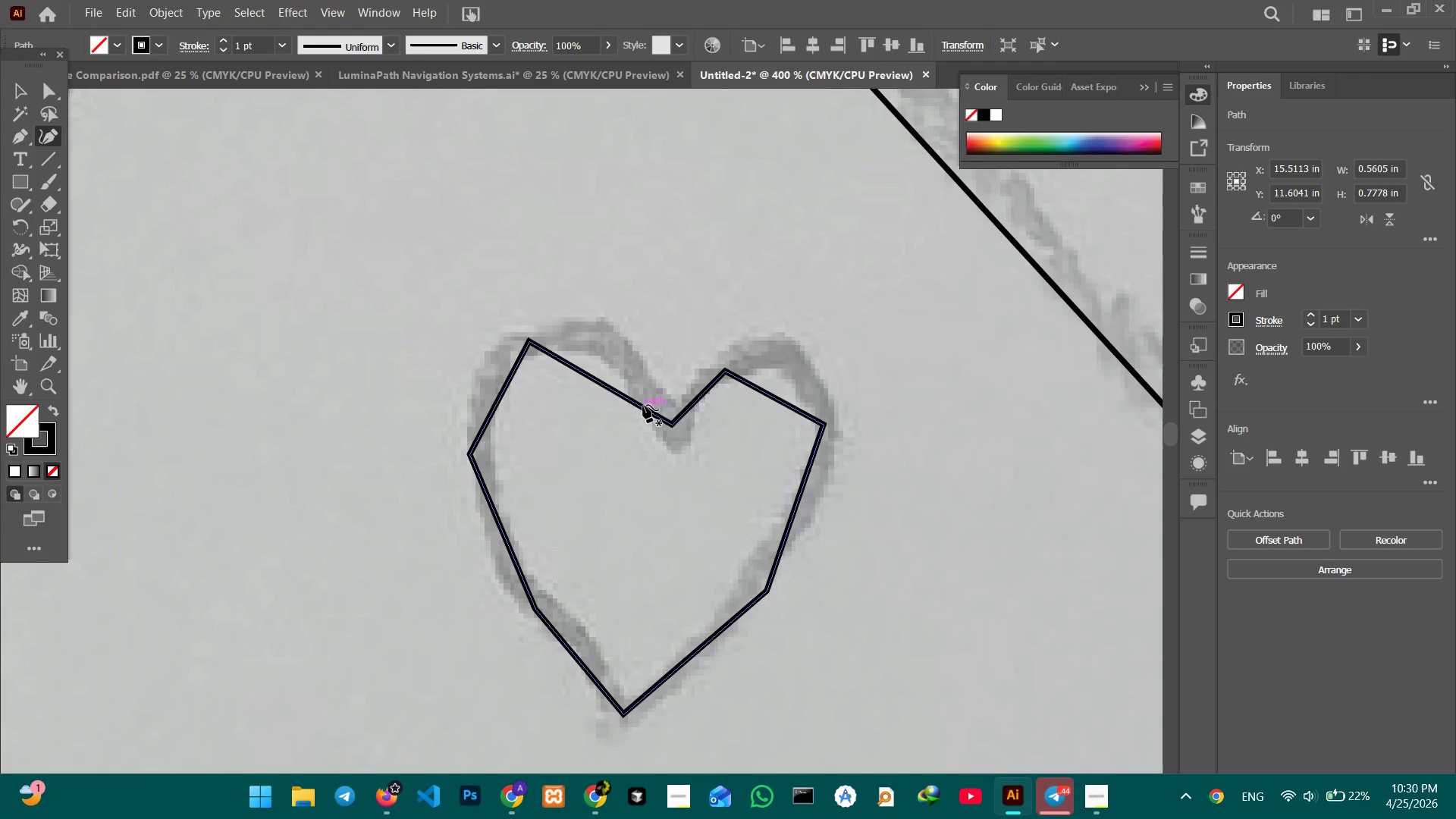 
left_click_drag(start_coordinate=[902, 503], to_coordinate=[561, 428])
 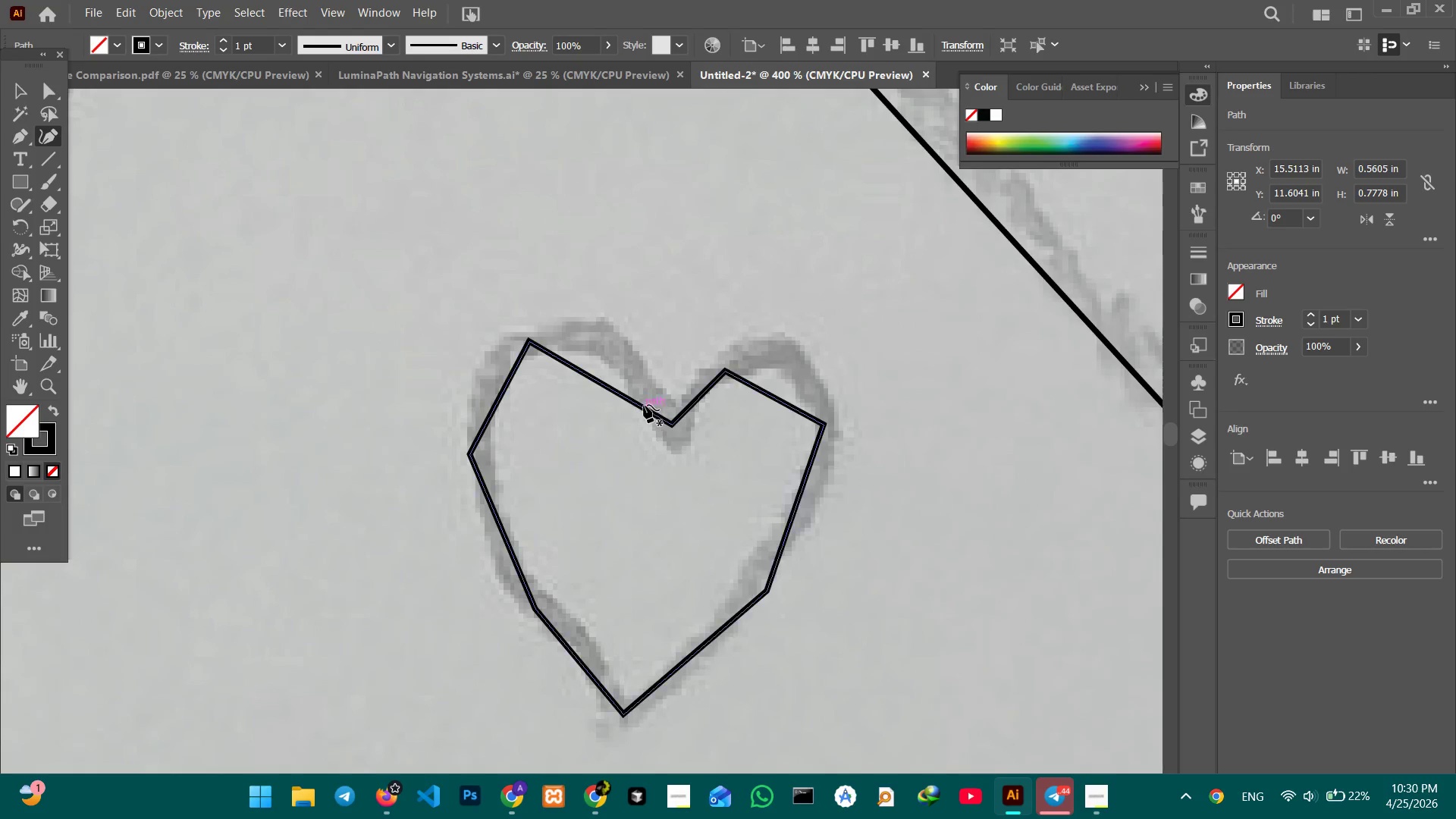 
left_click([643, 405])
 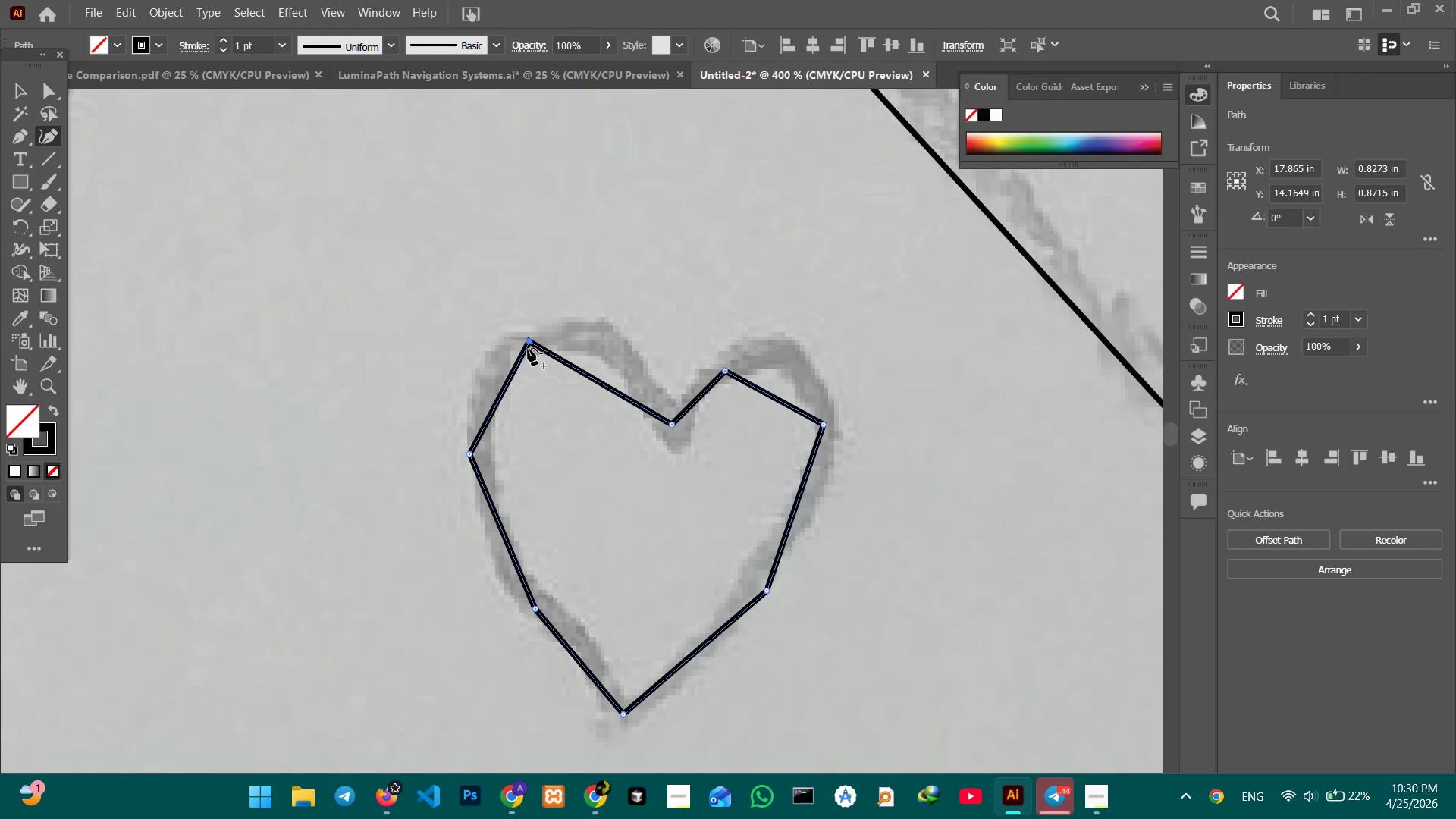 
left_click([528, 346])
 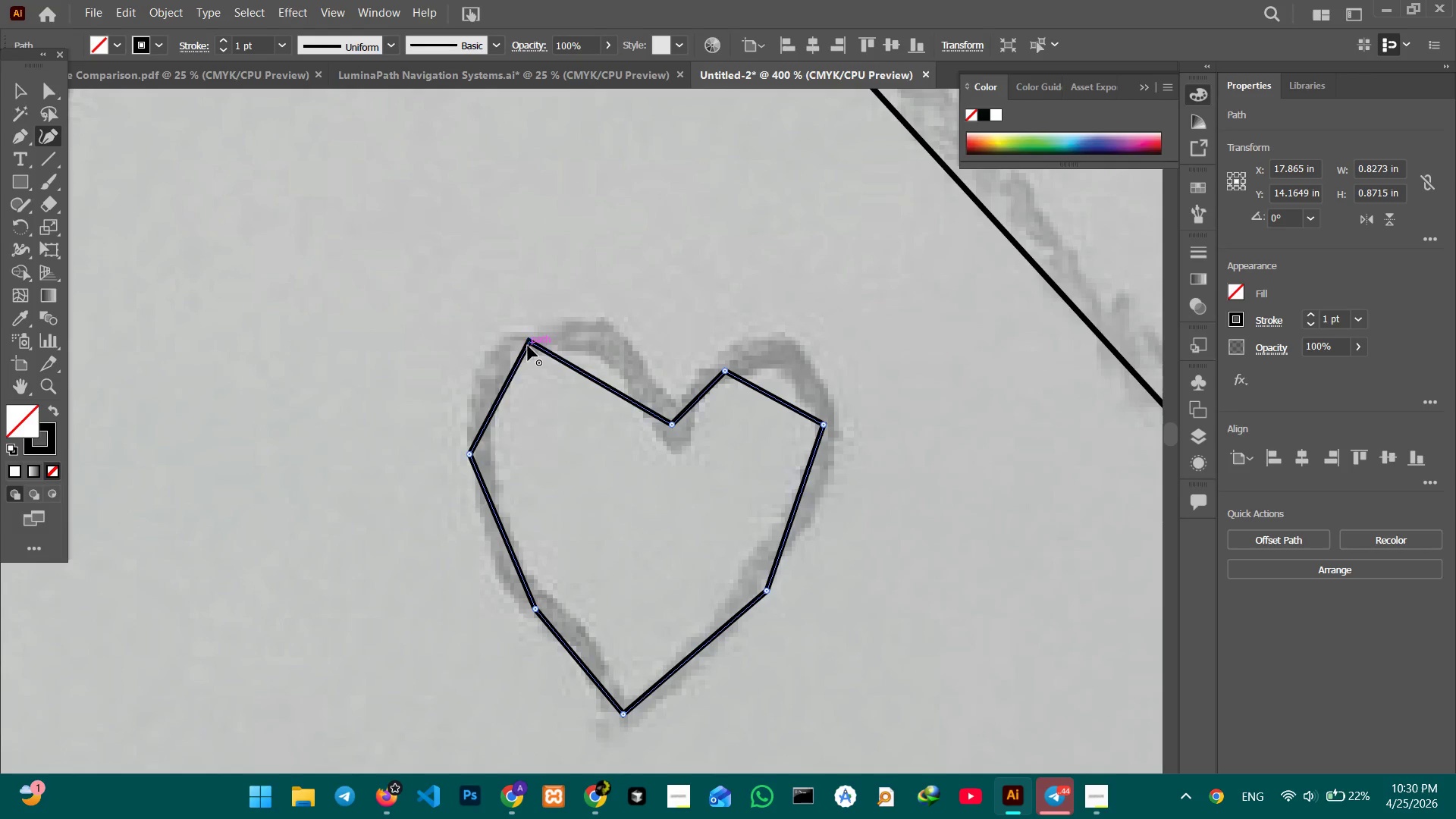 
key(Backspace)
 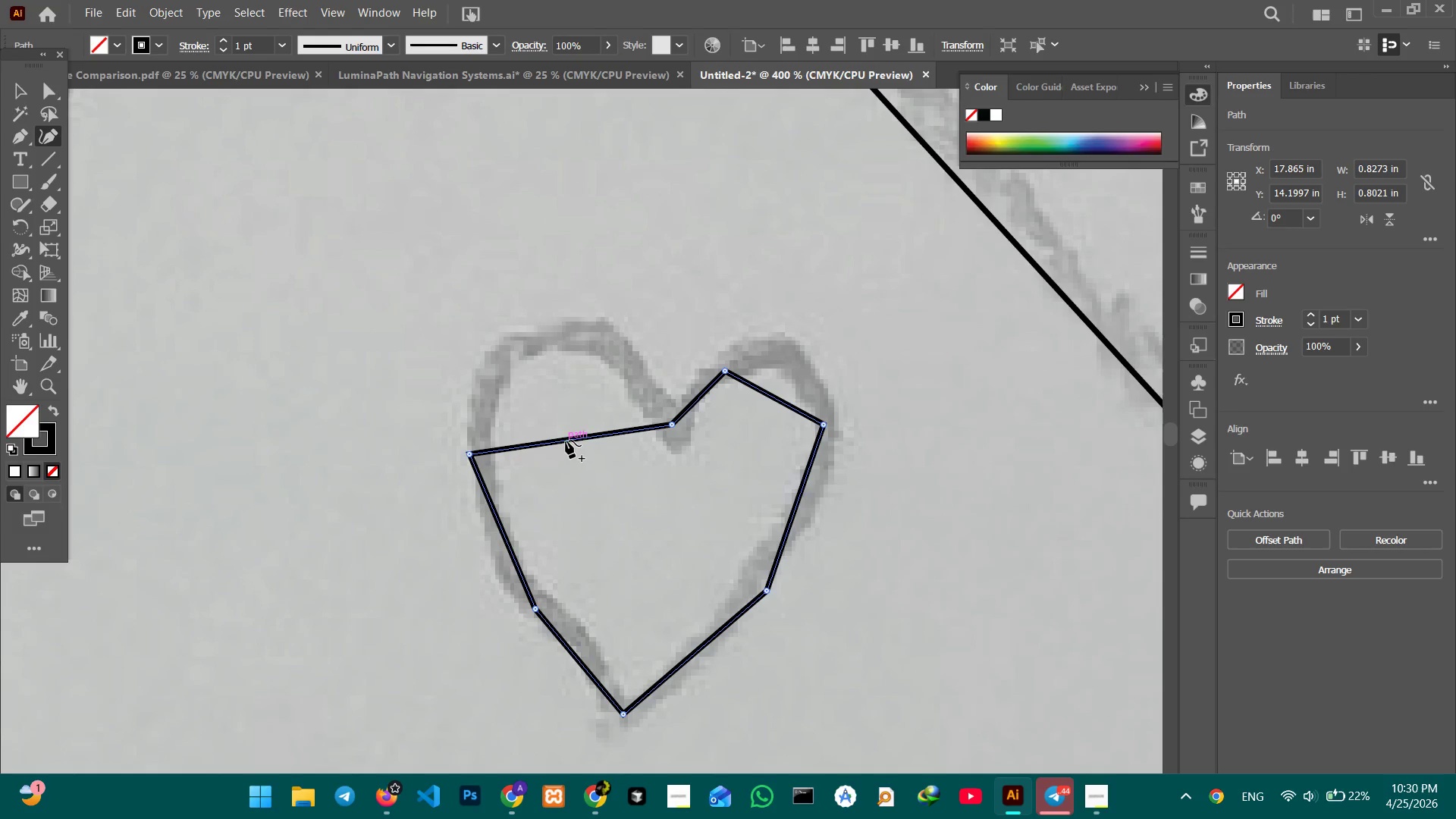 
left_click_drag(start_coordinate=[566, 441], to_coordinate=[554, 332])
 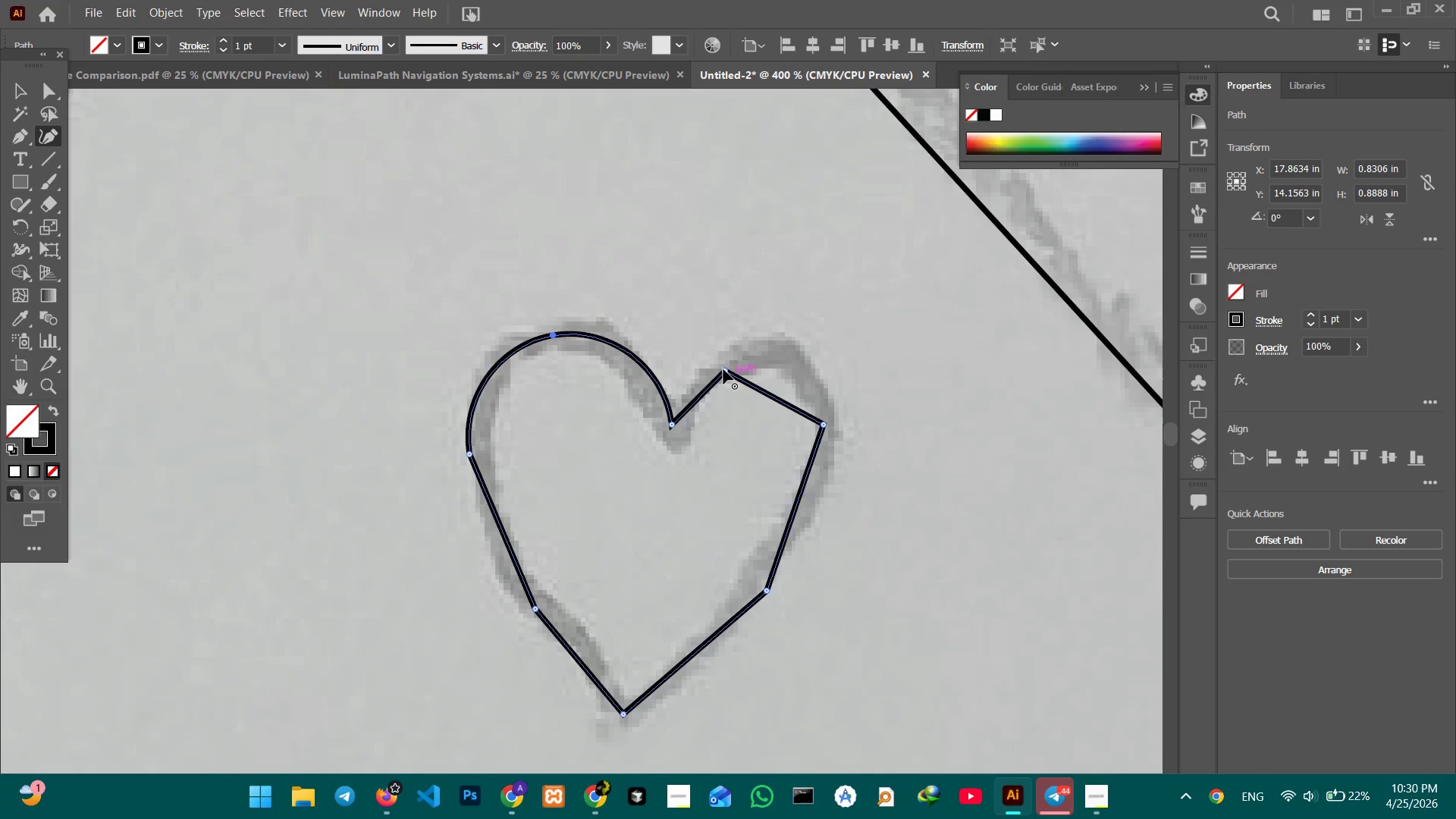 
left_click([723, 369])
 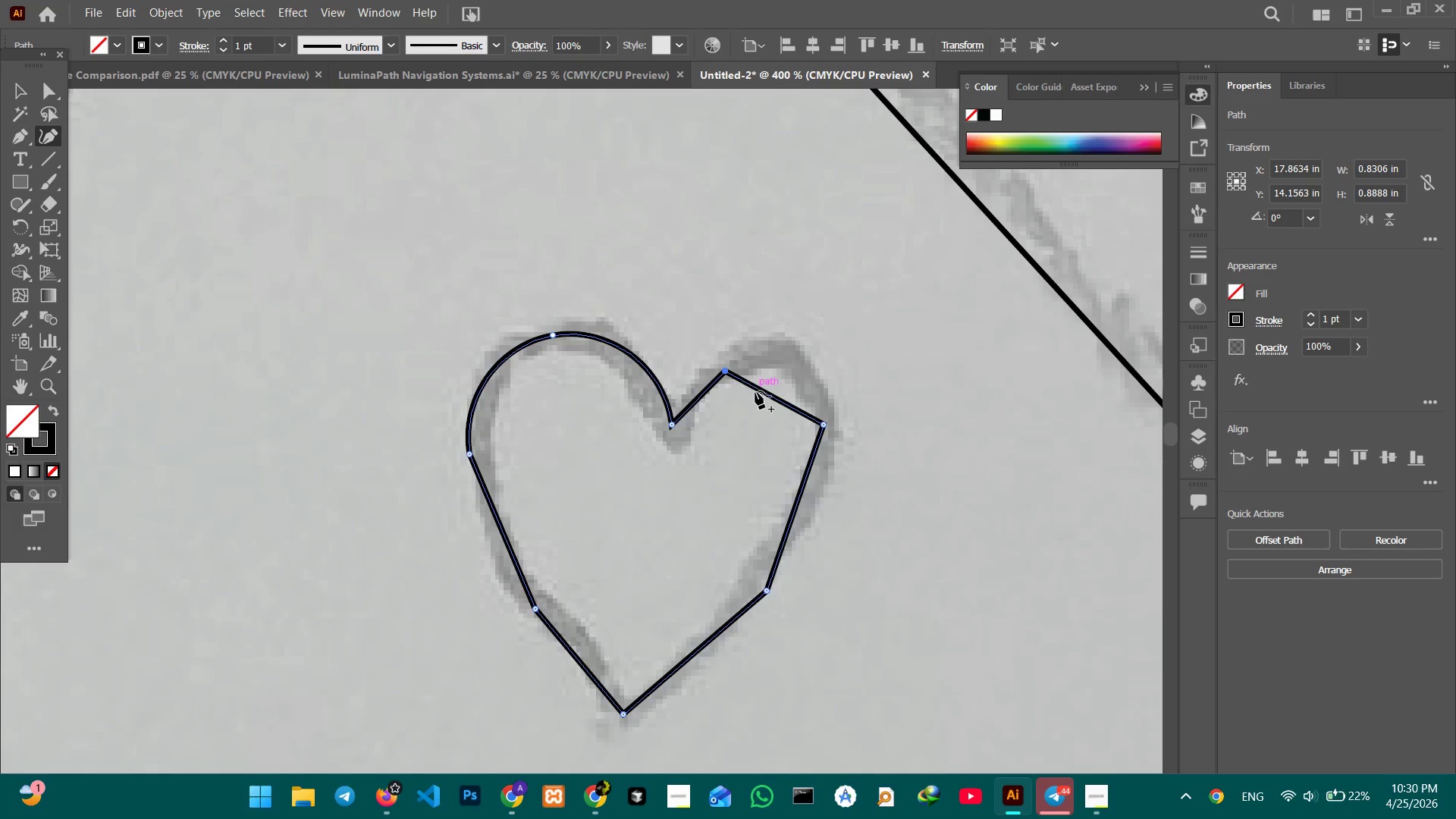 
key(Backspace)
 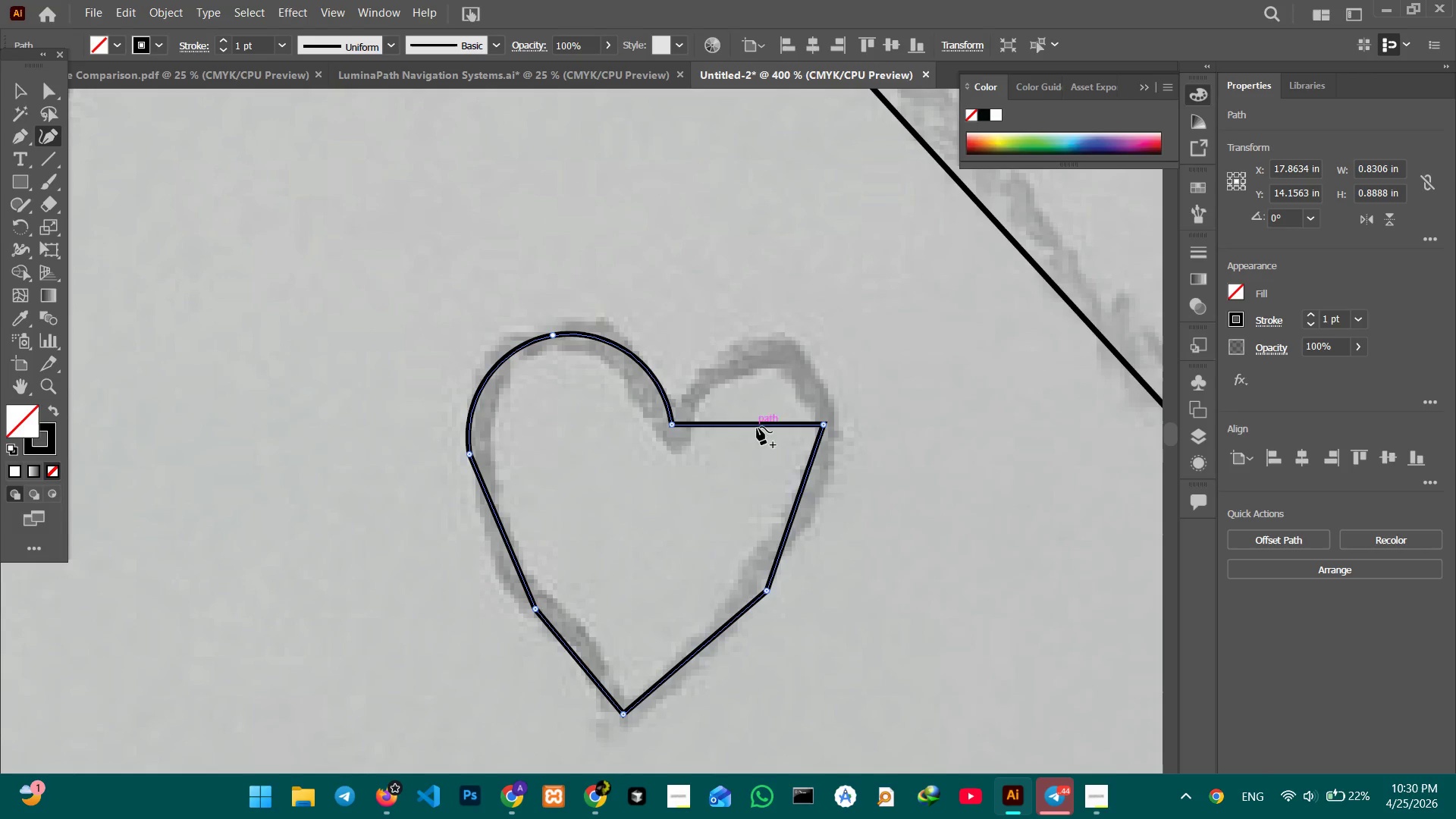 
left_click_drag(start_coordinate=[757, 427], to_coordinate=[792, 360])
 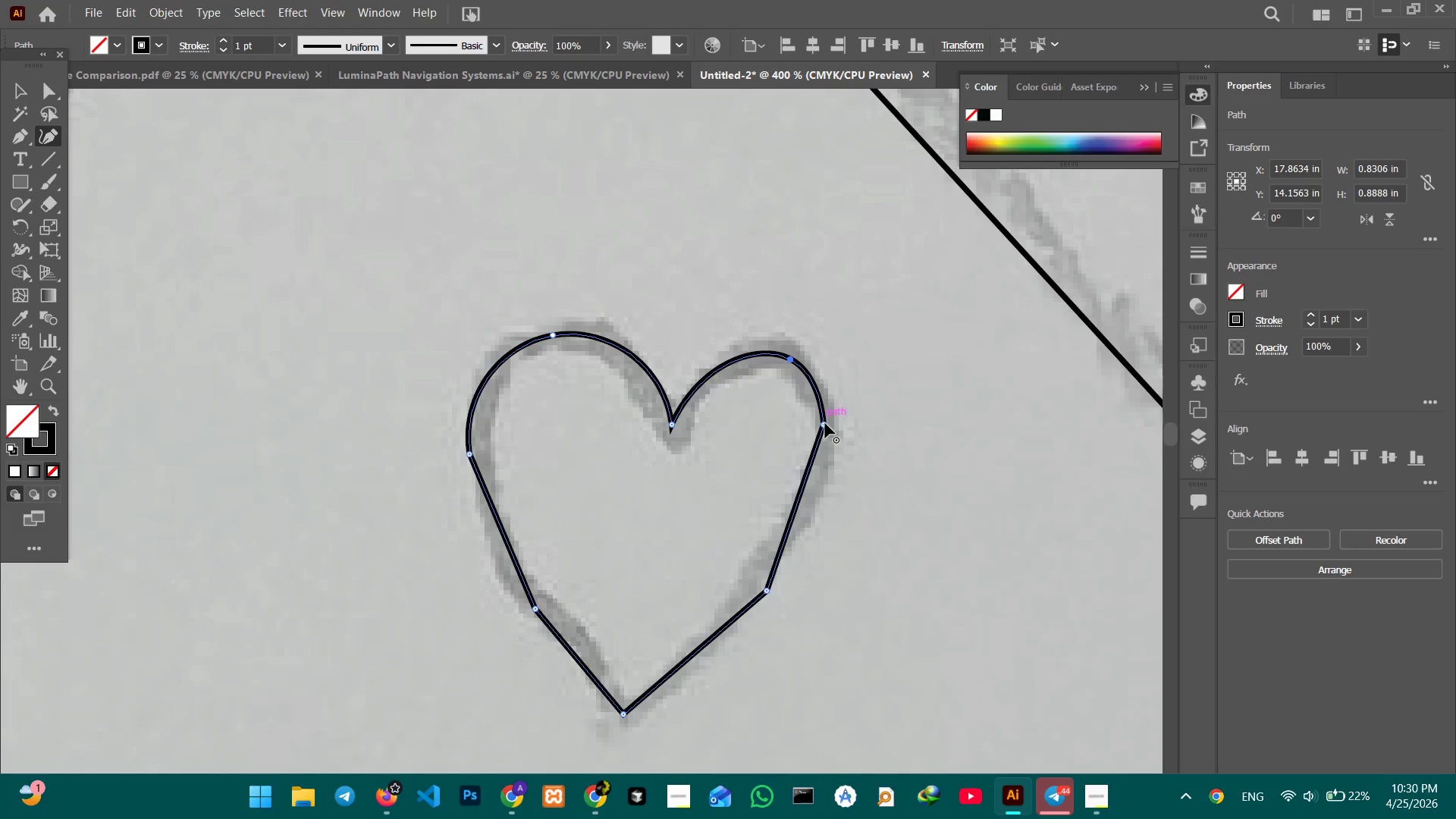 
left_click([825, 423])
 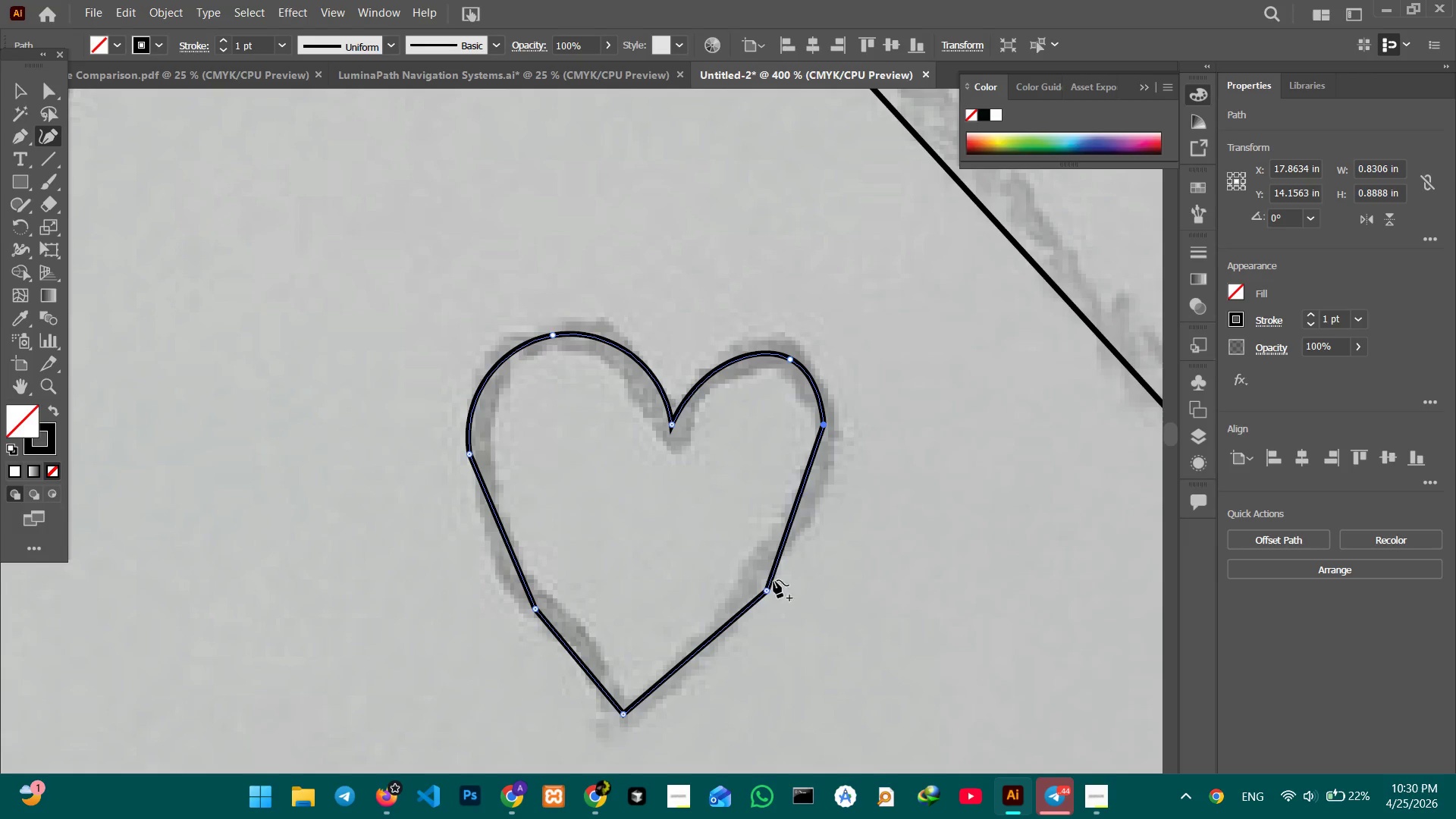 
left_click([764, 591])
 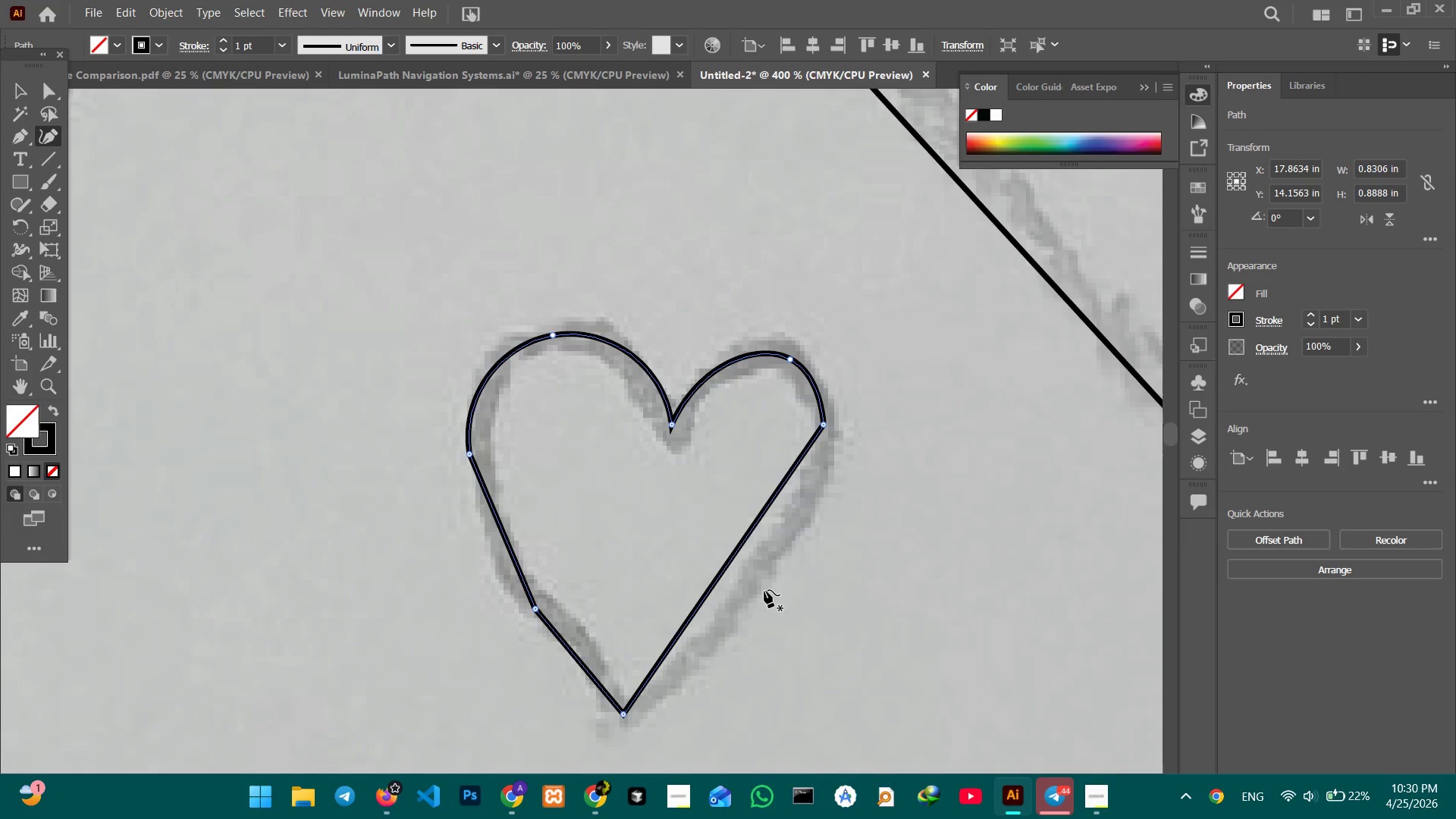 
key(Backspace)
 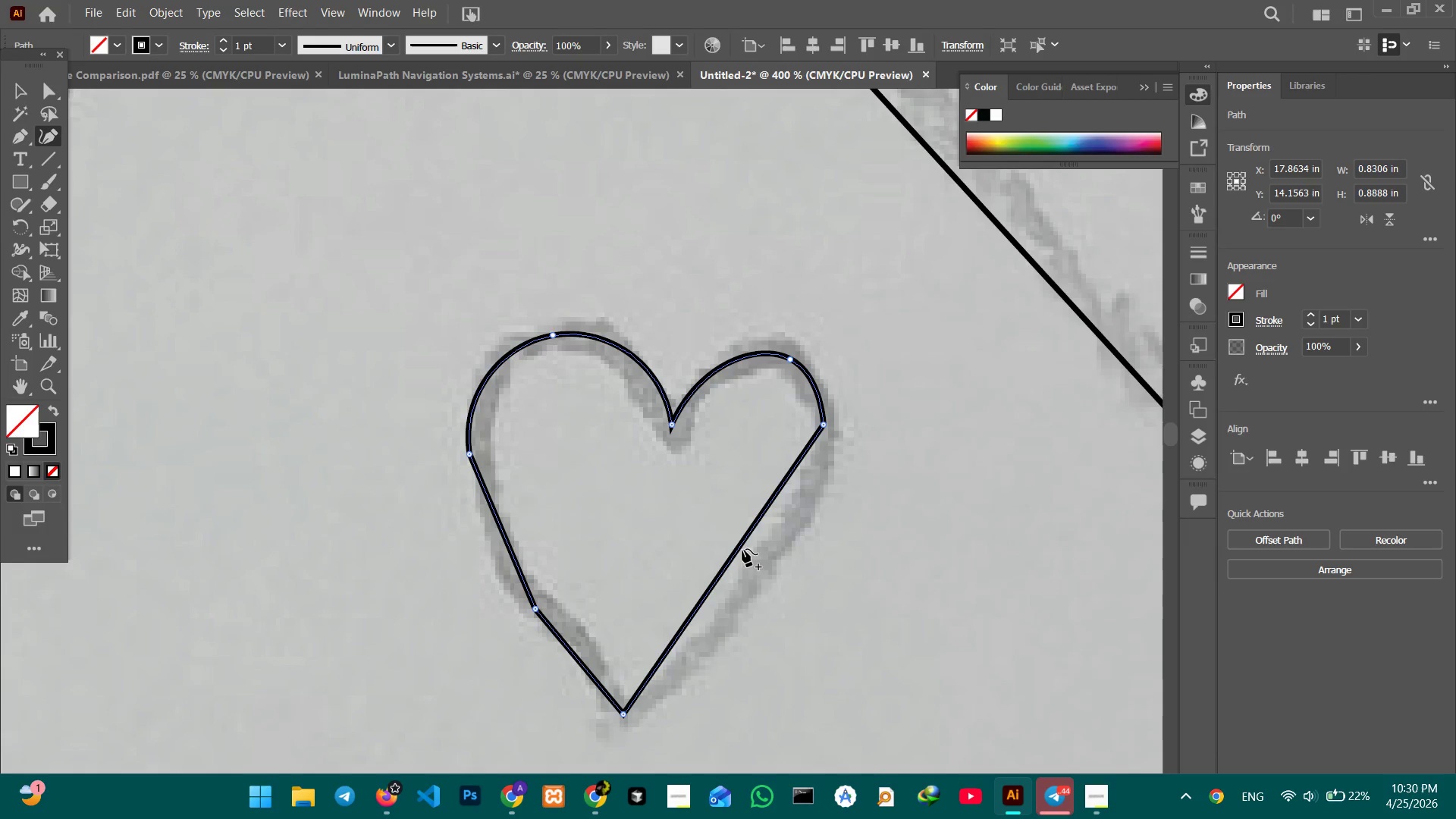 
left_click_drag(start_coordinate=[742, 549], to_coordinate=[765, 568])
 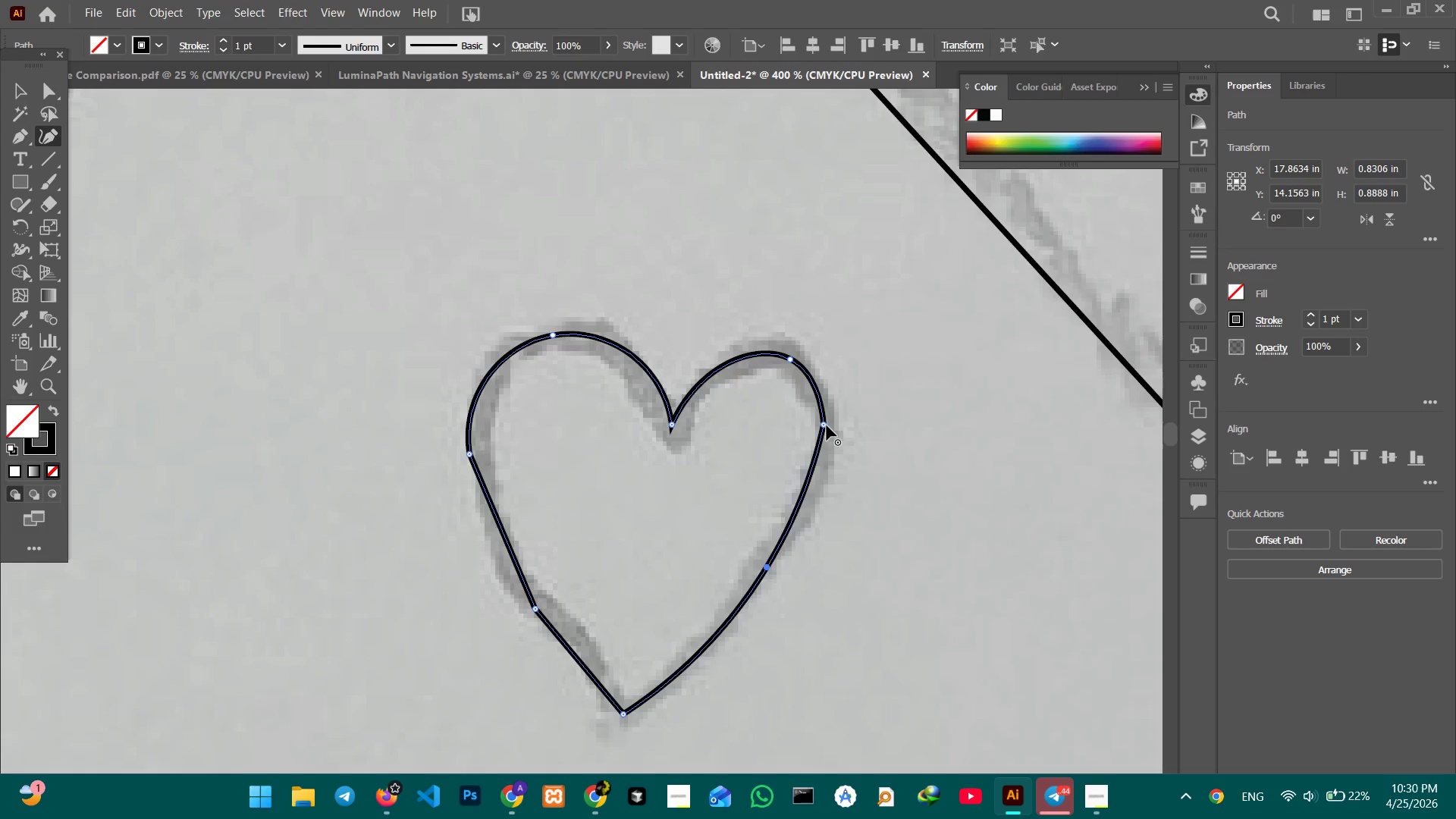 
left_click([827, 425])
 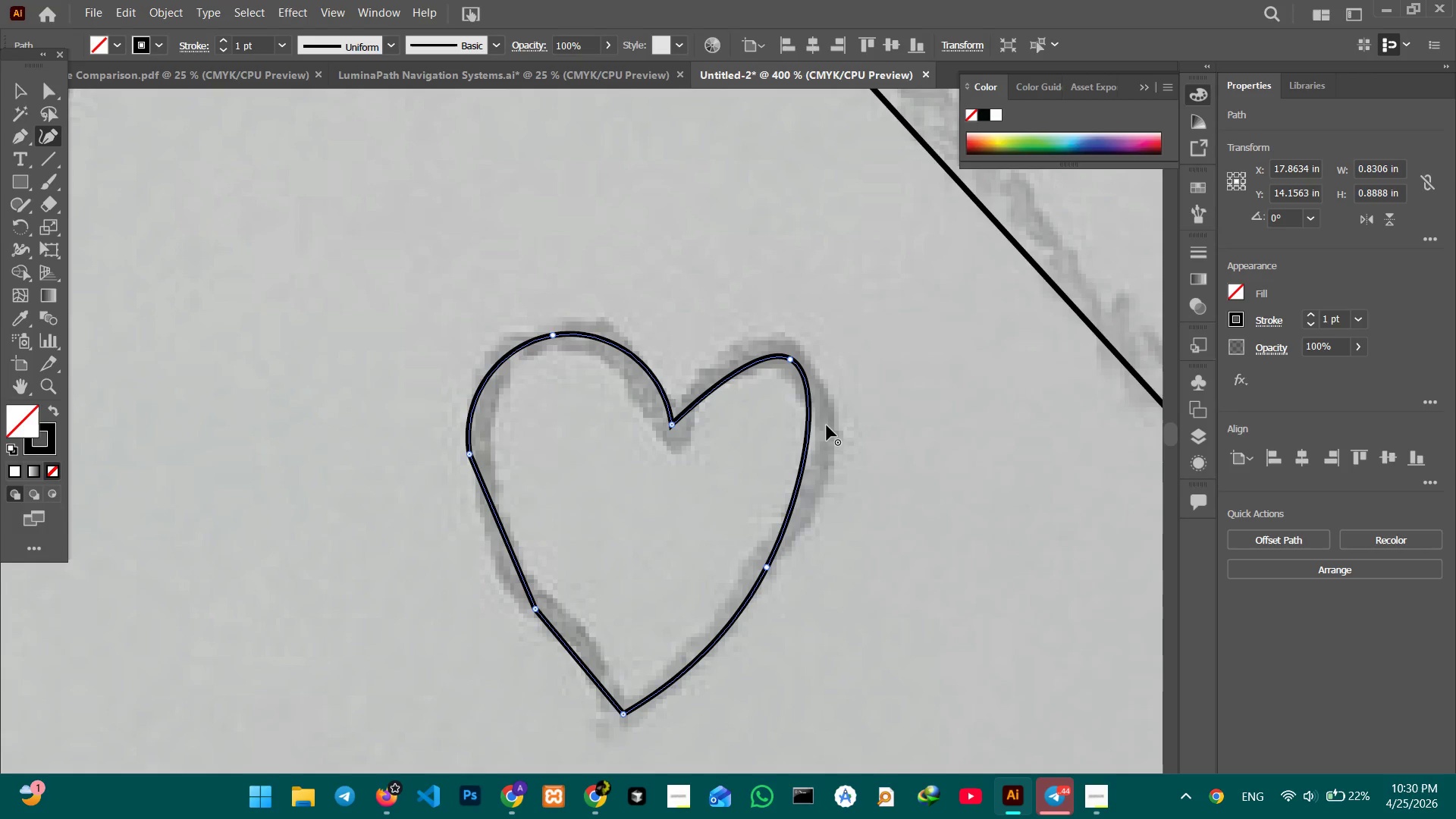 
key(Backspace)
 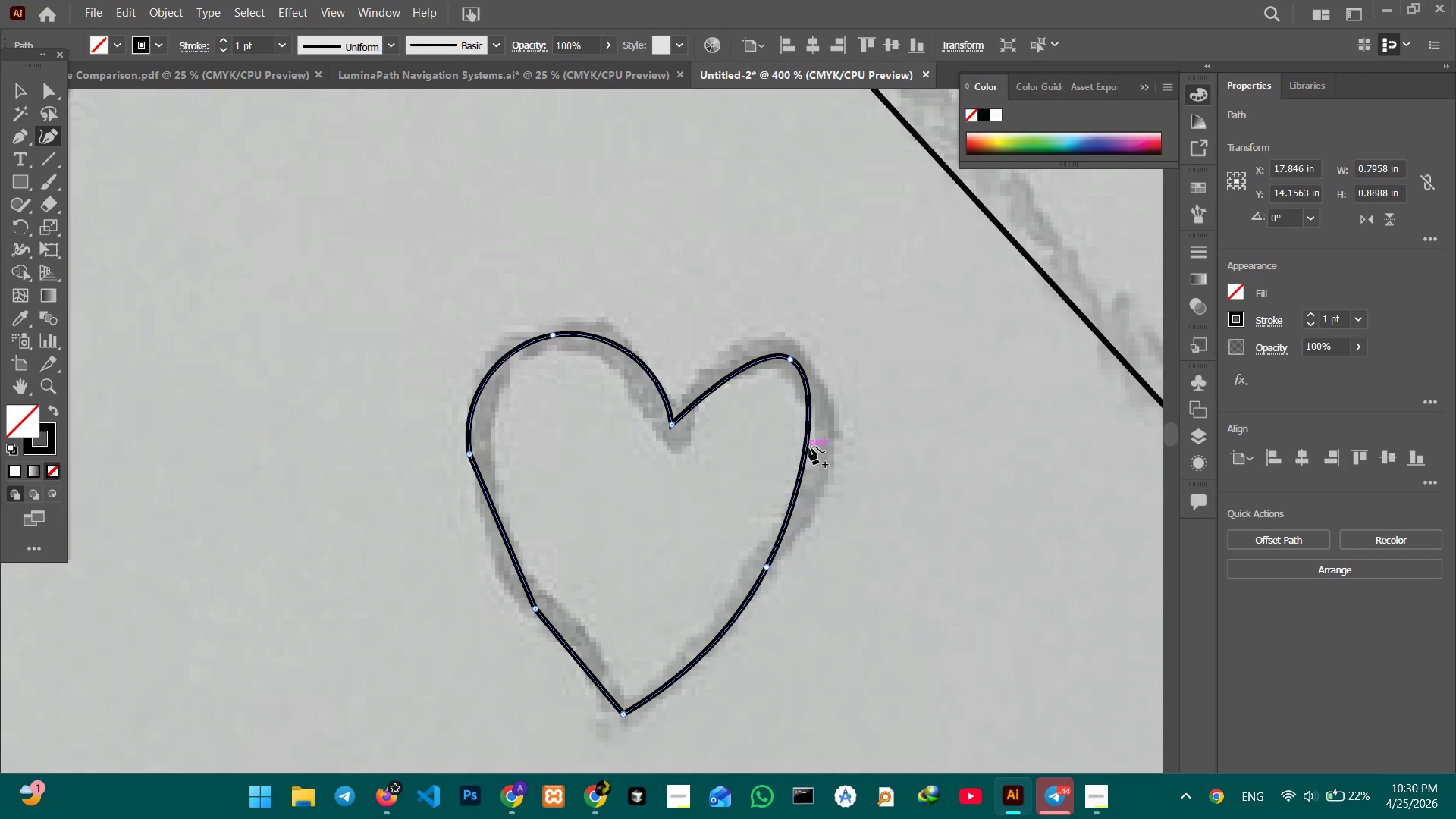 
left_click_drag(start_coordinate=[809, 445], to_coordinate=[824, 435])
 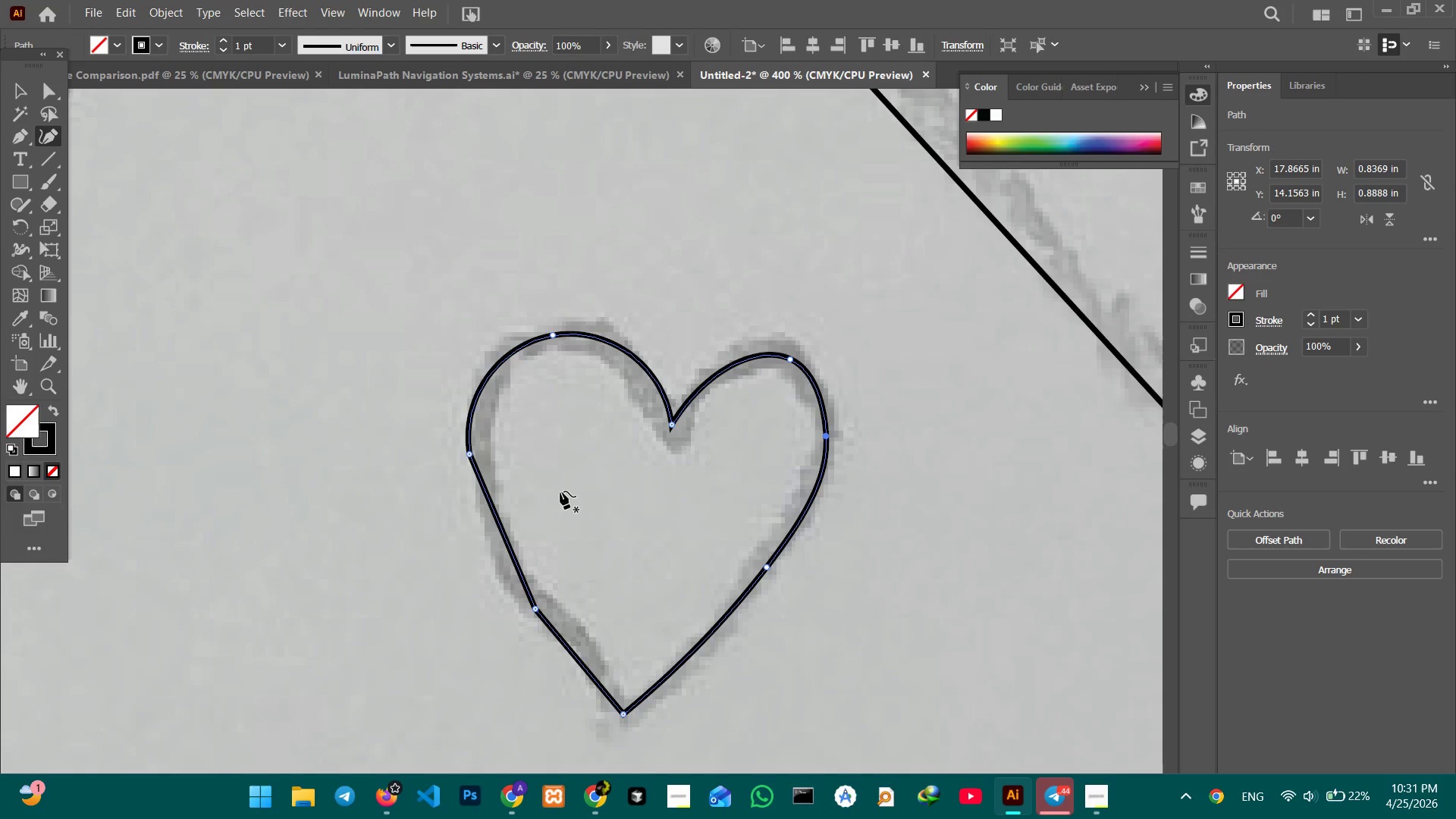 
left_click([470, 453])
 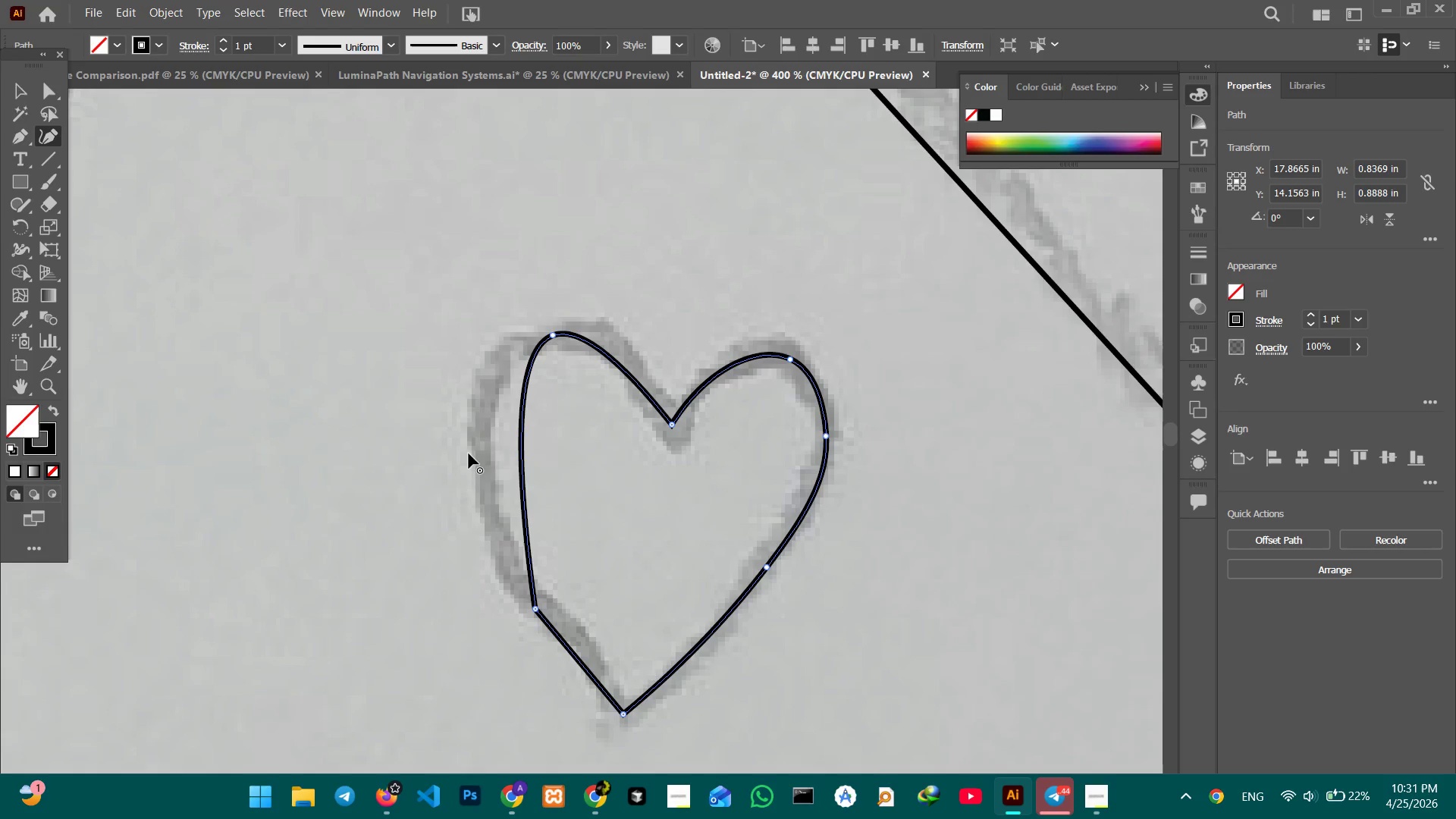 
key(Backspace)
 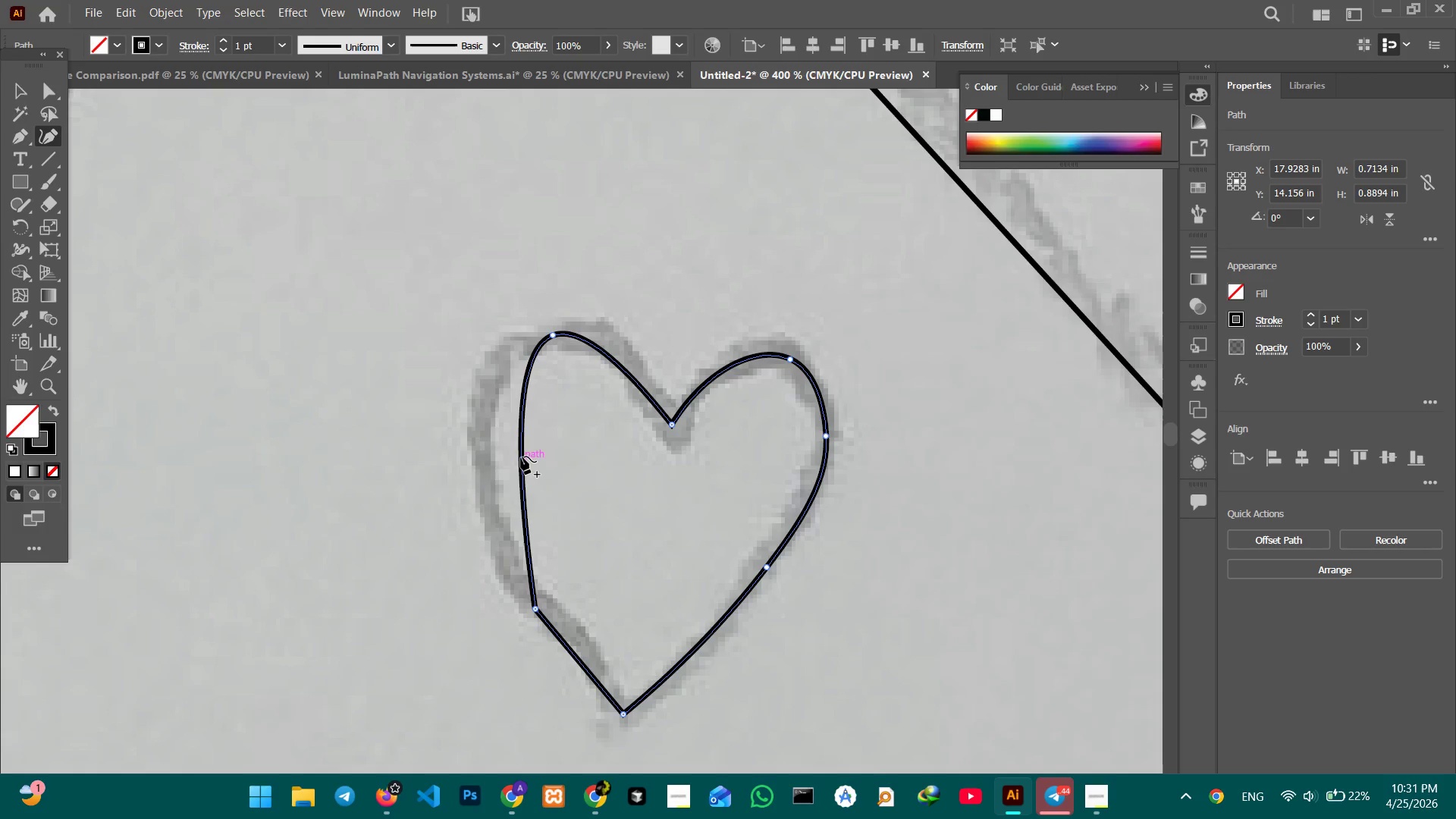 
left_click_drag(start_coordinate=[520, 457], to_coordinate=[482, 443])
 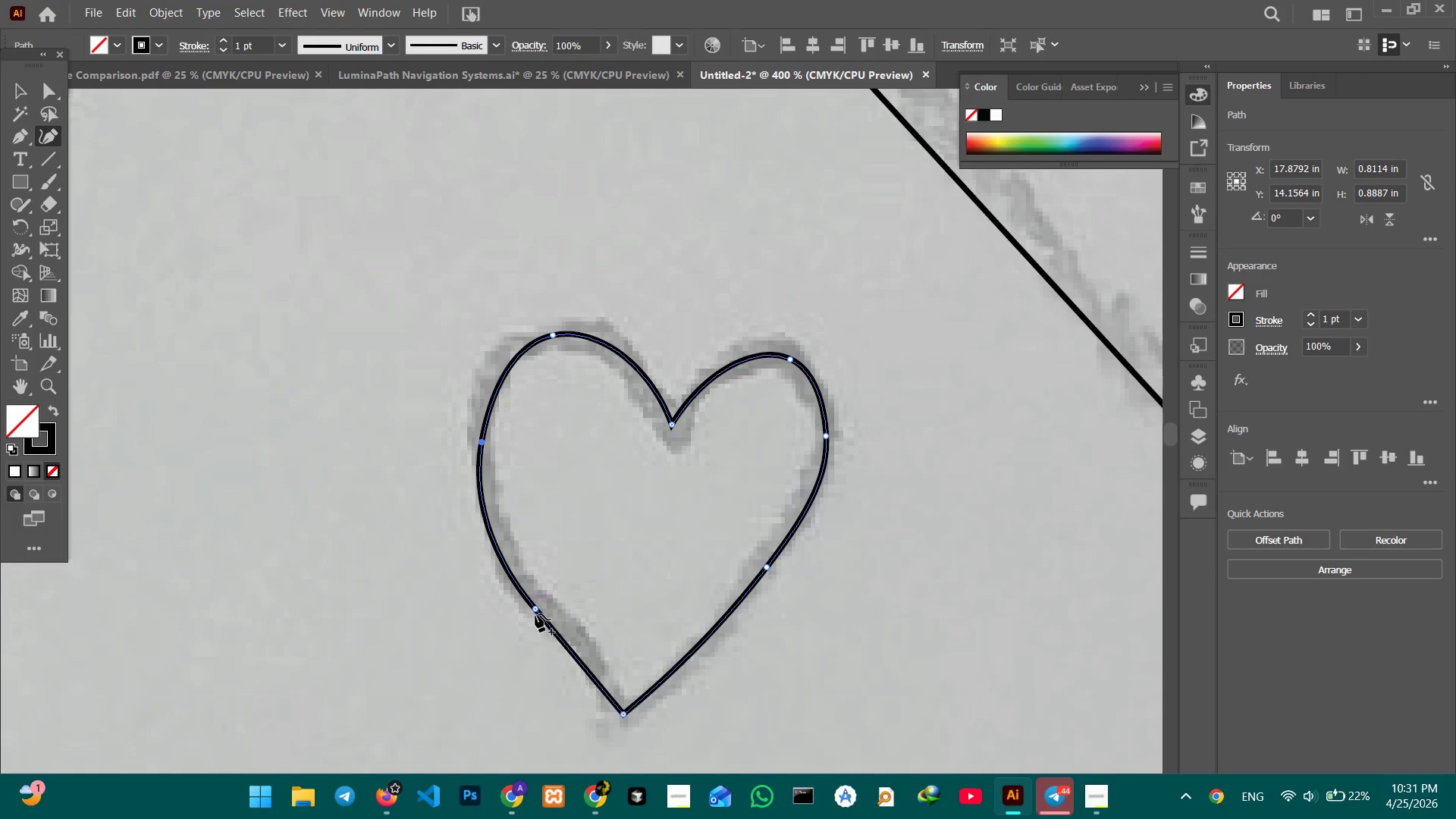 
left_click([534, 608])
 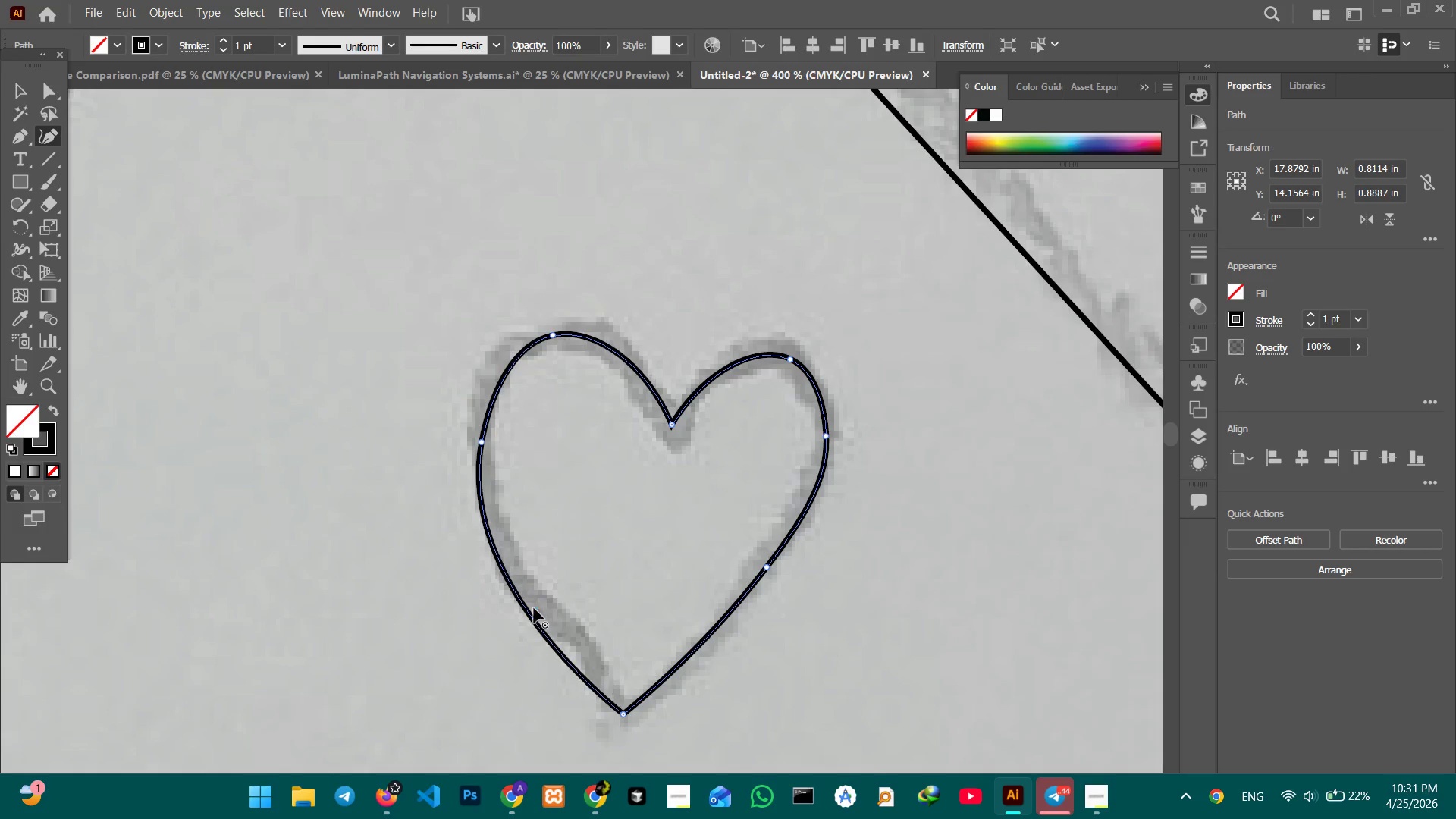 
key(Backspace)
 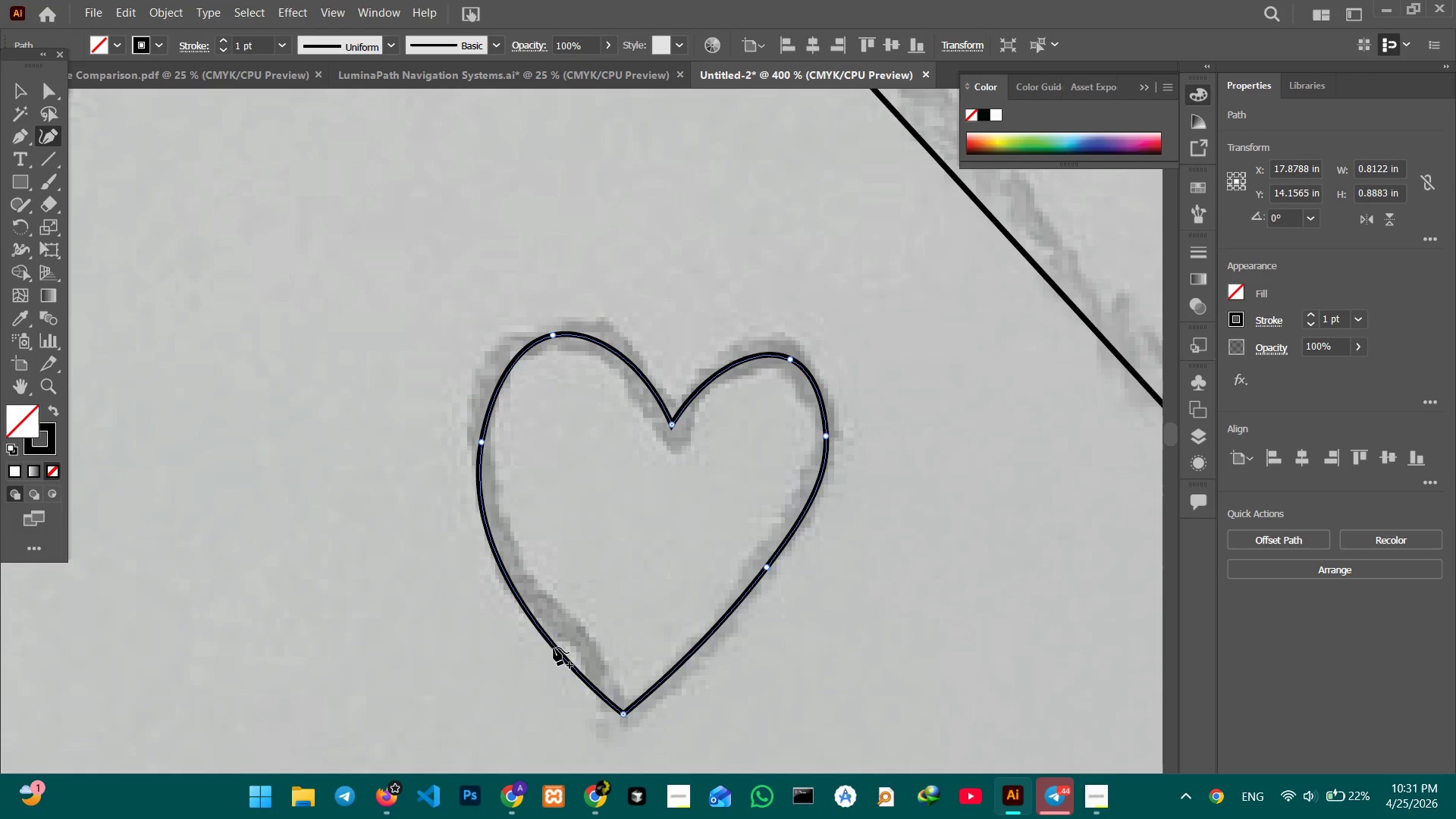 
left_click_drag(start_coordinate=[554, 648], to_coordinate=[580, 617])
 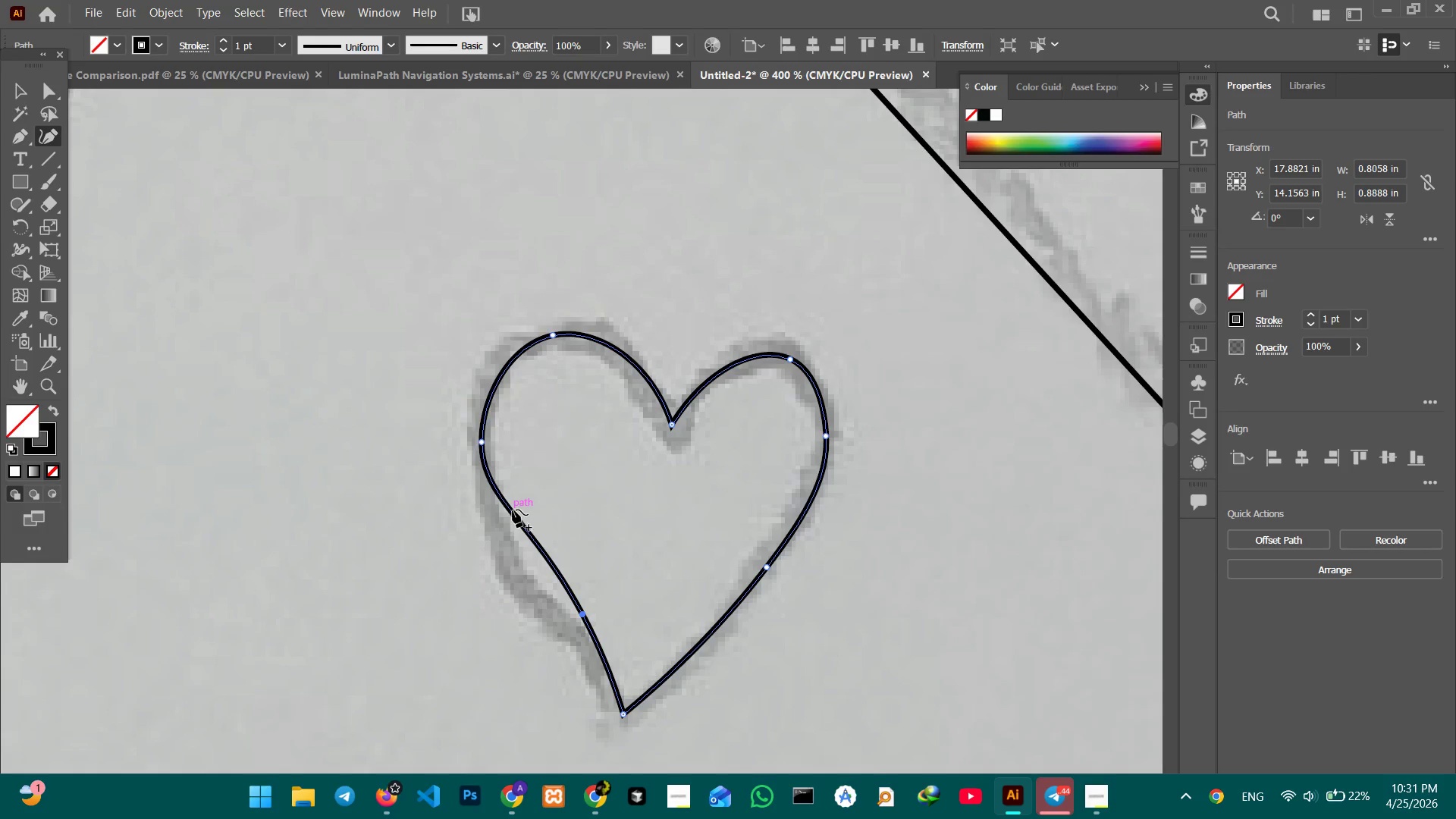 
left_click_drag(start_coordinate=[512, 510], to_coordinate=[504, 525])
 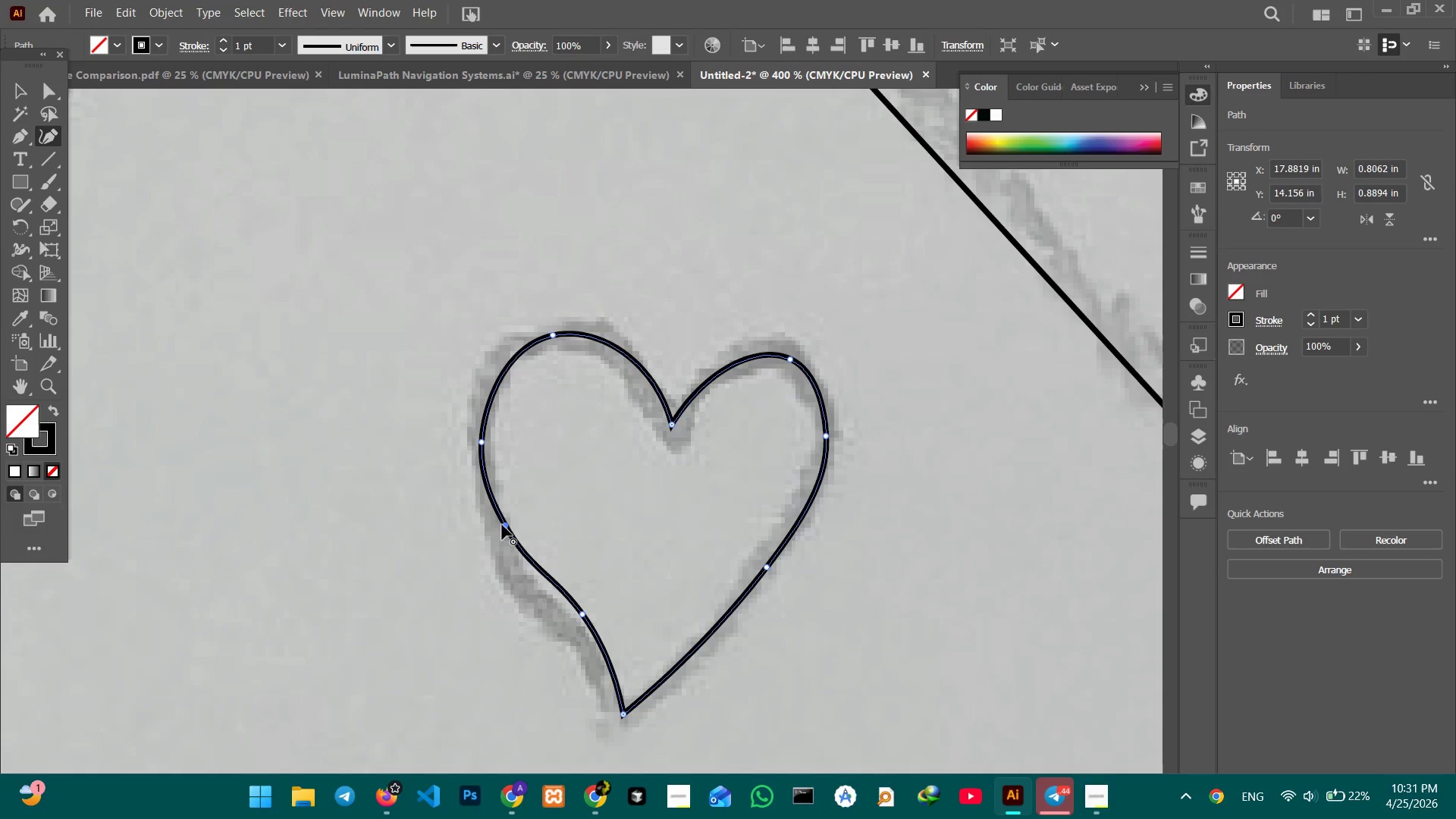 
wait(10.97)
 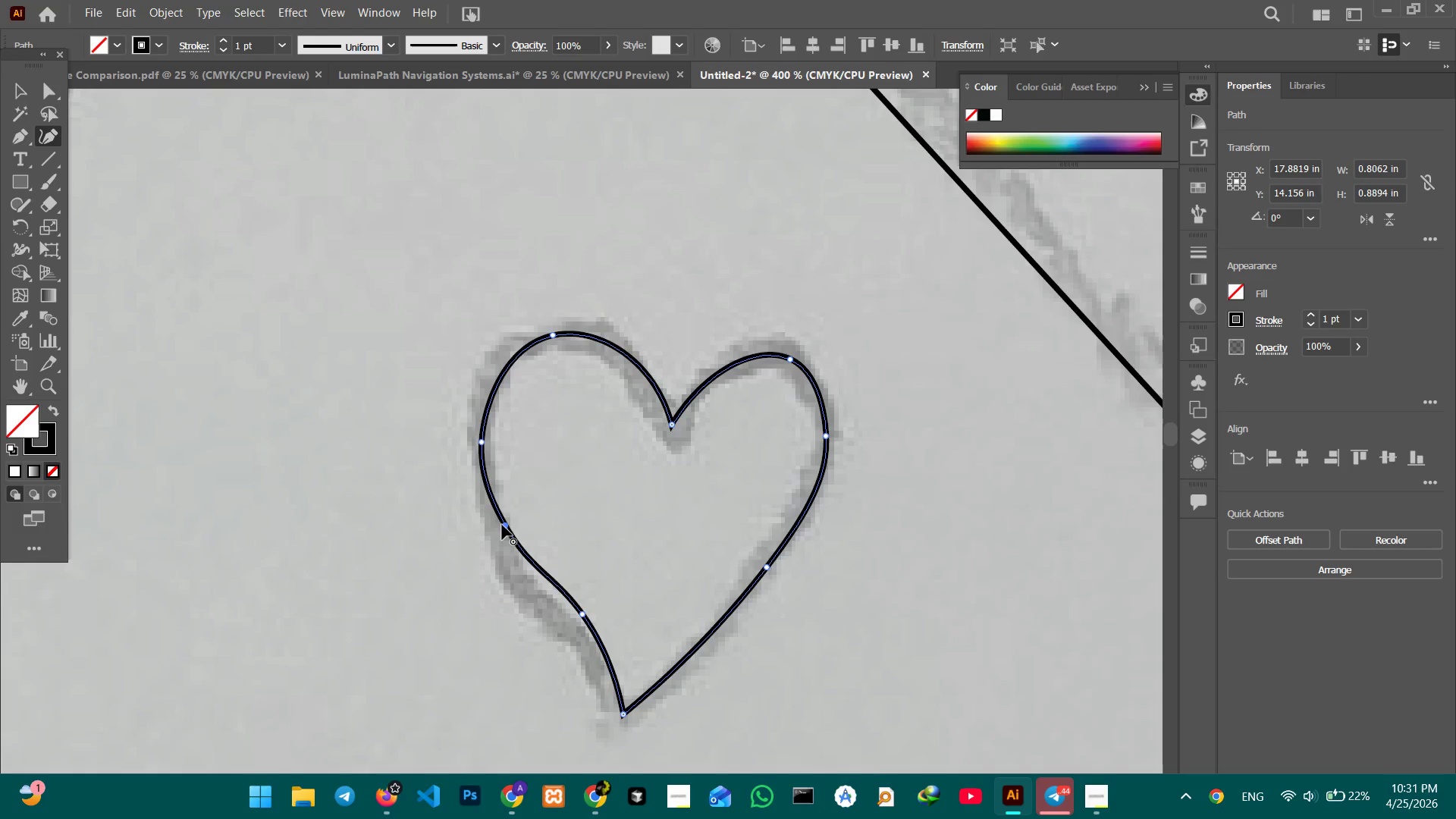 
hold_key(key=Space, duration=1.5)
 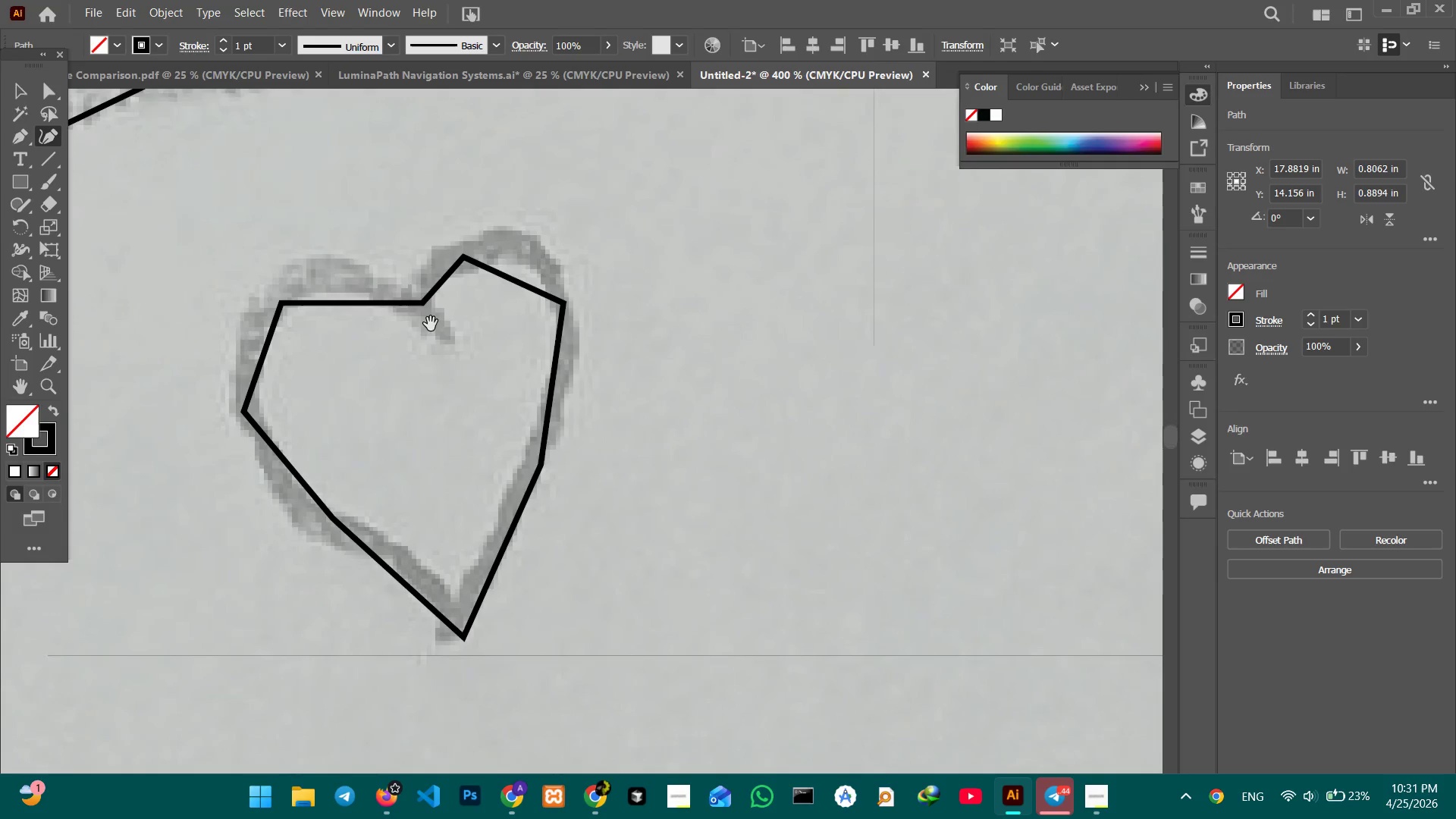 
left_click_drag(start_coordinate=[359, 505], to_coordinate=[864, 491])
 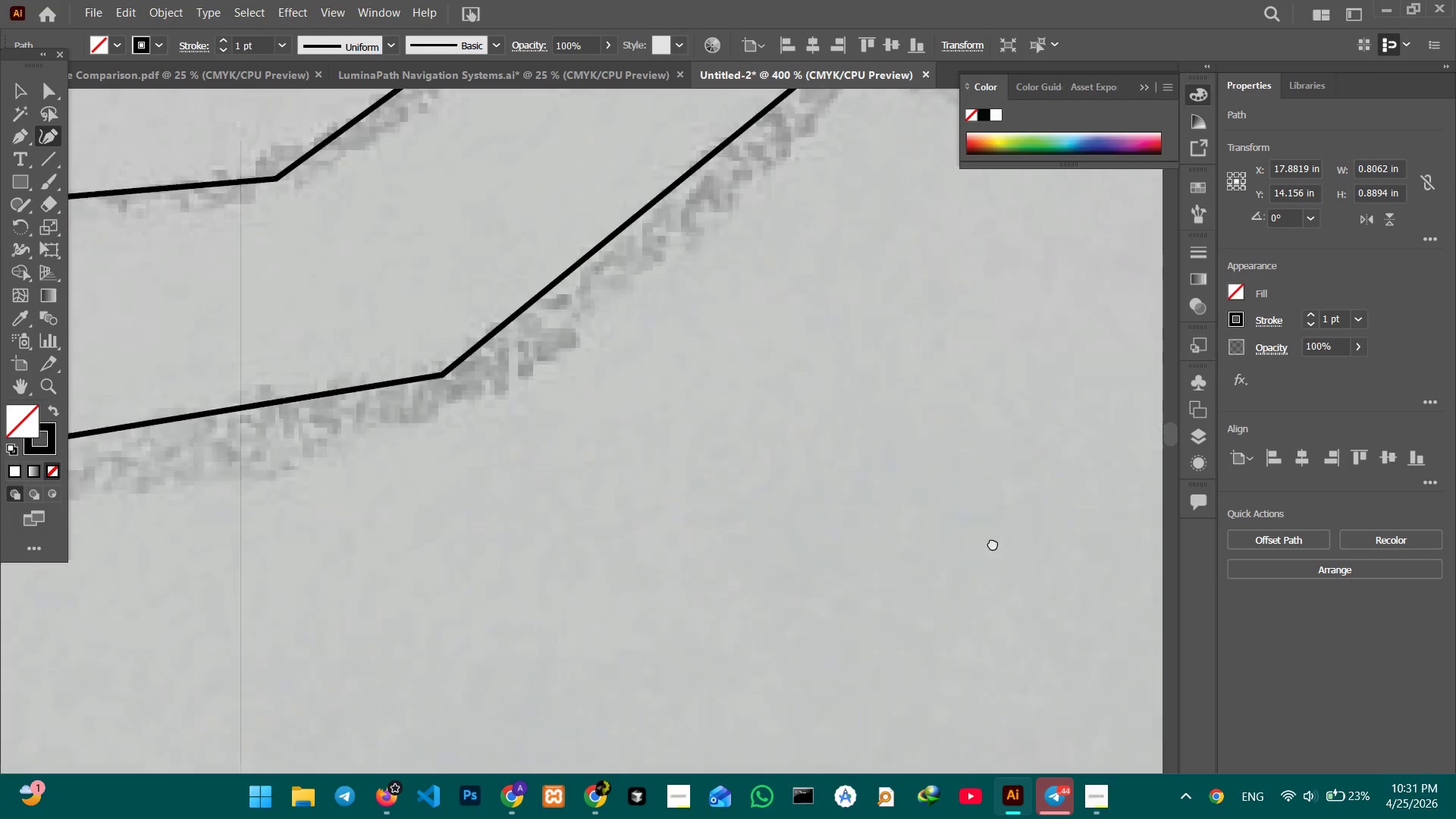 
left_click_drag(start_coordinate=[591, 486], to_coordinate=[1044, 538])
 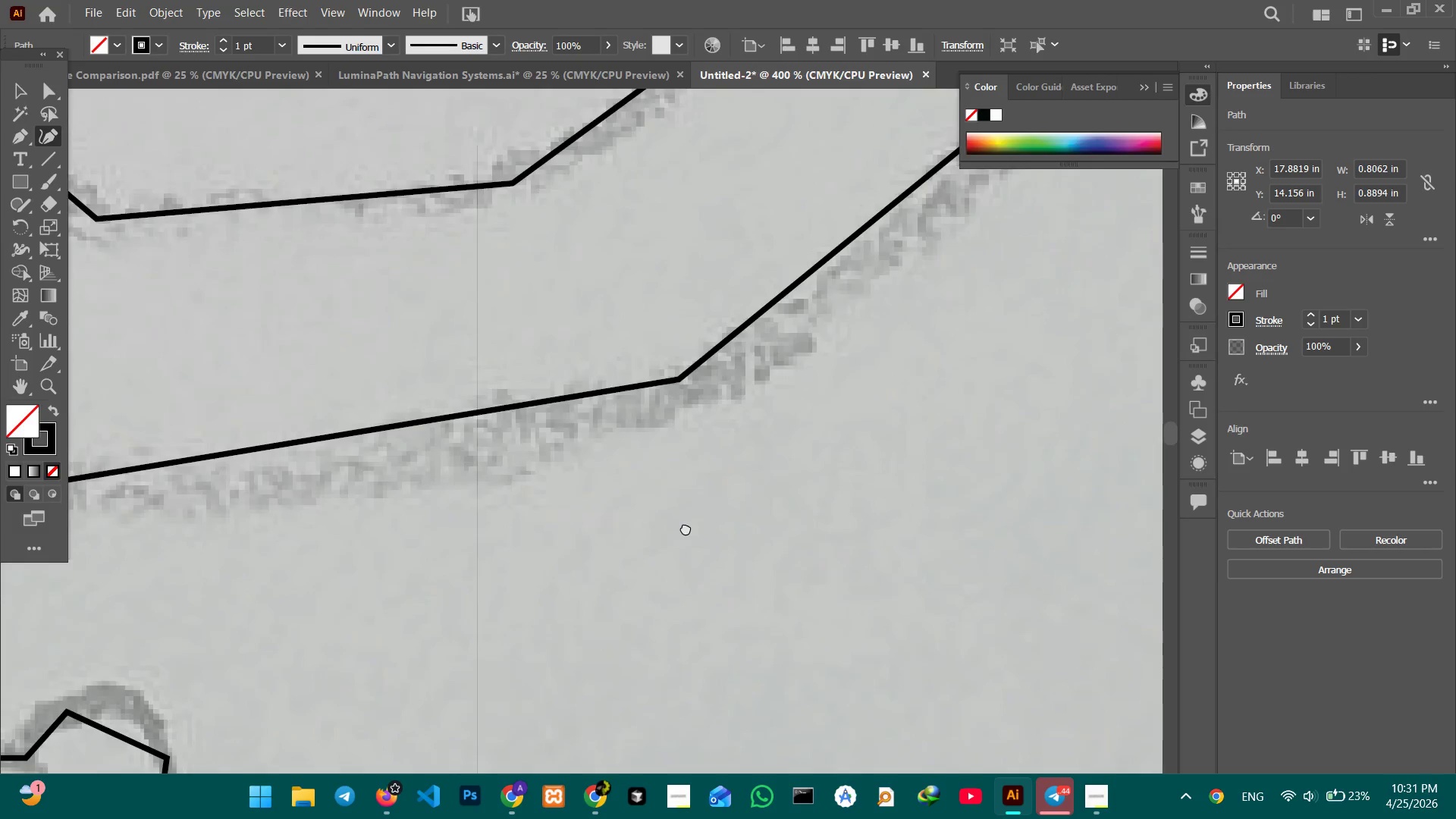 
left_click_drag(start_coordinate=[583, 522], to_coordinate=[883, 503])
 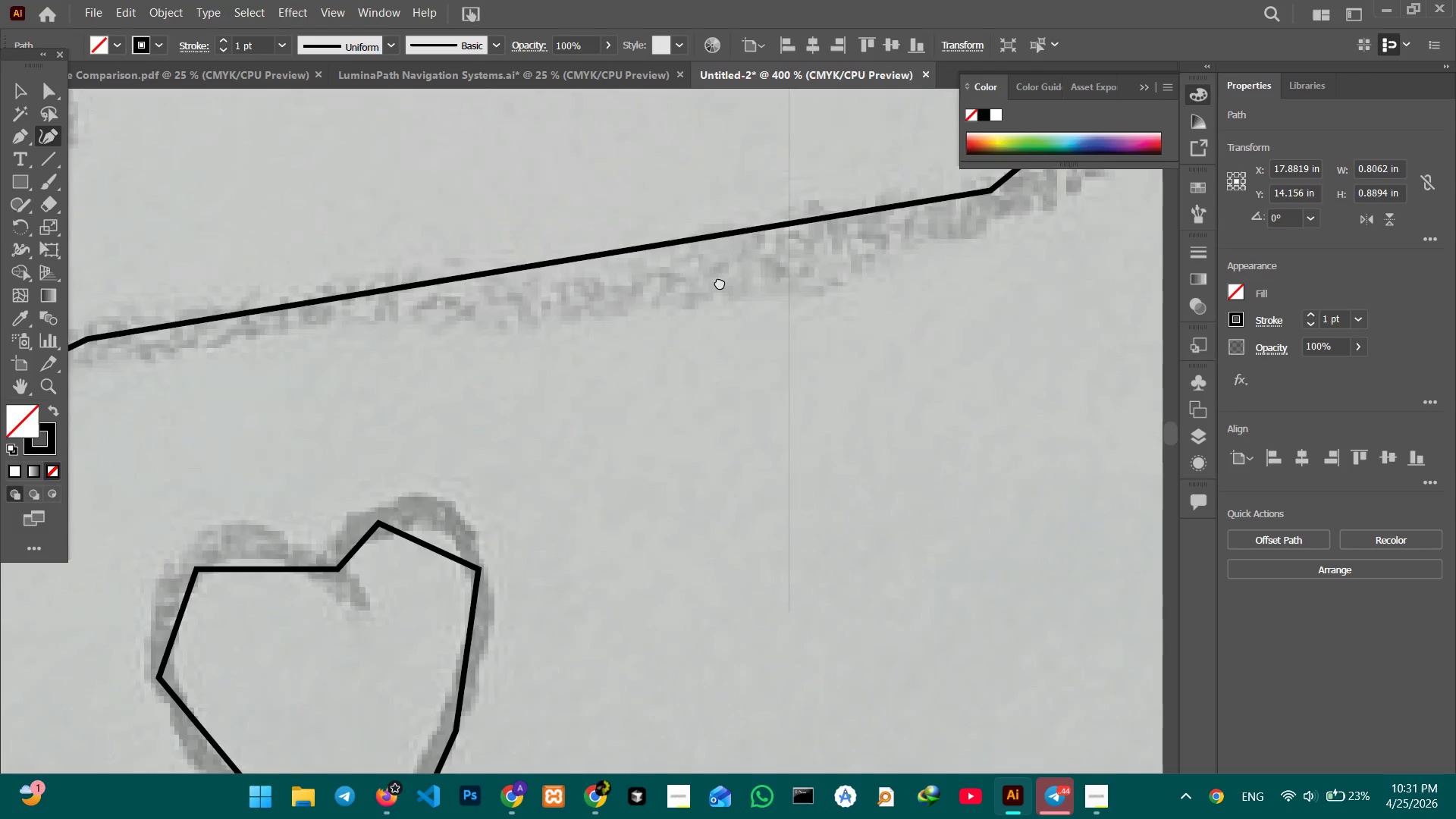 
left_click_drag(start_coordinate=[660, 535], to_coordinate=[736, 246])
 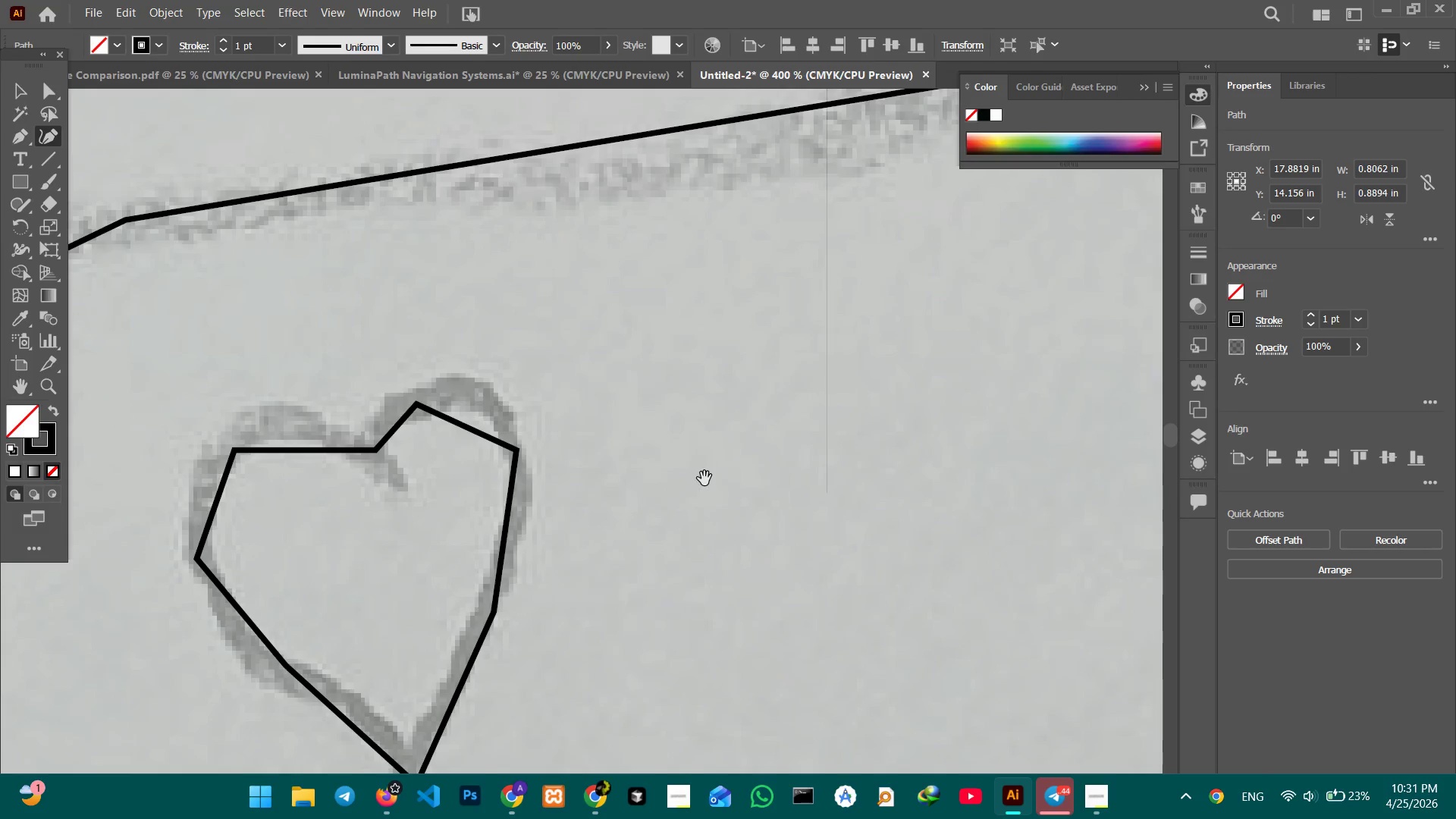 
hold_key(key=Space, duration=0.77)
 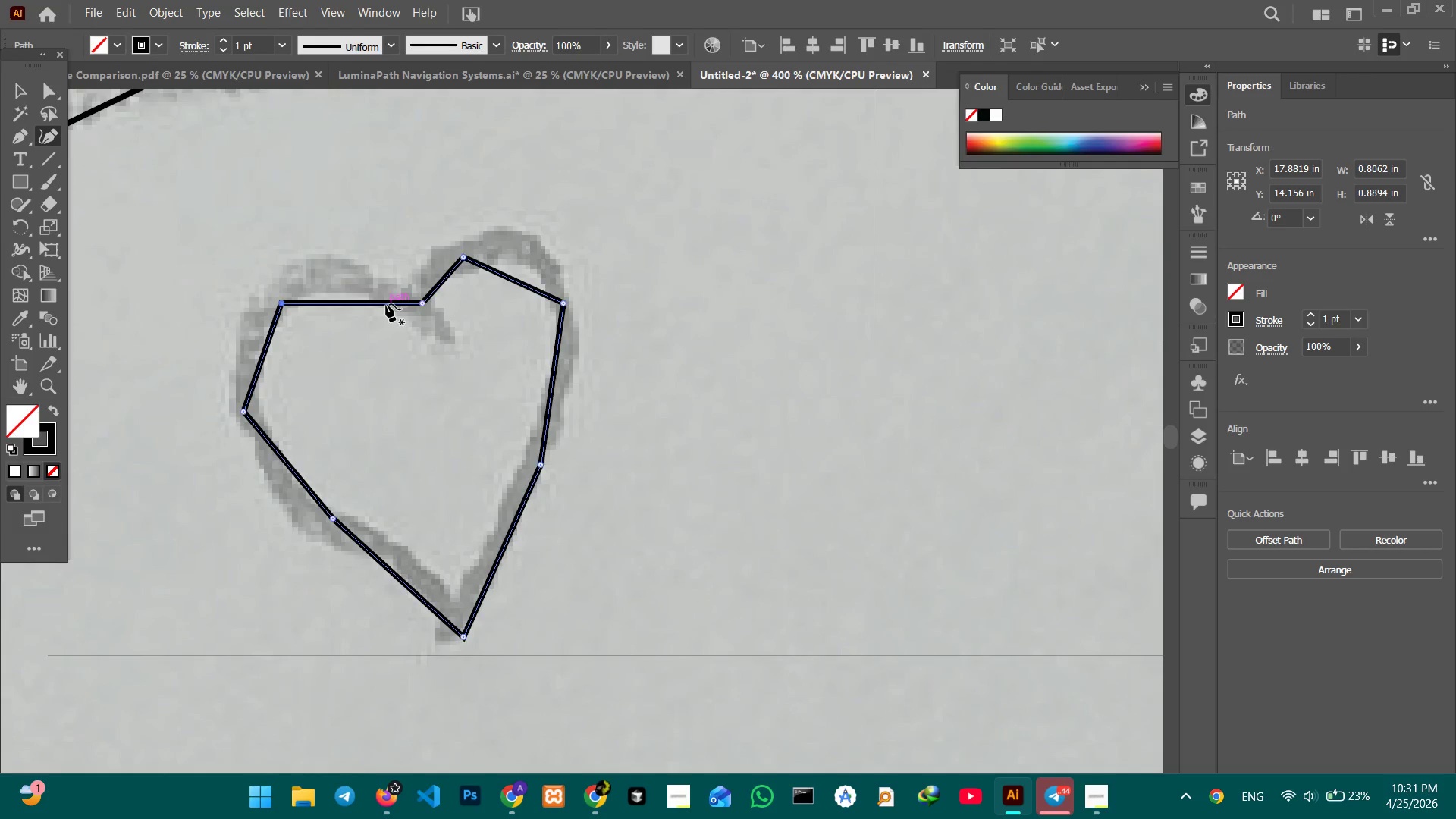 
left_click_drag(start_coordinate=[697, 492], to_coordinate=[744, 345])
 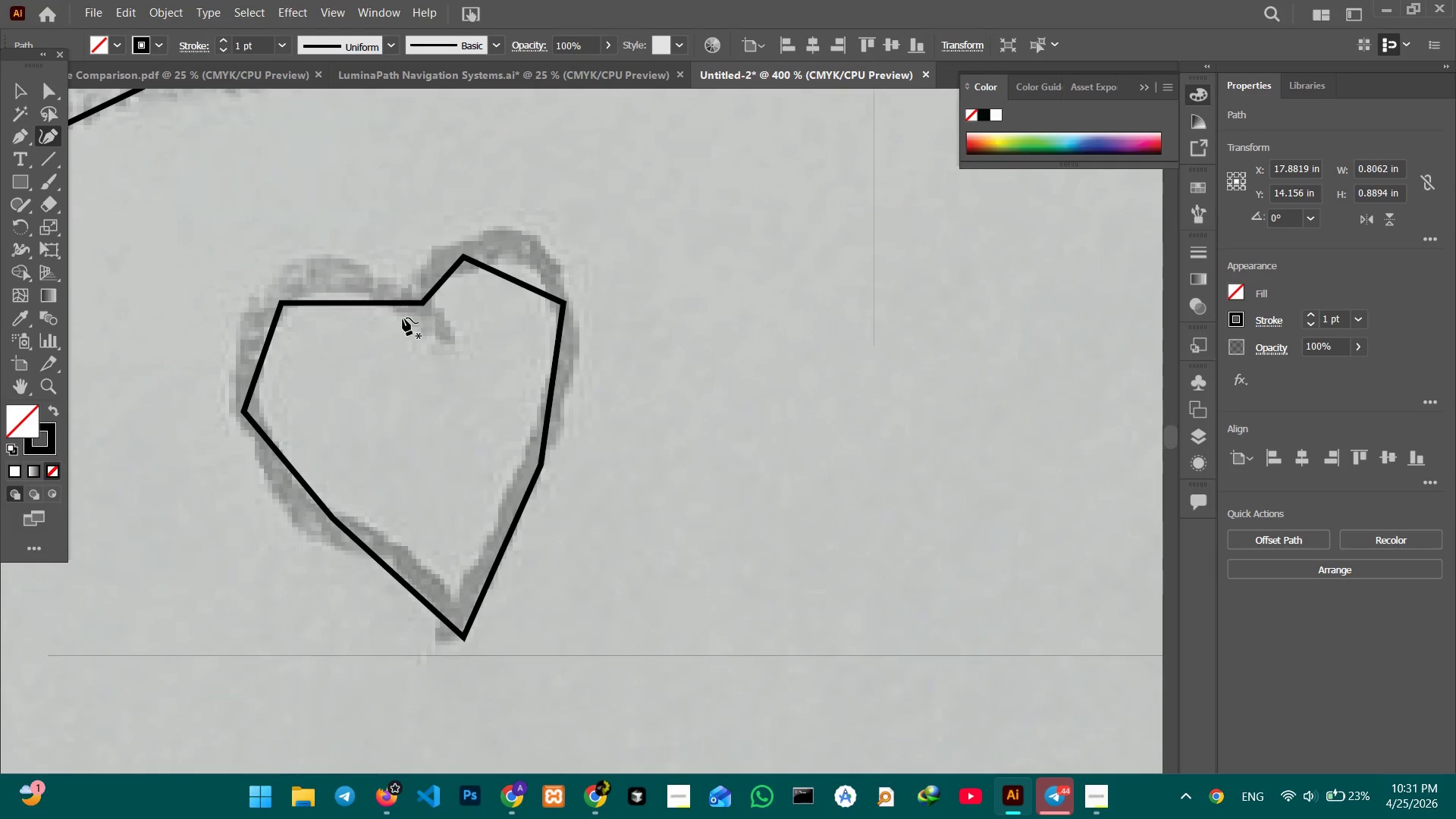 
hold_key(key=Space, duration=2.77)
 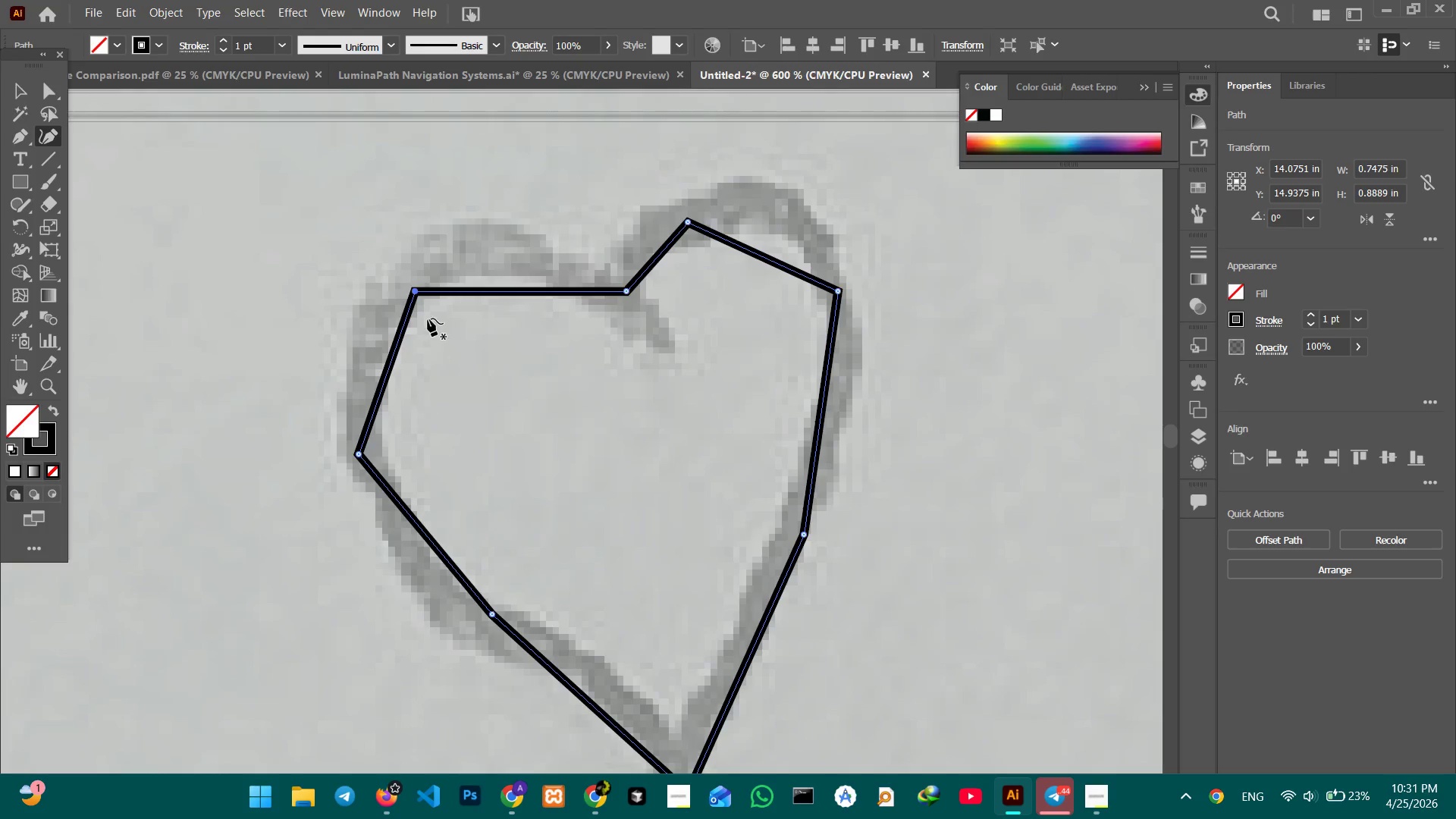 
left_click([386, 304])
 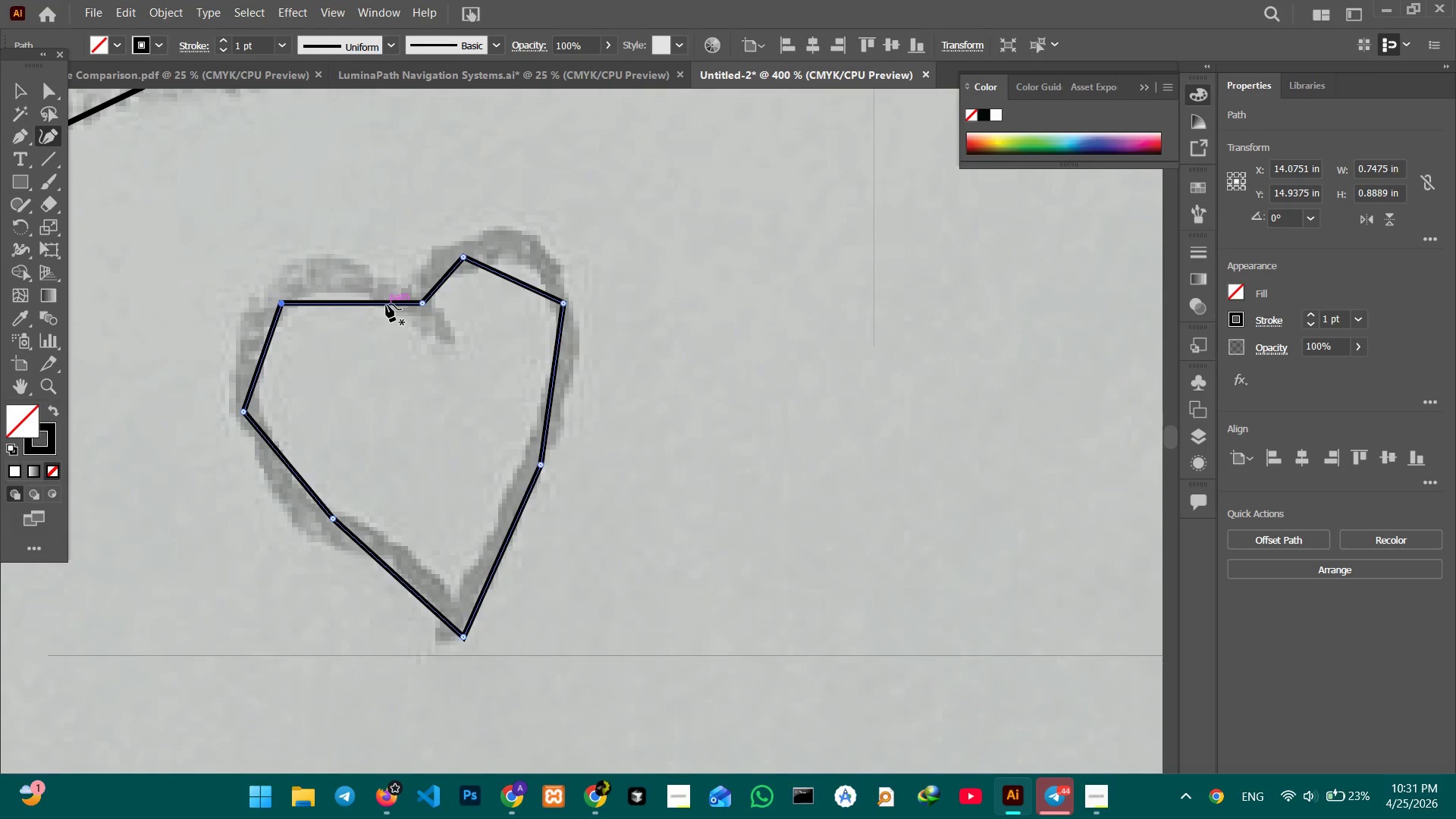 
key(Control+Equal)
 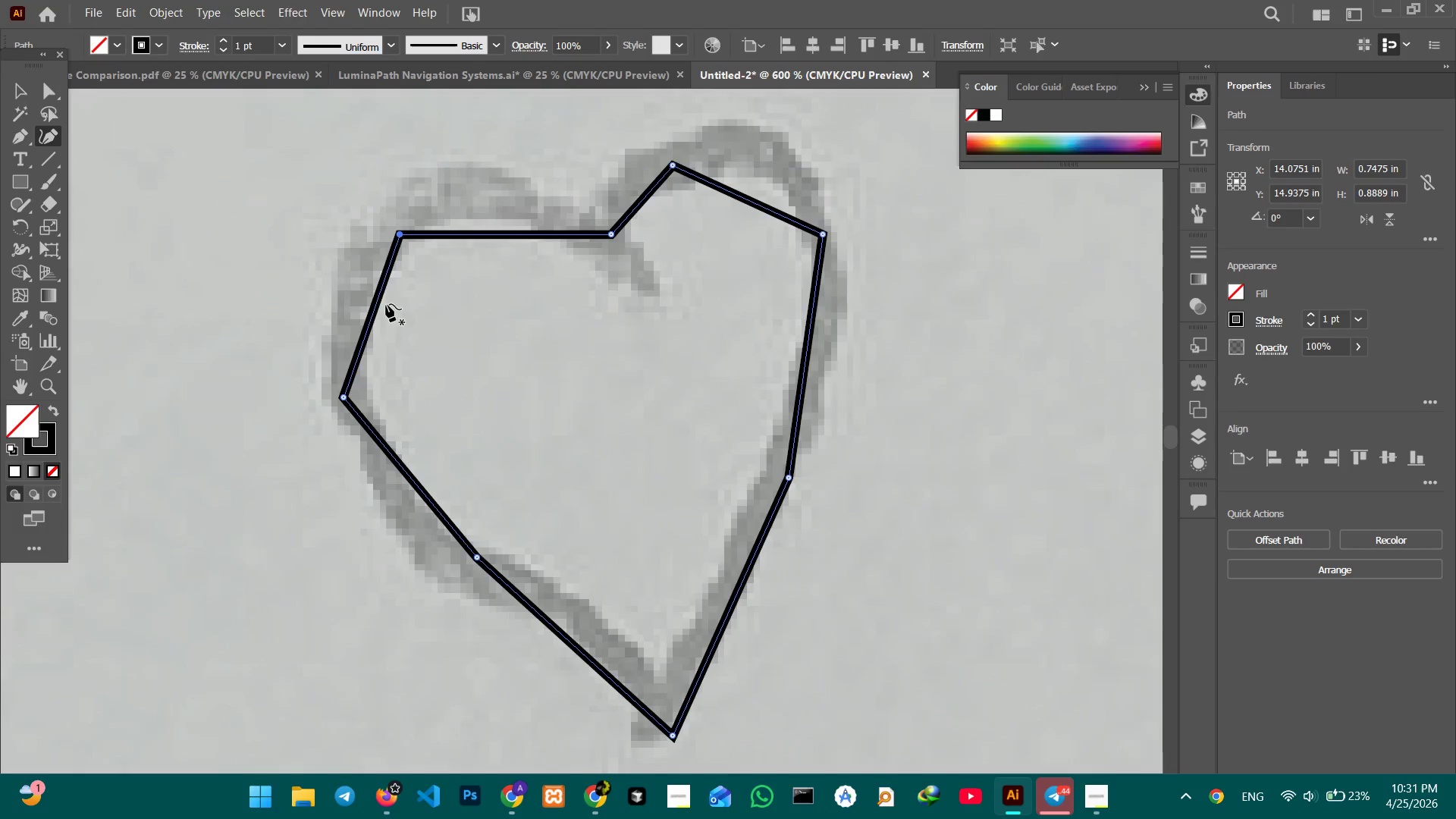 
hold_key(key=Space, duration=0.61)
 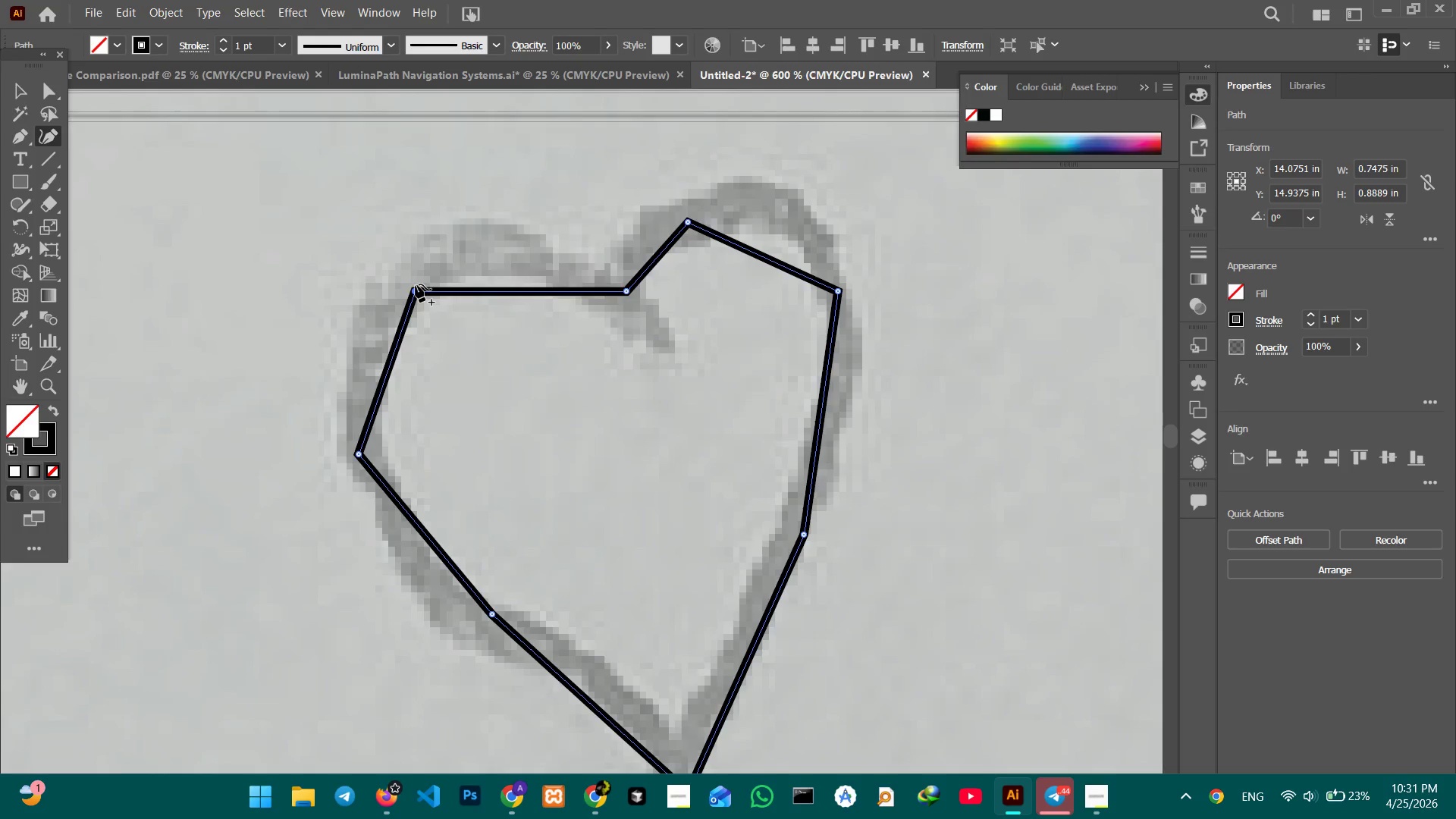 
left_click_drag(start_coordinate=[410, 369], to_coordinate=[425, 427])
 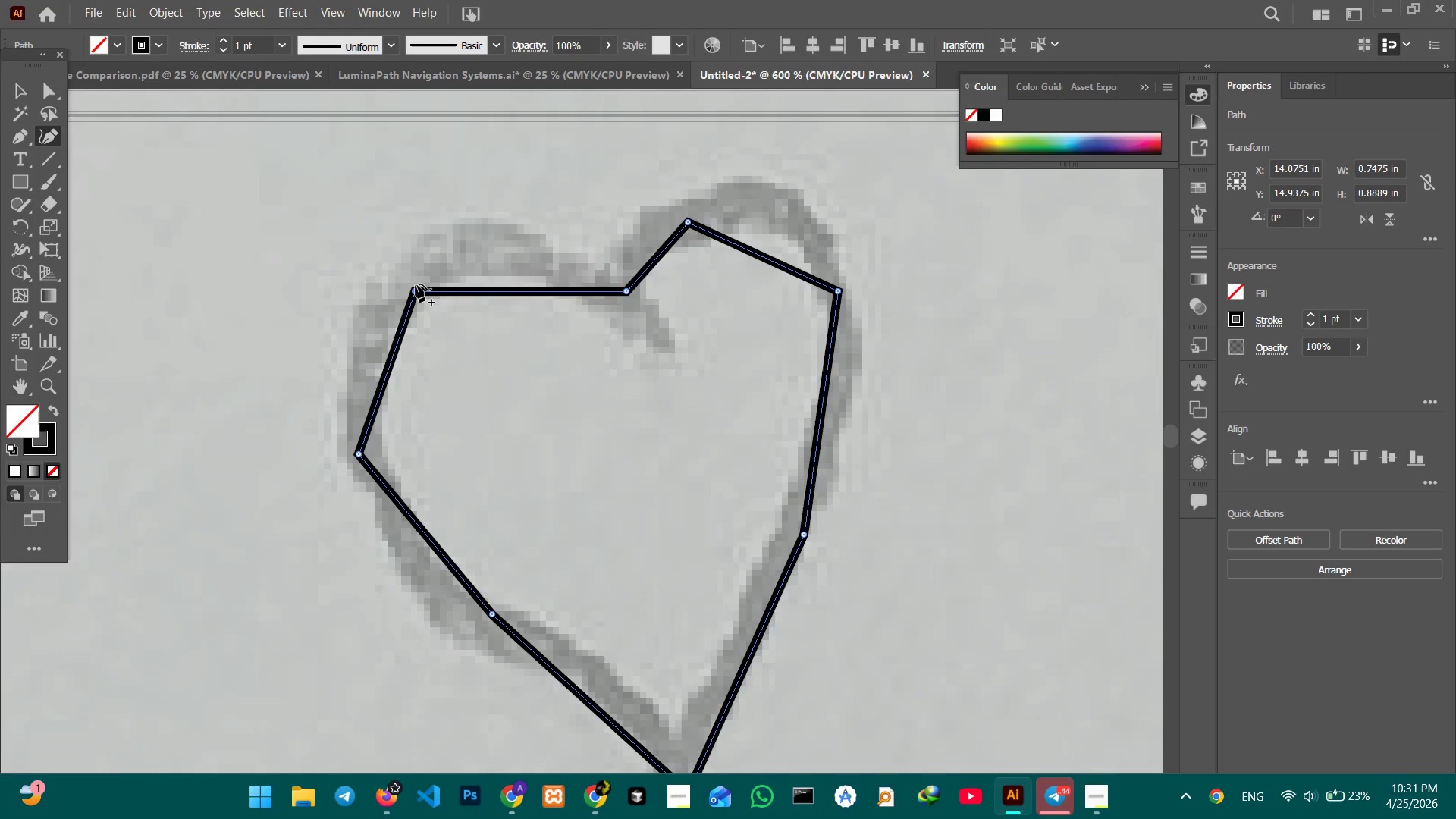 
left_click([416, 284])
 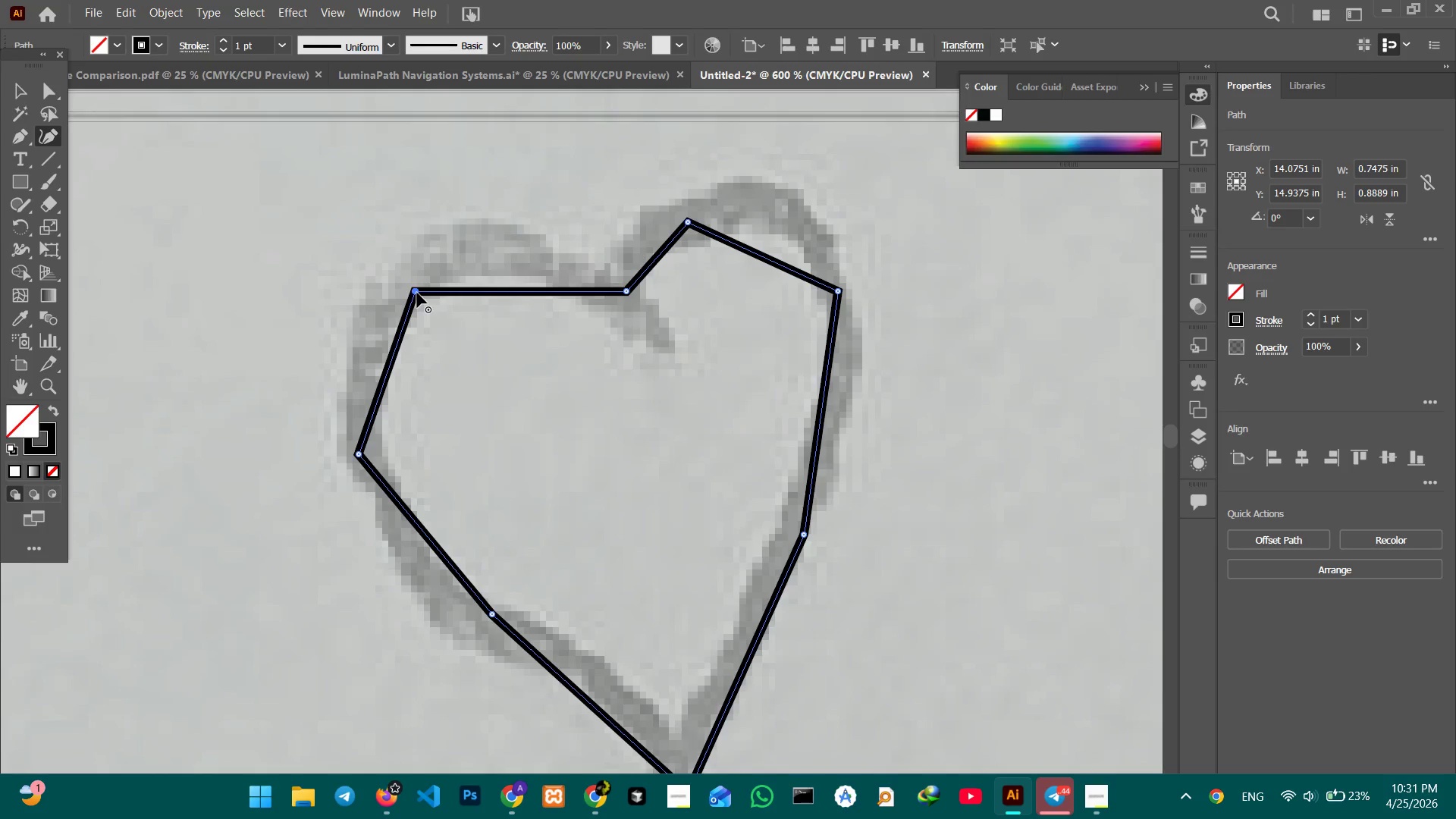 
left_click([417, 293])
 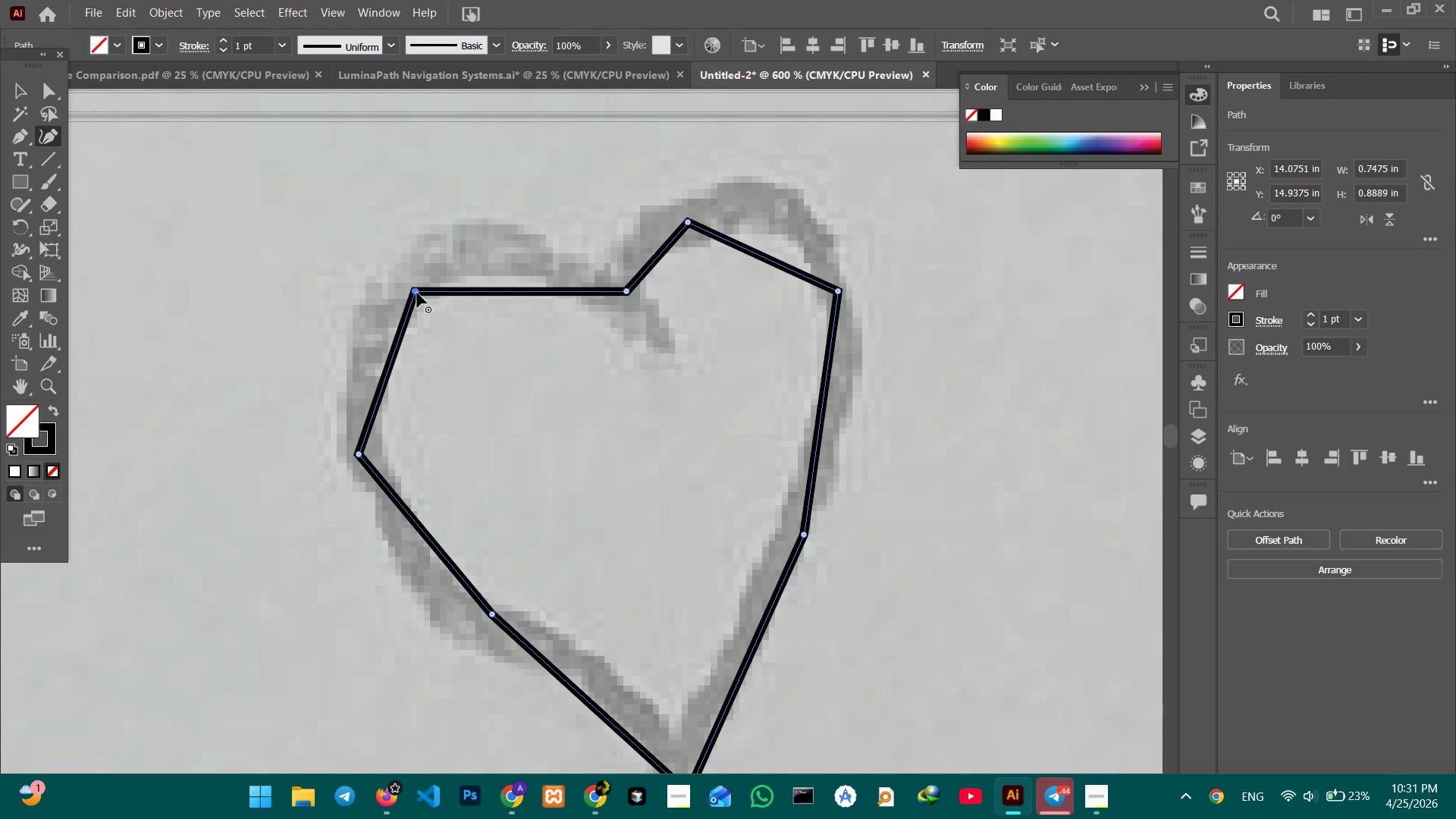 
key(Backspace)
 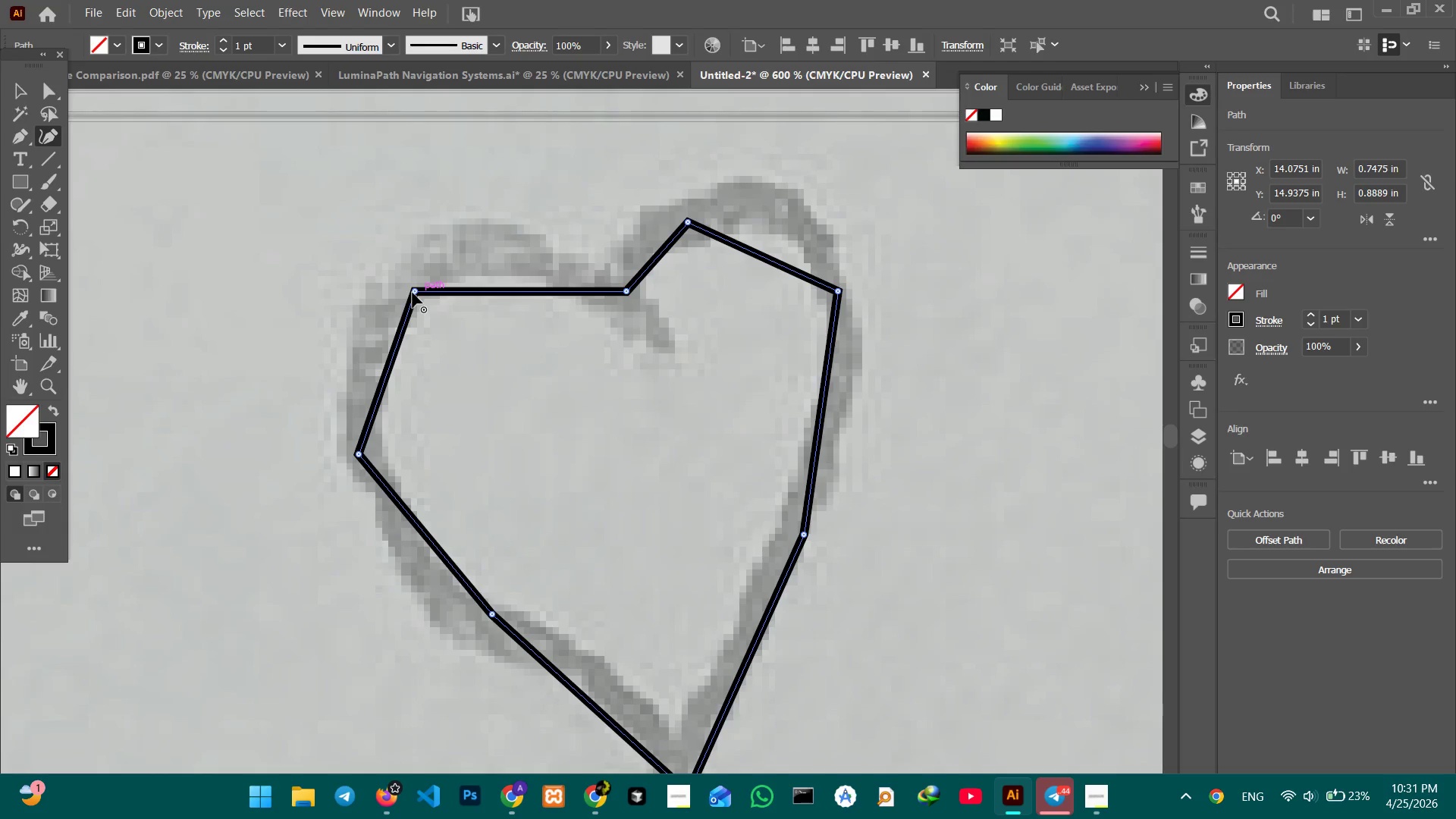 
left_click([416, 293])
 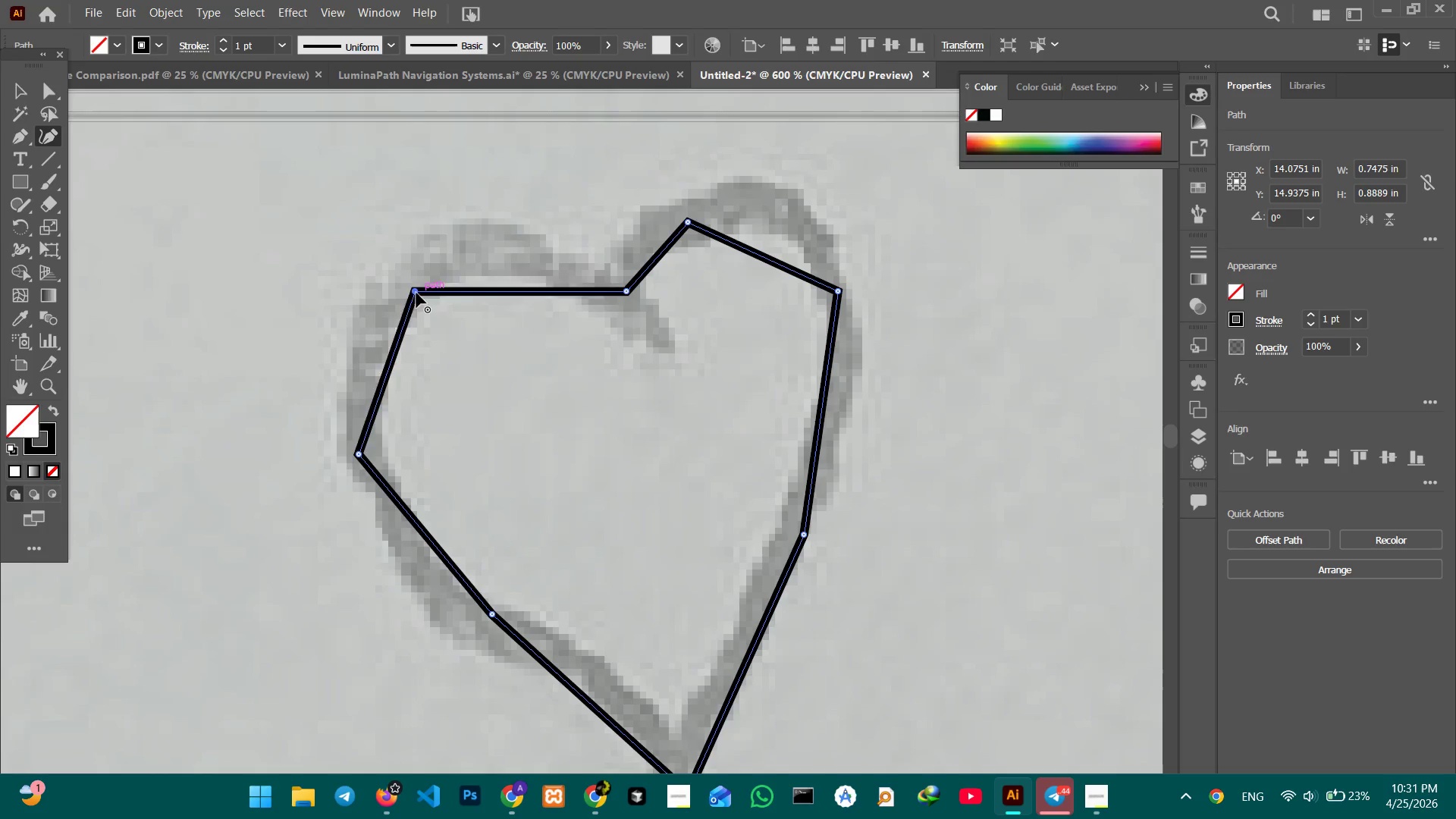 
key(Backspace)
 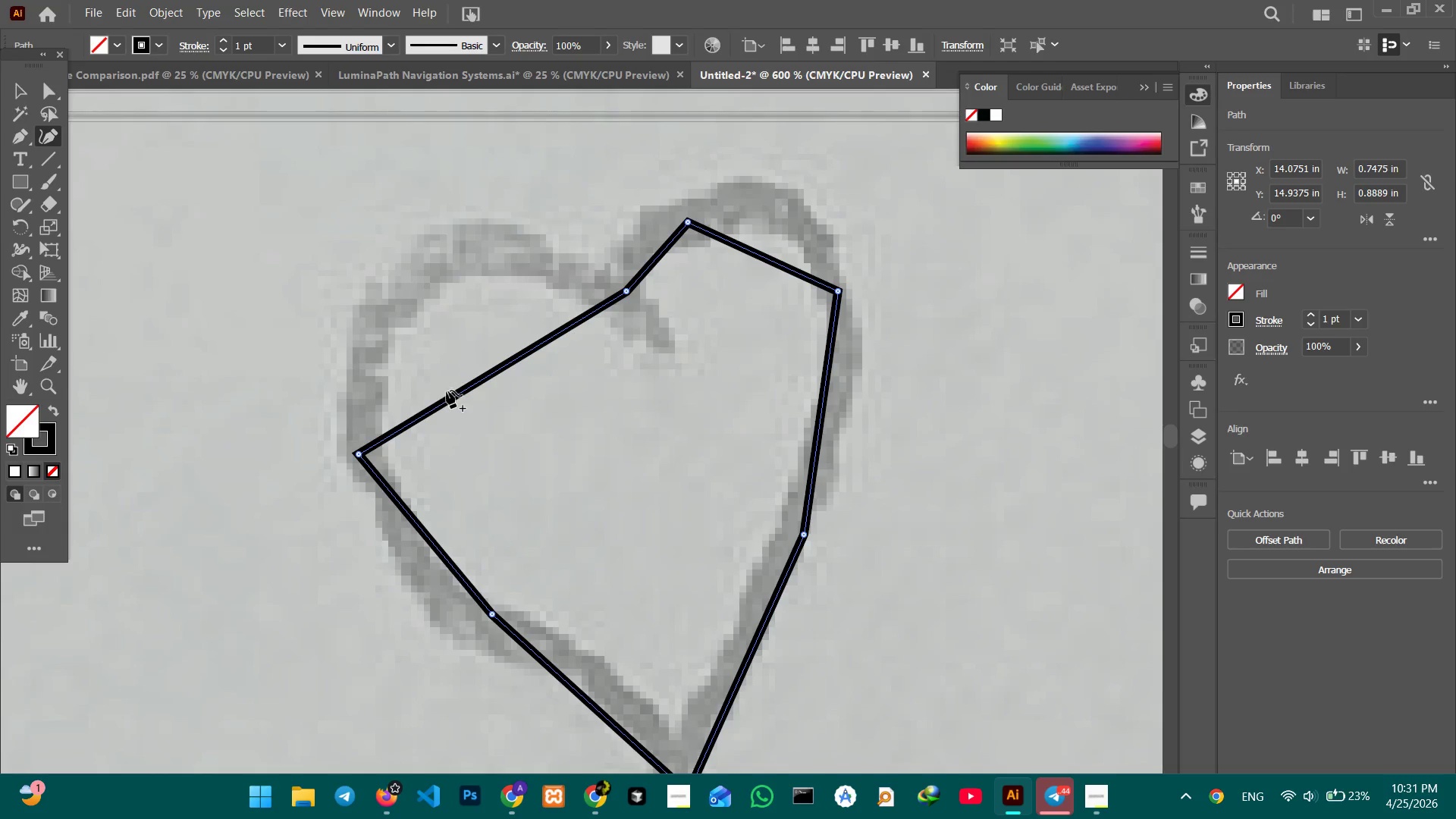 
left_click_drag(start_coordinate=[447, 391], to_coordinate=[416, 285])
 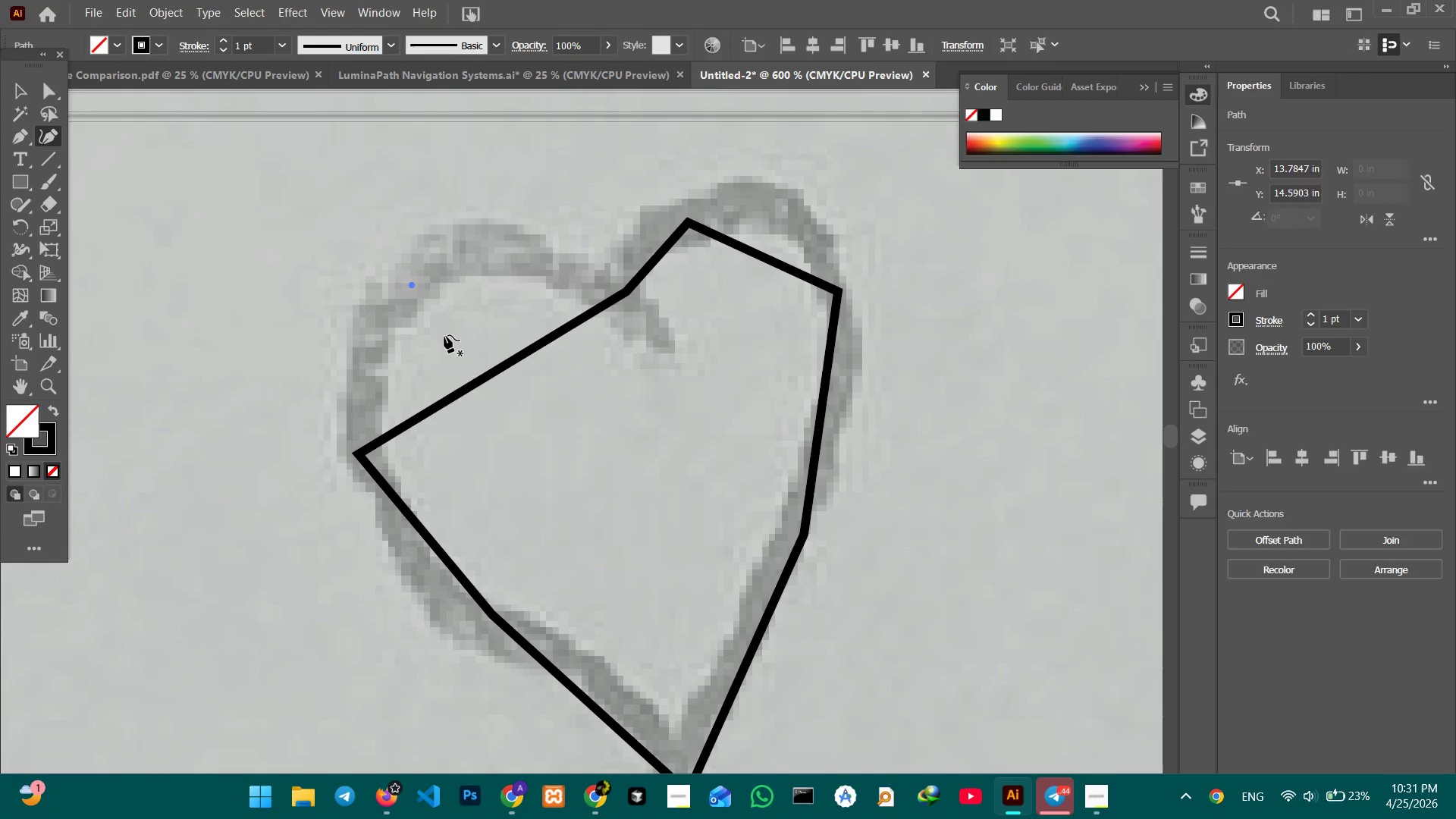 
key(Backspace)
 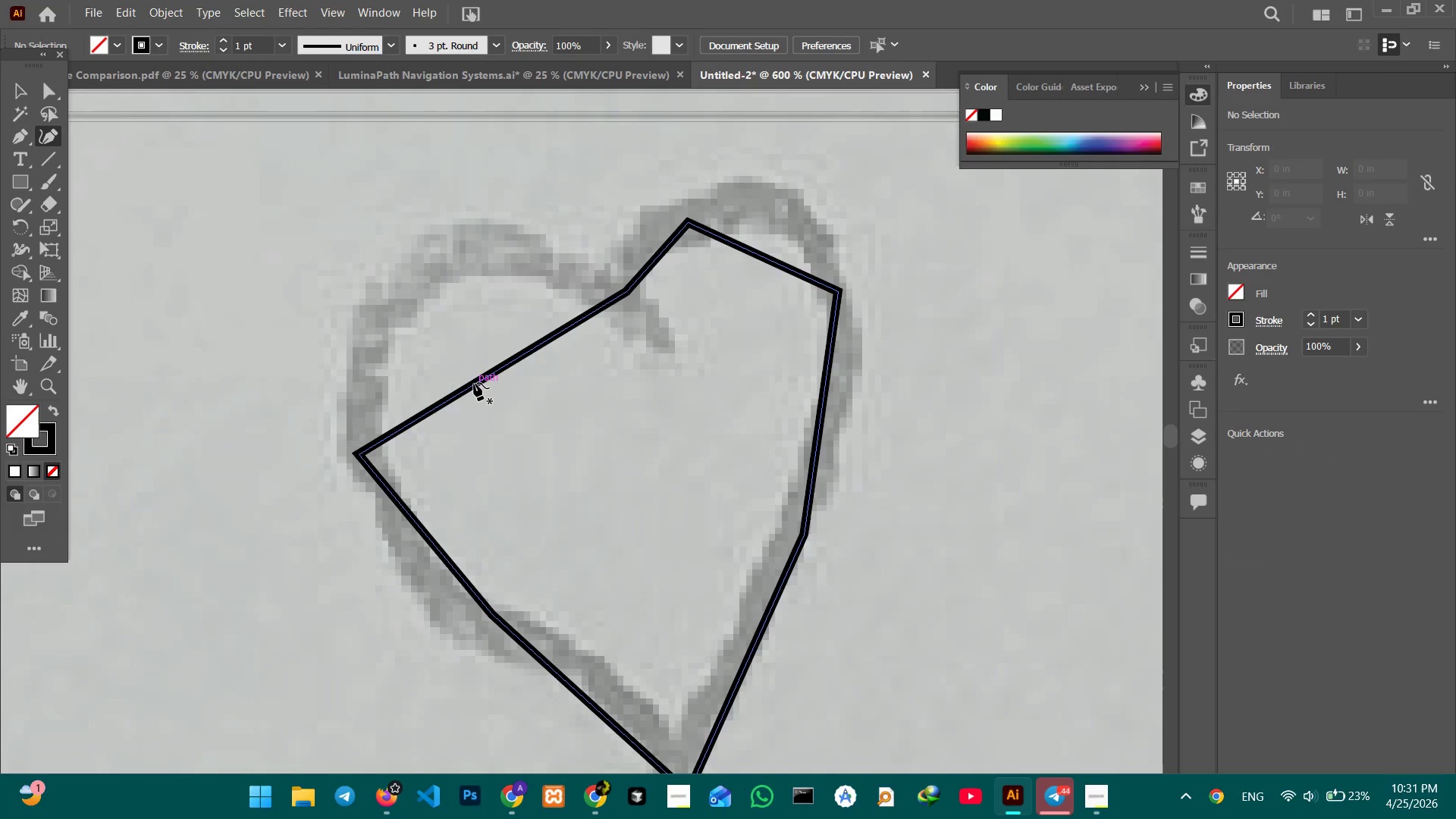 
left_click([474, 383])
 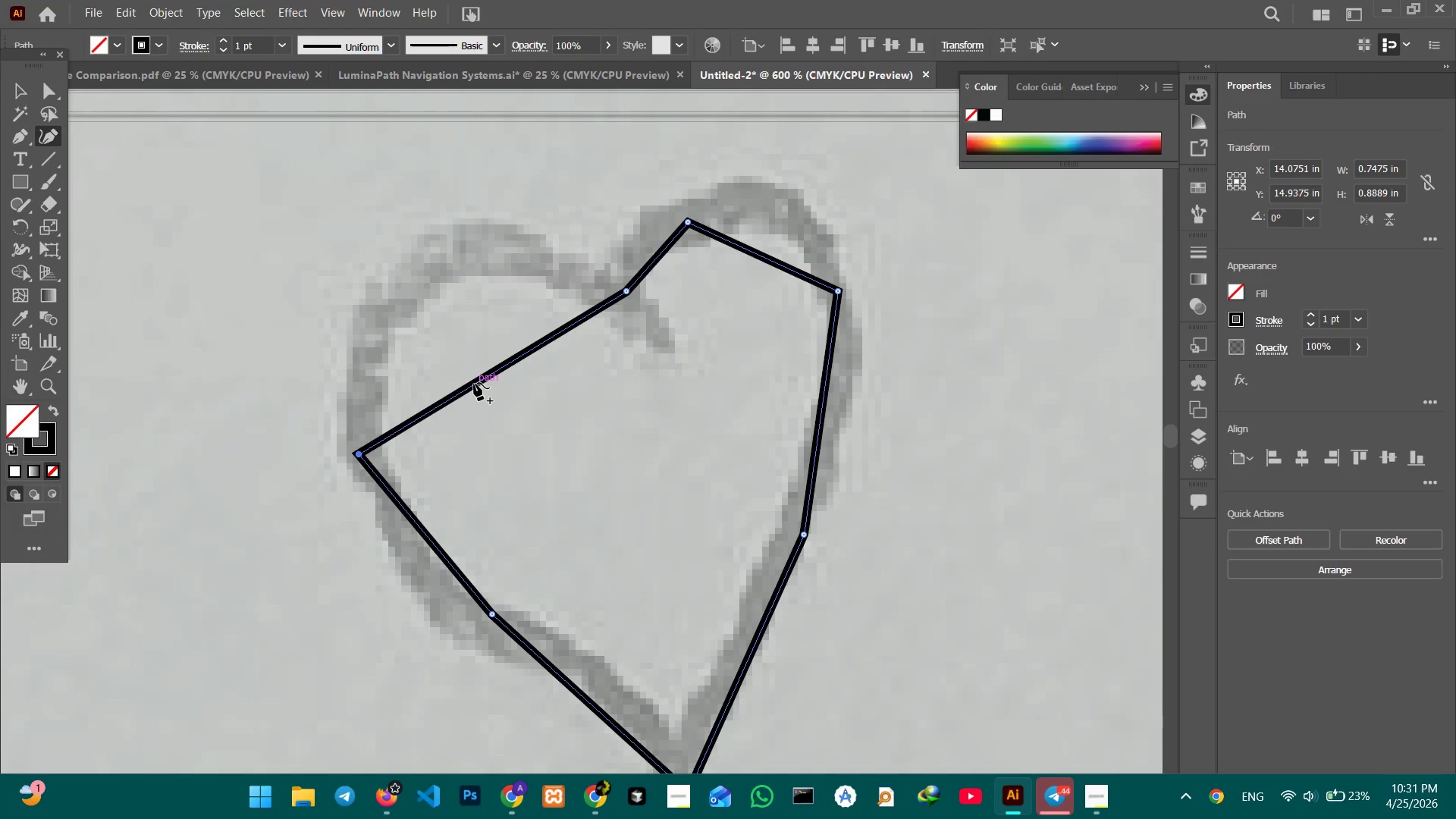 
left_click_drag(start_coordinate=[474, 383], to_coordinate=[428, 271])
 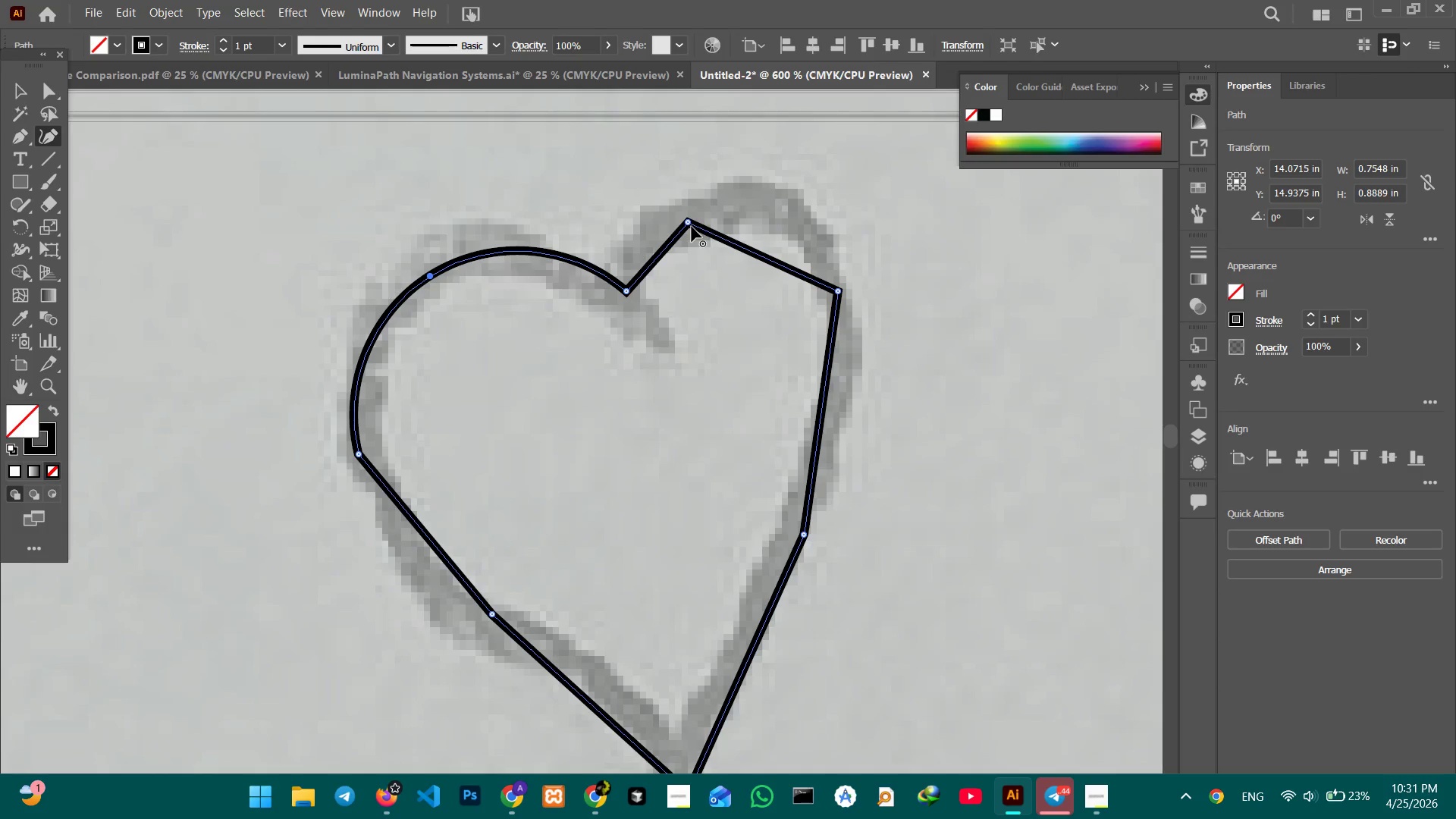 
left_click([691, 223])
 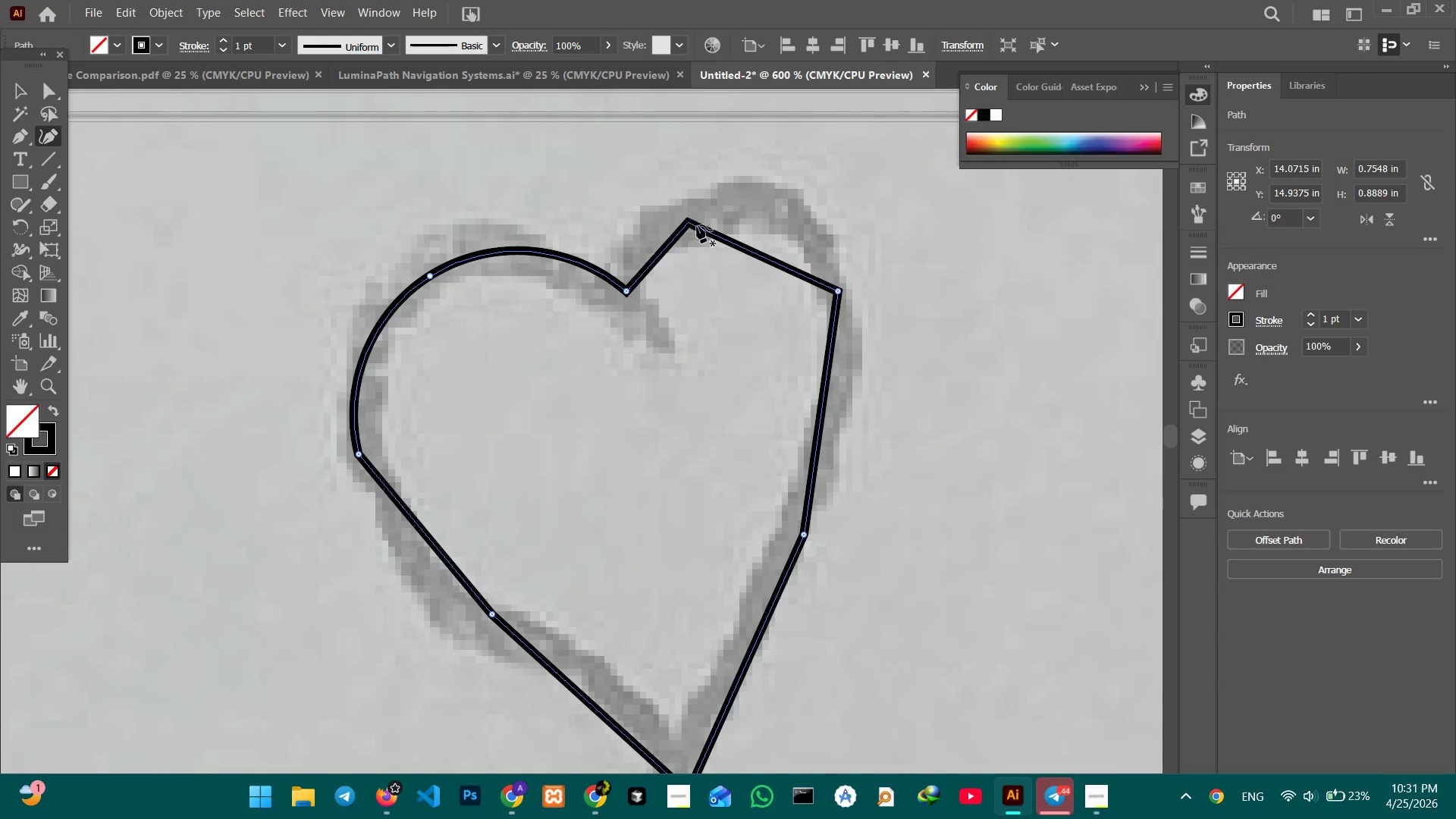 
key(Backspace)
 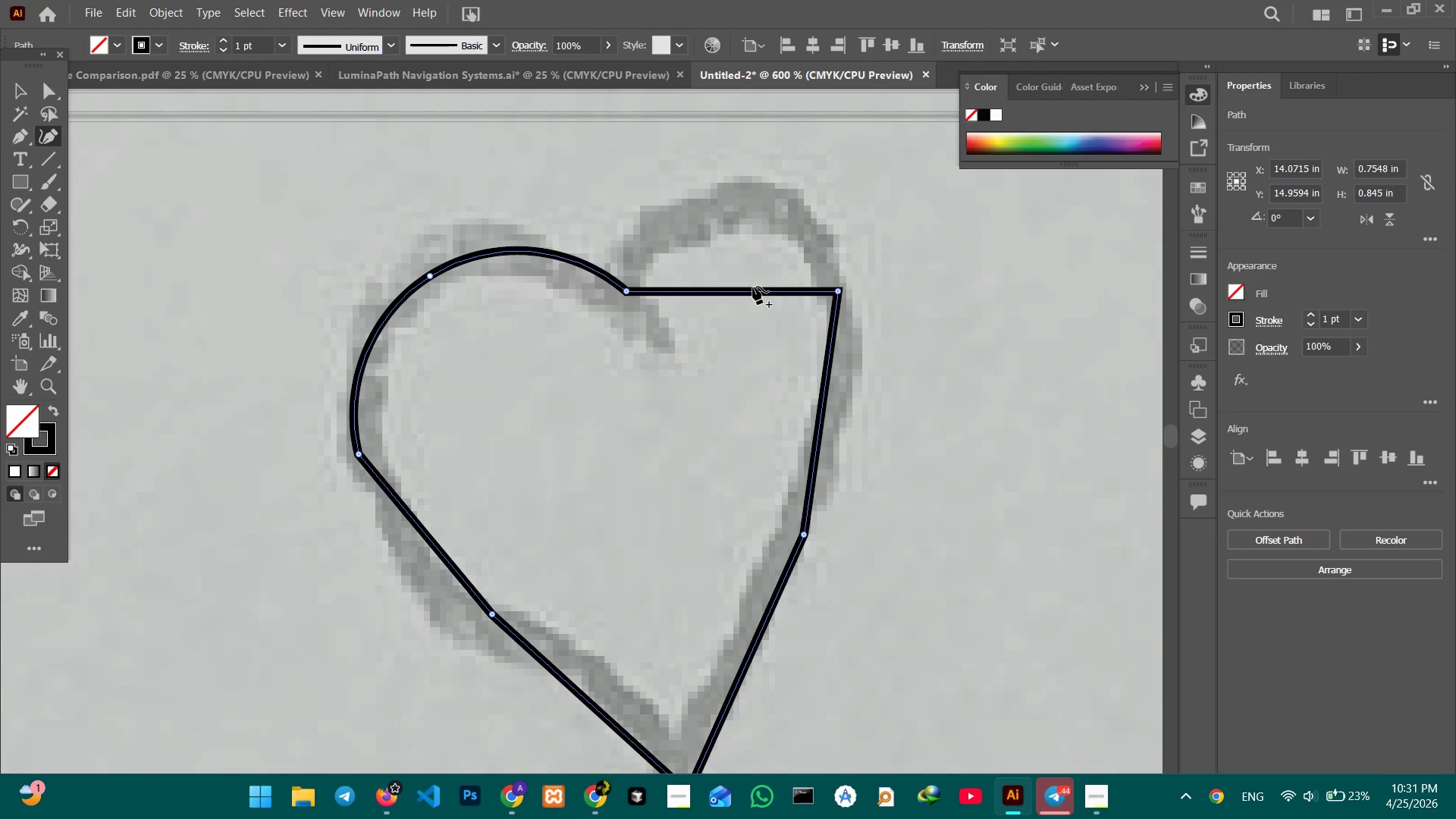 
left_click_drag(start_coordinate=[753, 287], to_coordinate=[775, 212])
 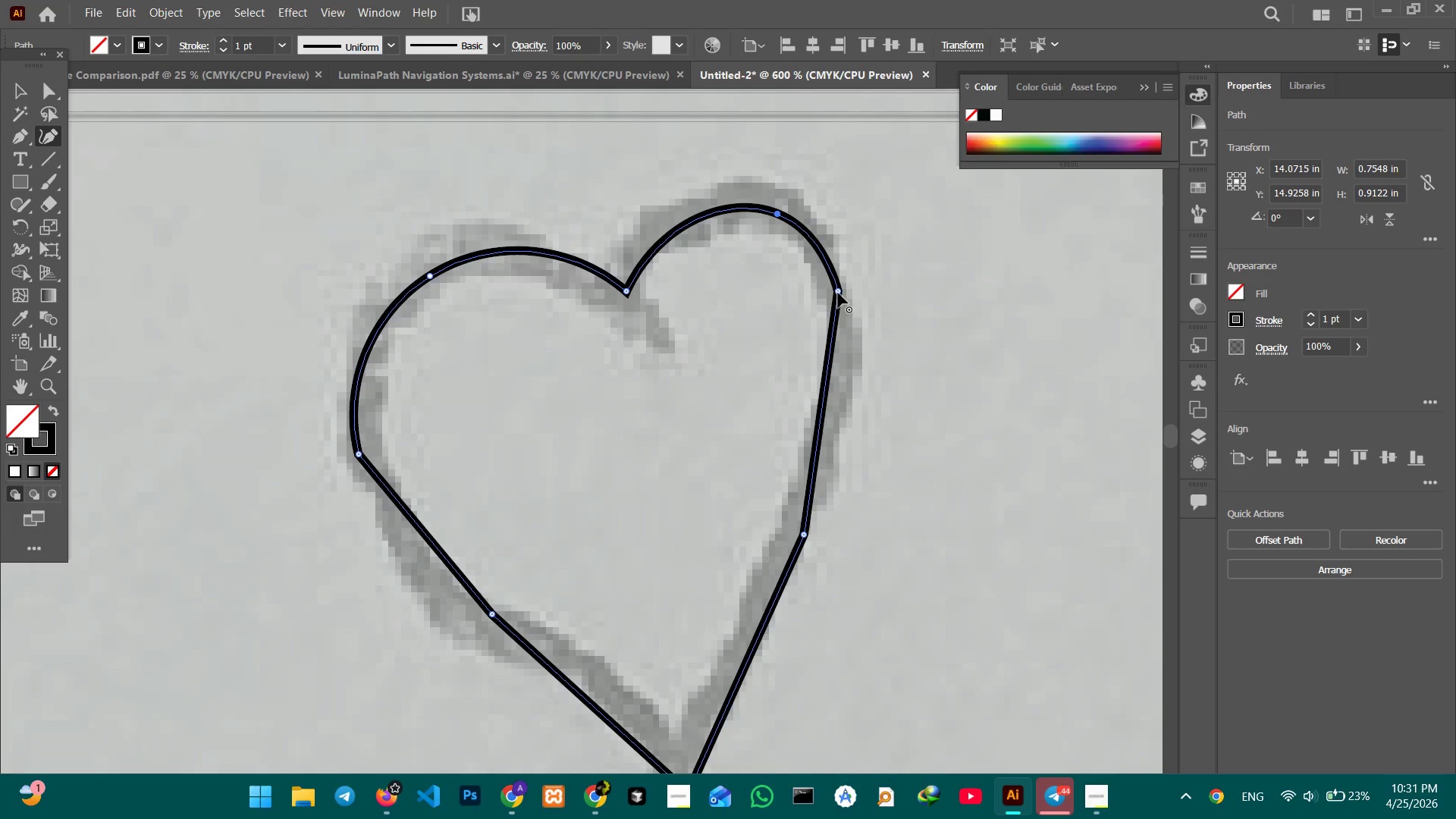 
left_click([843, 293])
 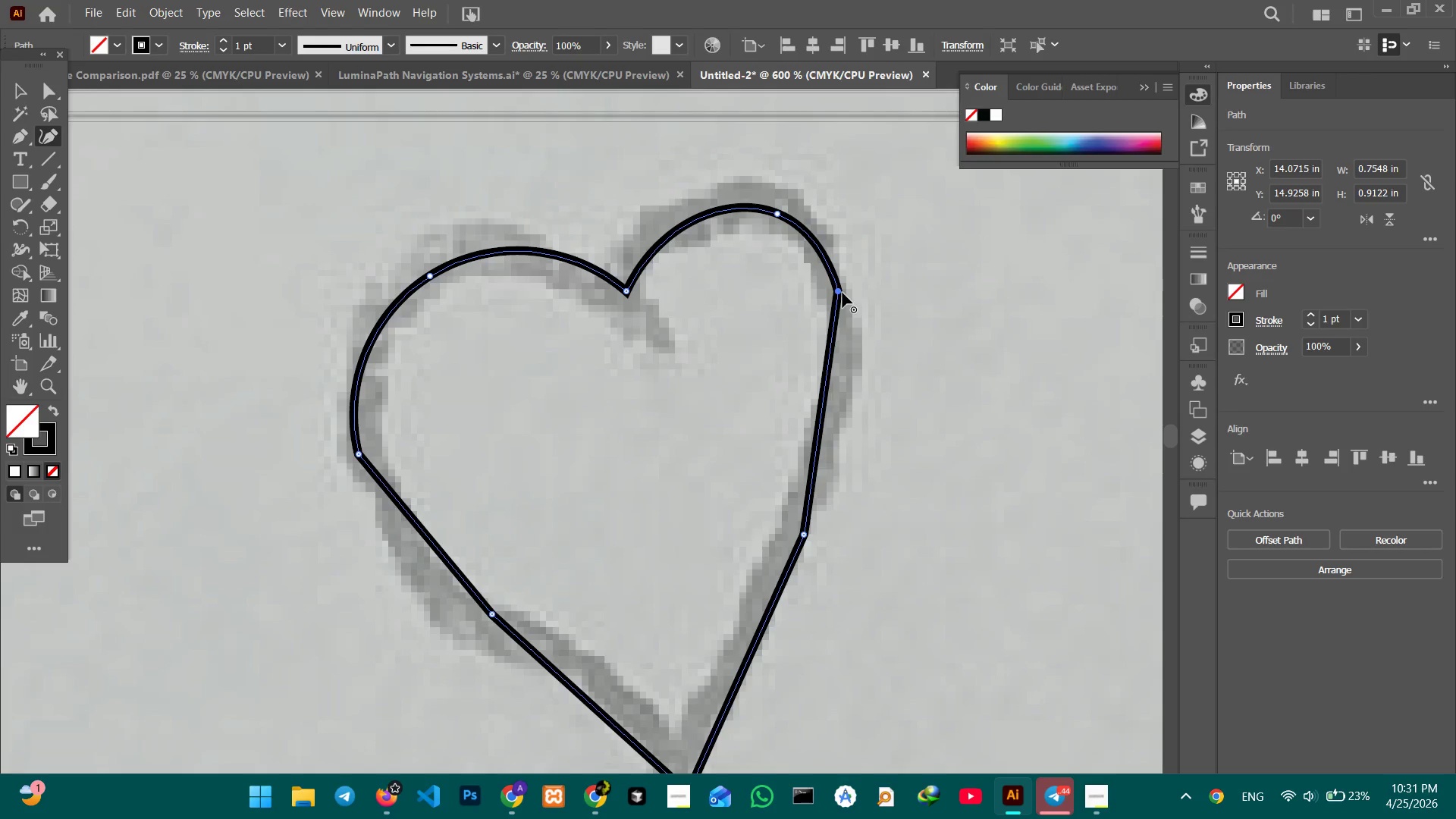 
key(Backspace)
 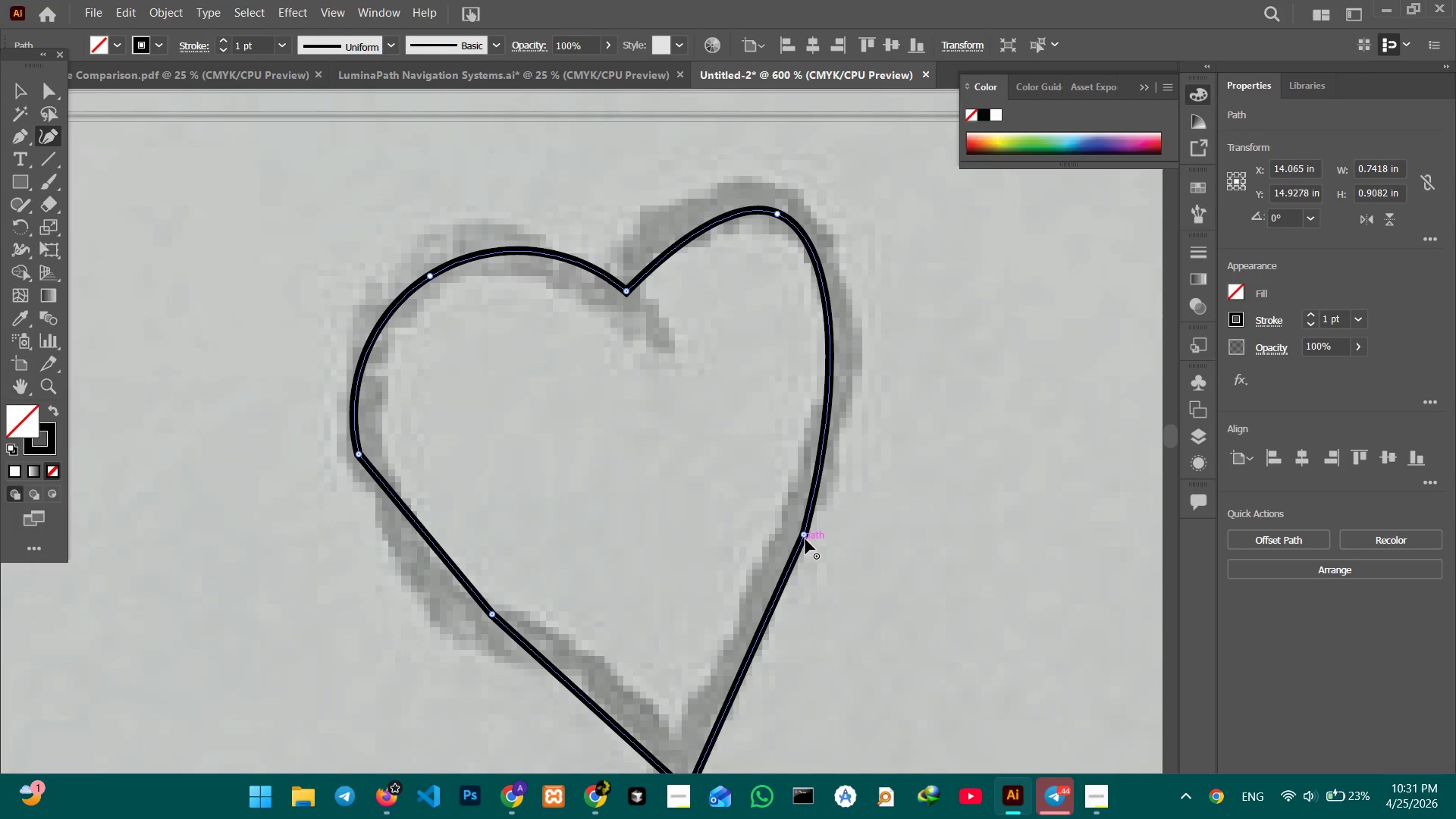 
left_click([805, 539])
 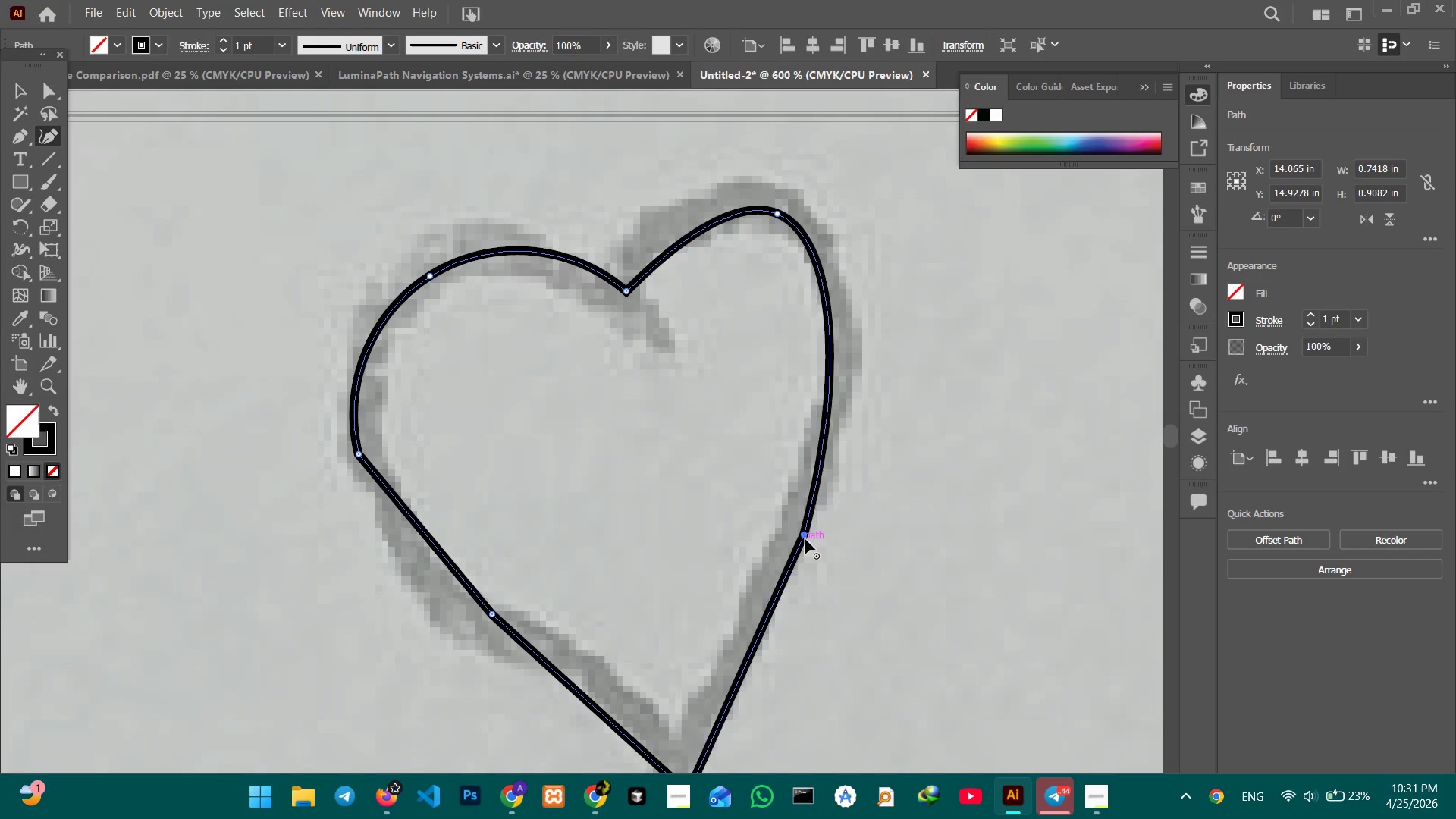 
key(Backspace)
 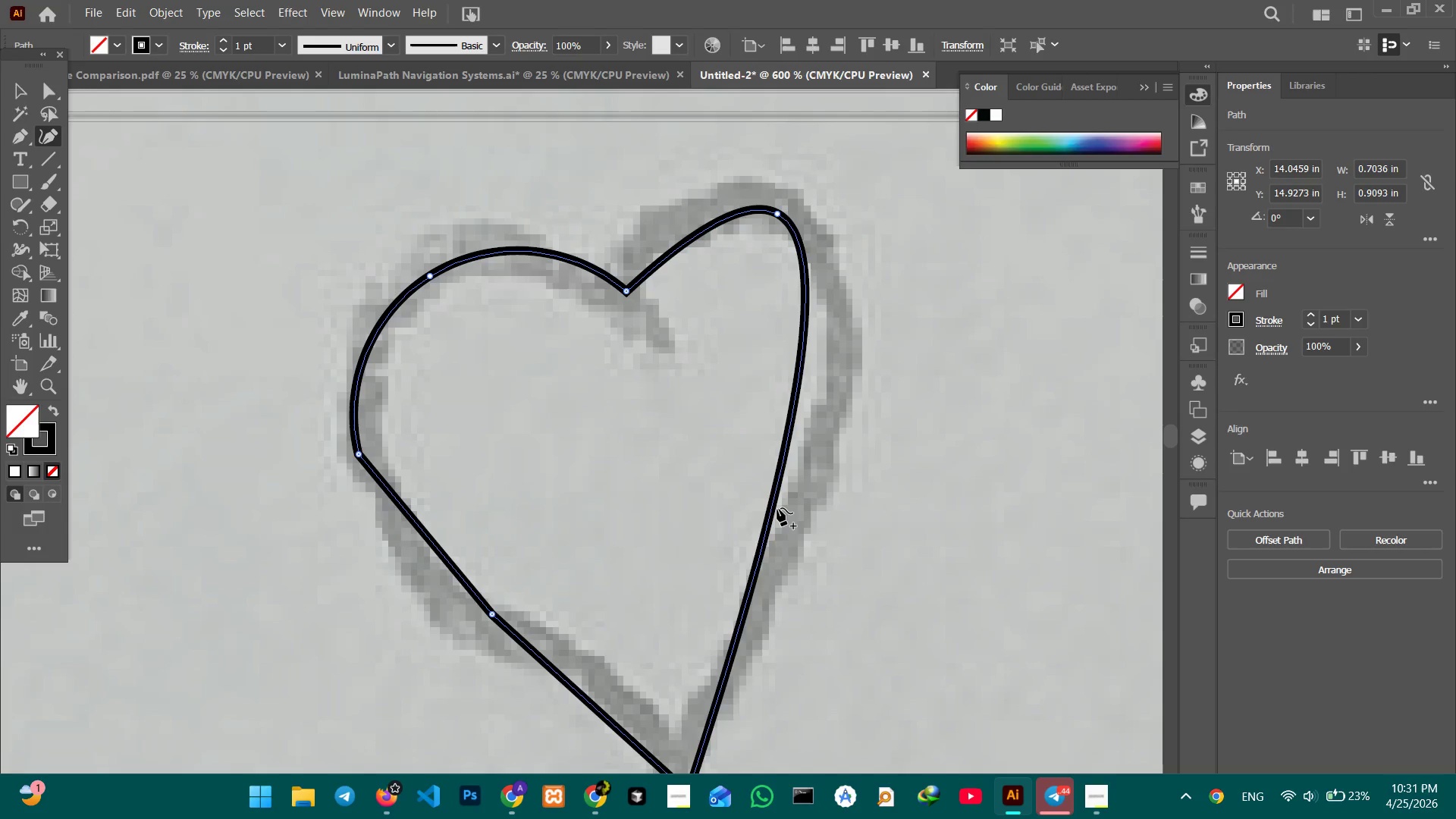 
left_click_drag(start_coordinate=[777, 508], to_coordinate=[824, 460])
 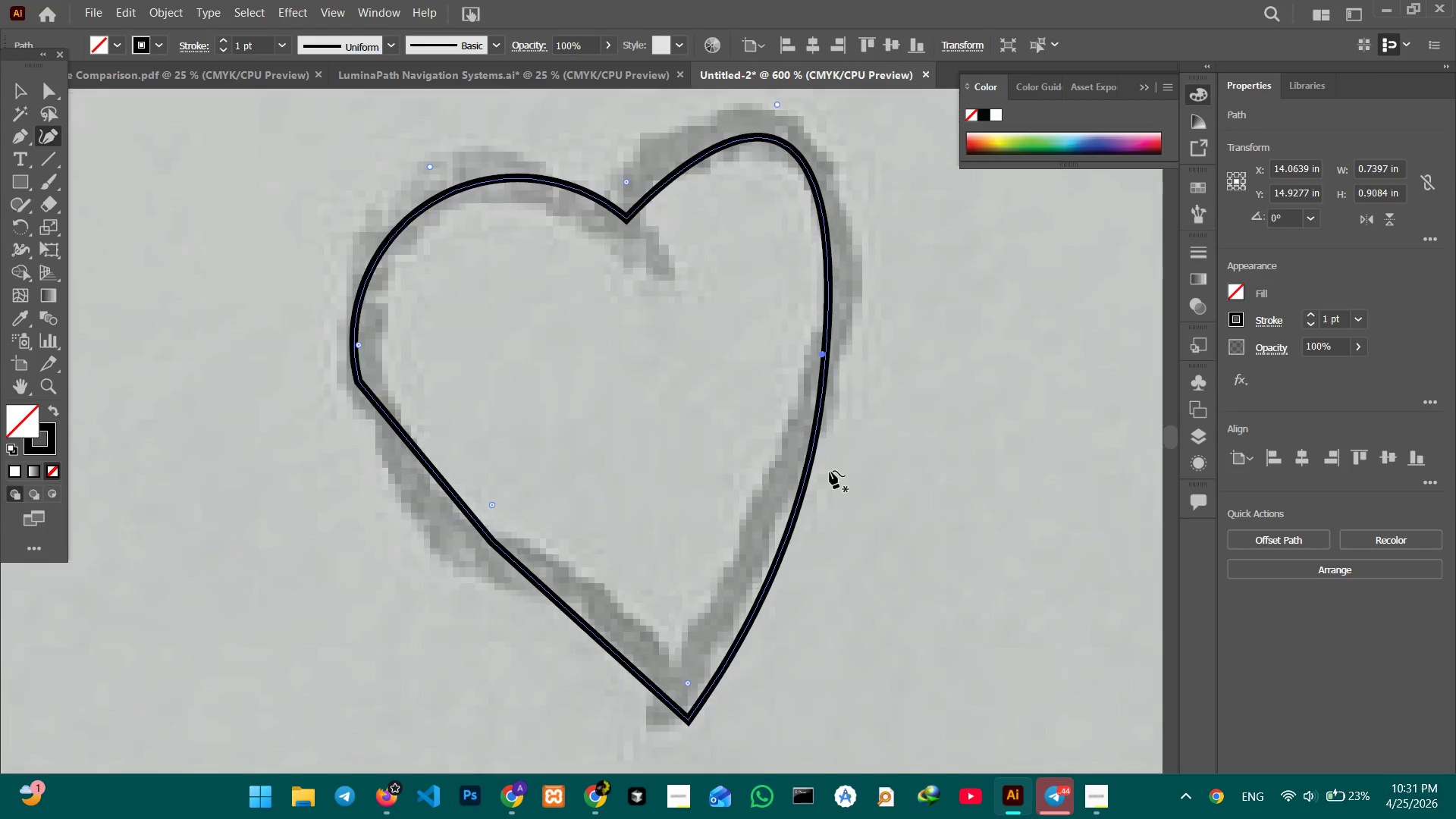 
scroll: coordinate [830, 466], scroll_direction: down, amount: 4.0
 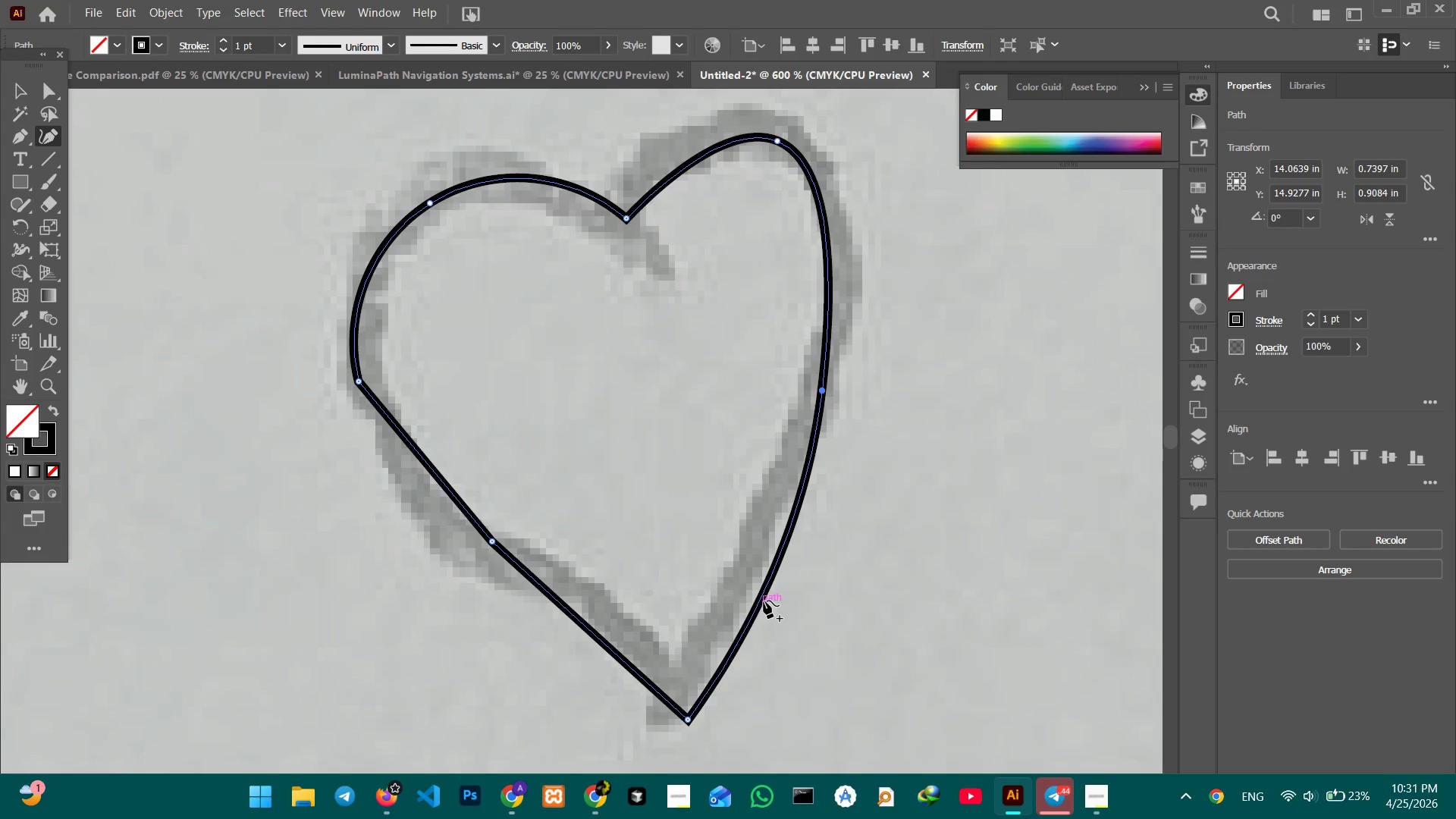 
left_click_drag(start_coordinate=[764, 600], to_coordinate=[742, 557])
 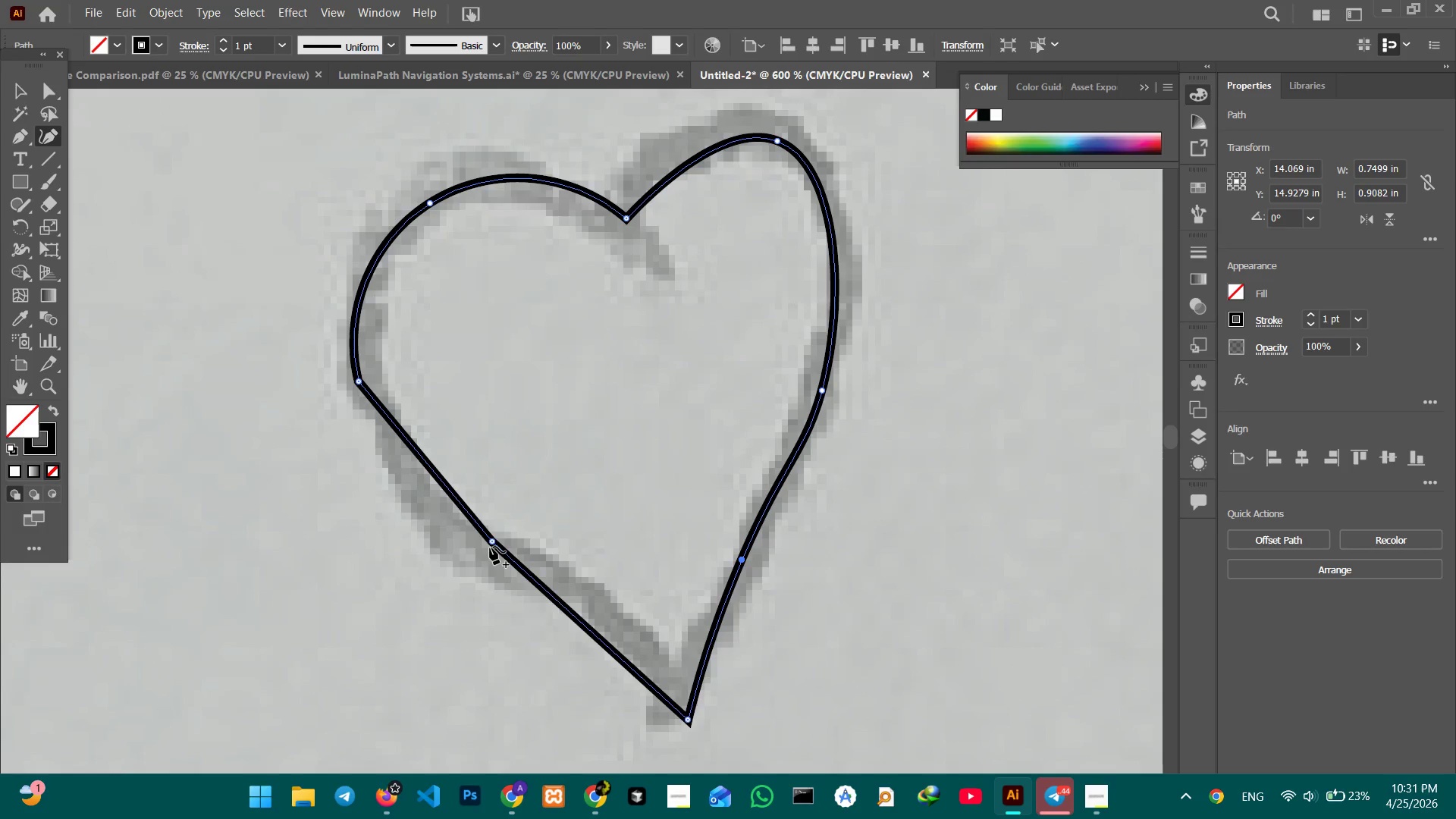 
key(Backspace)
 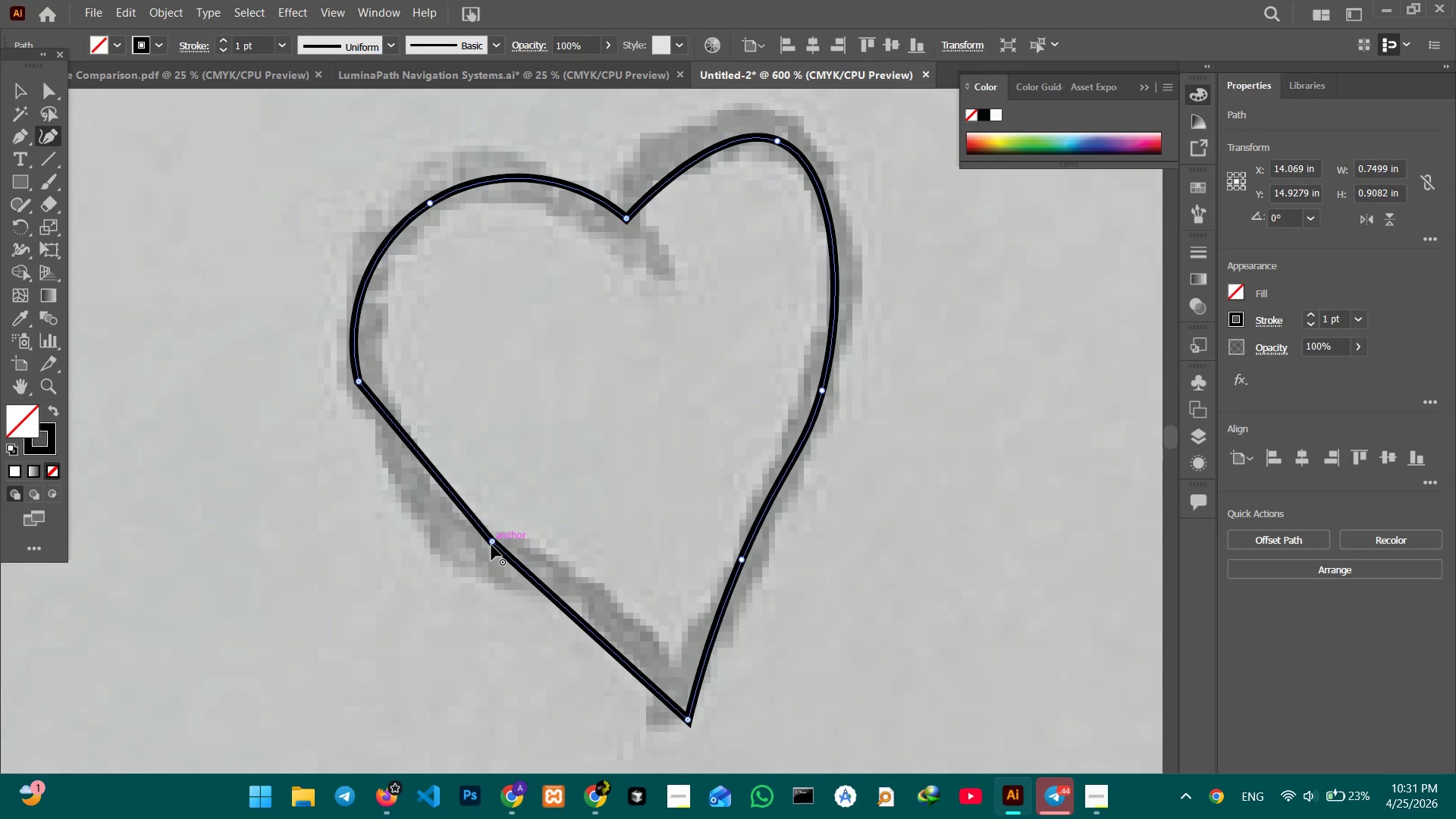 
left_click([491, 545])
 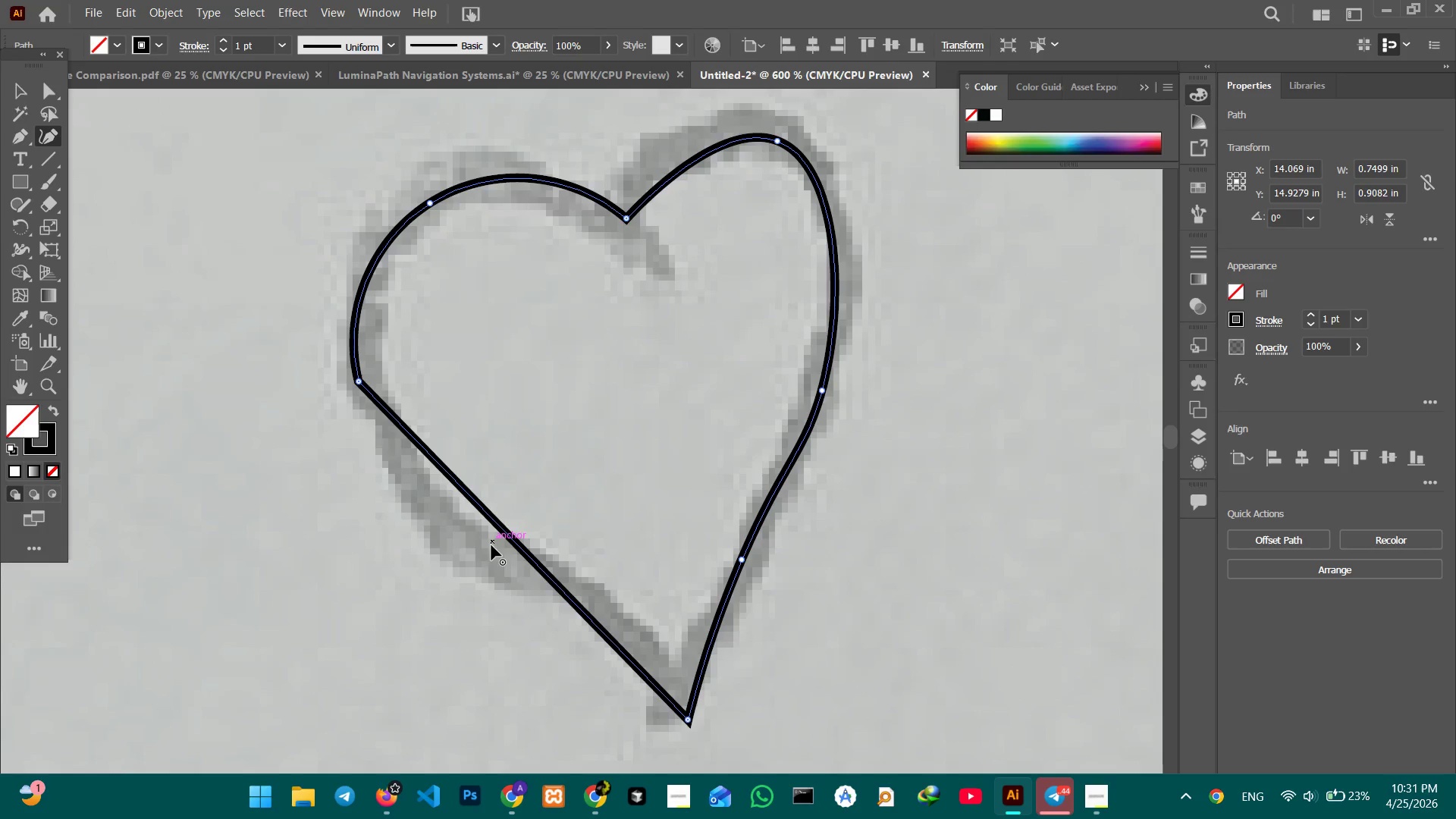 
key(Backspace)
 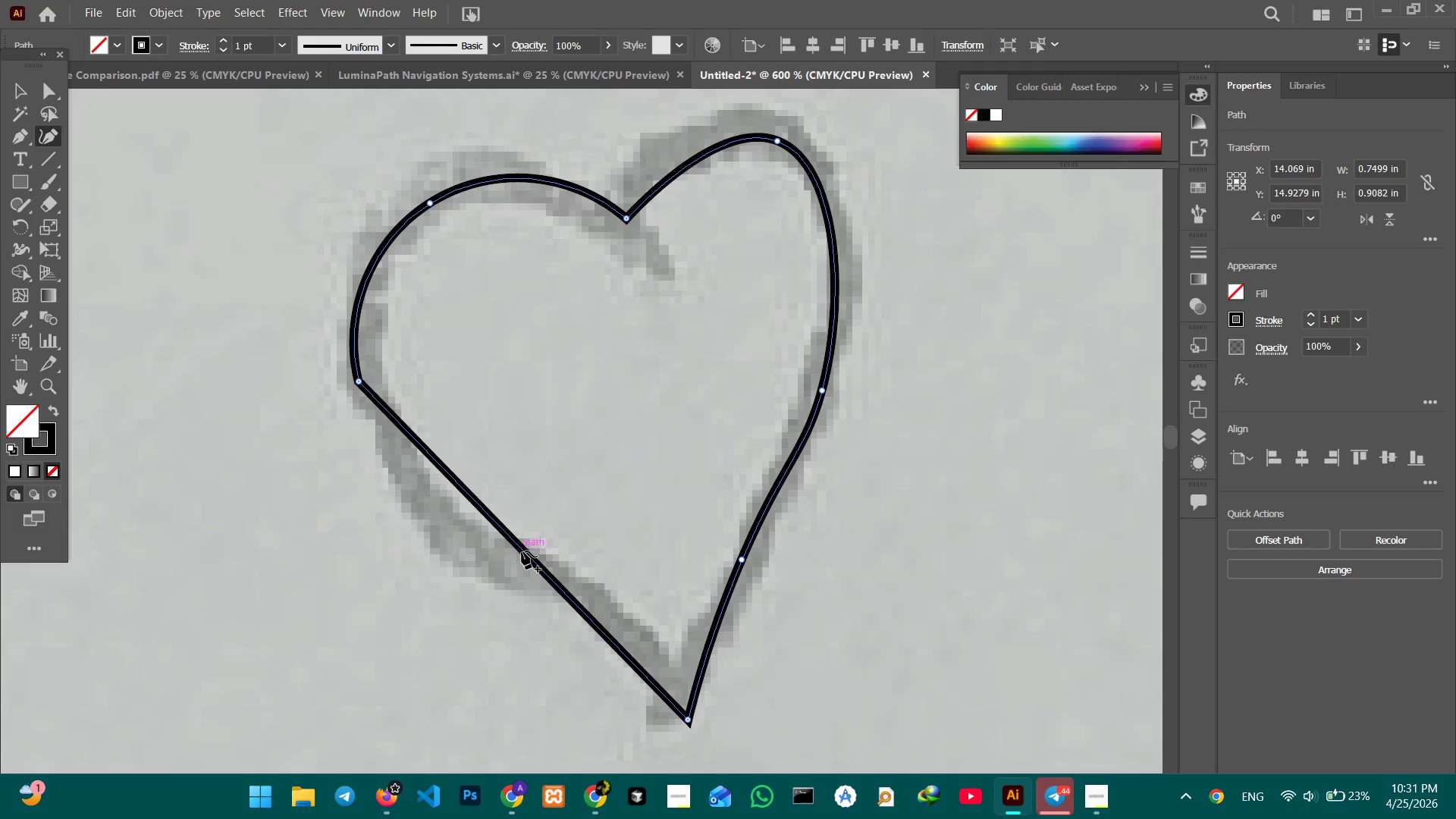 
left_click_drag(start_coordinate=[522, 551], to_coordinate=[508, 570])
 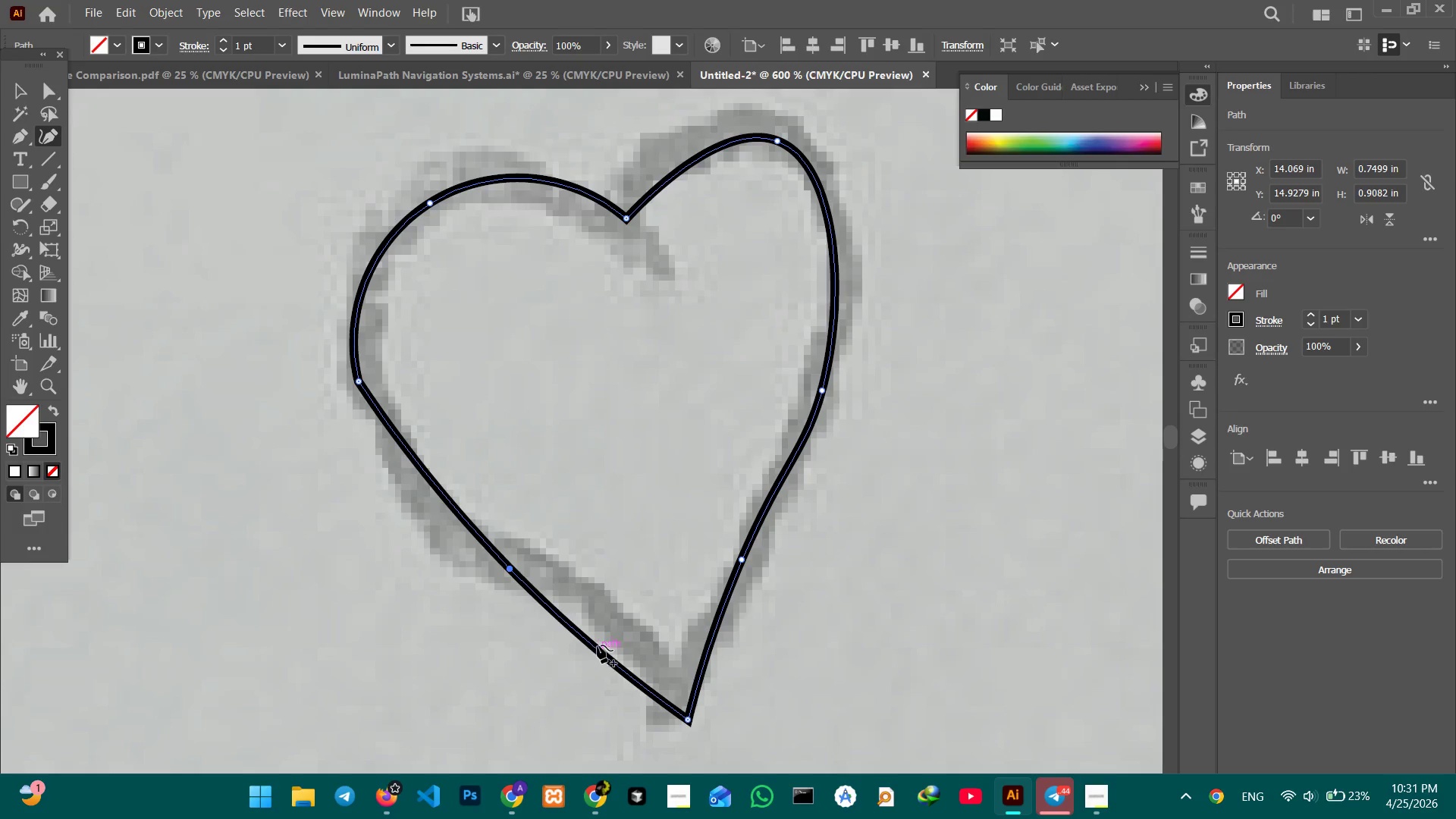 
left_click_drag(start_coordinate=[598, 645], to_coordinate=[618, 620])
 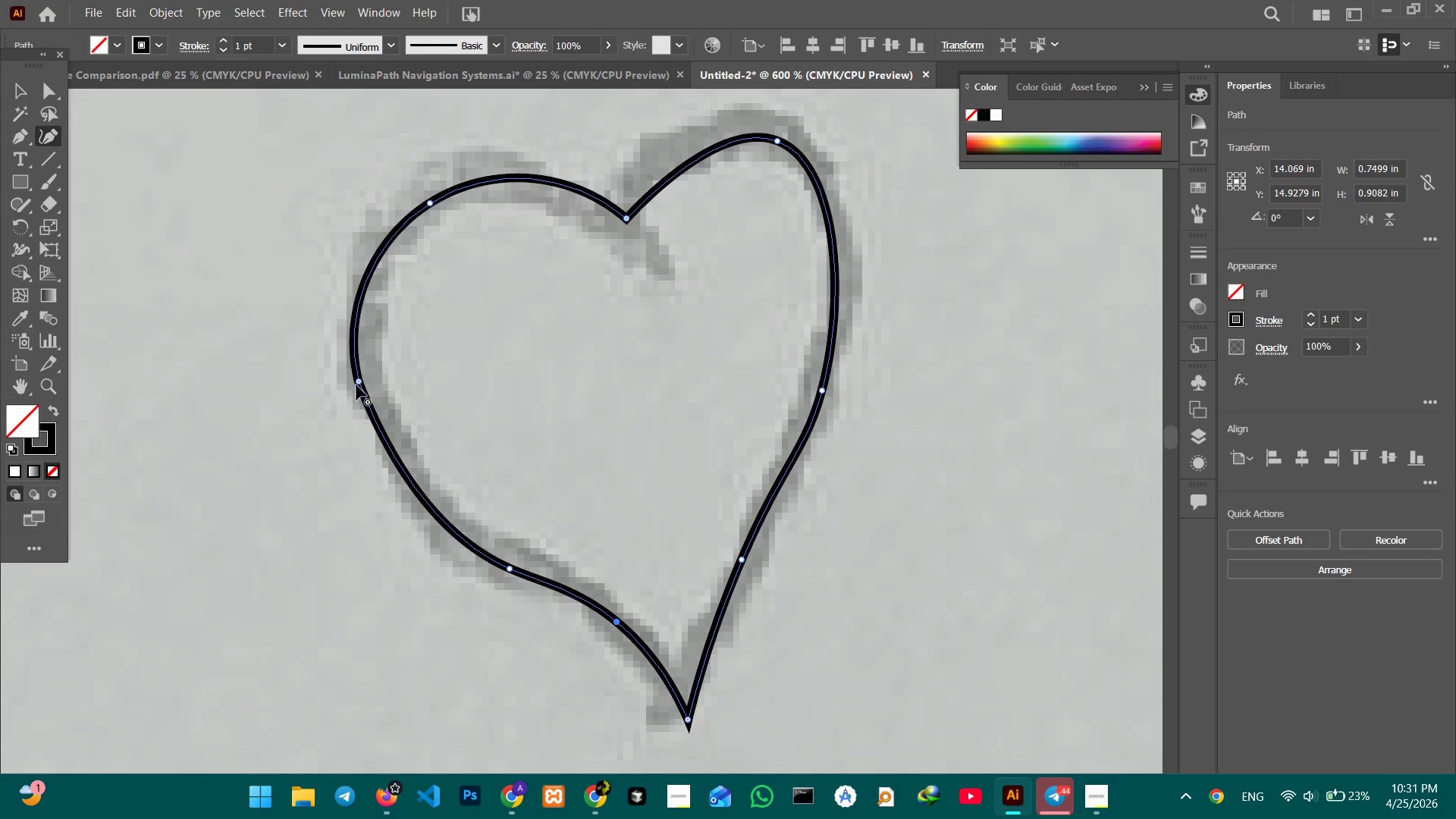 
left_click([356, 385])
 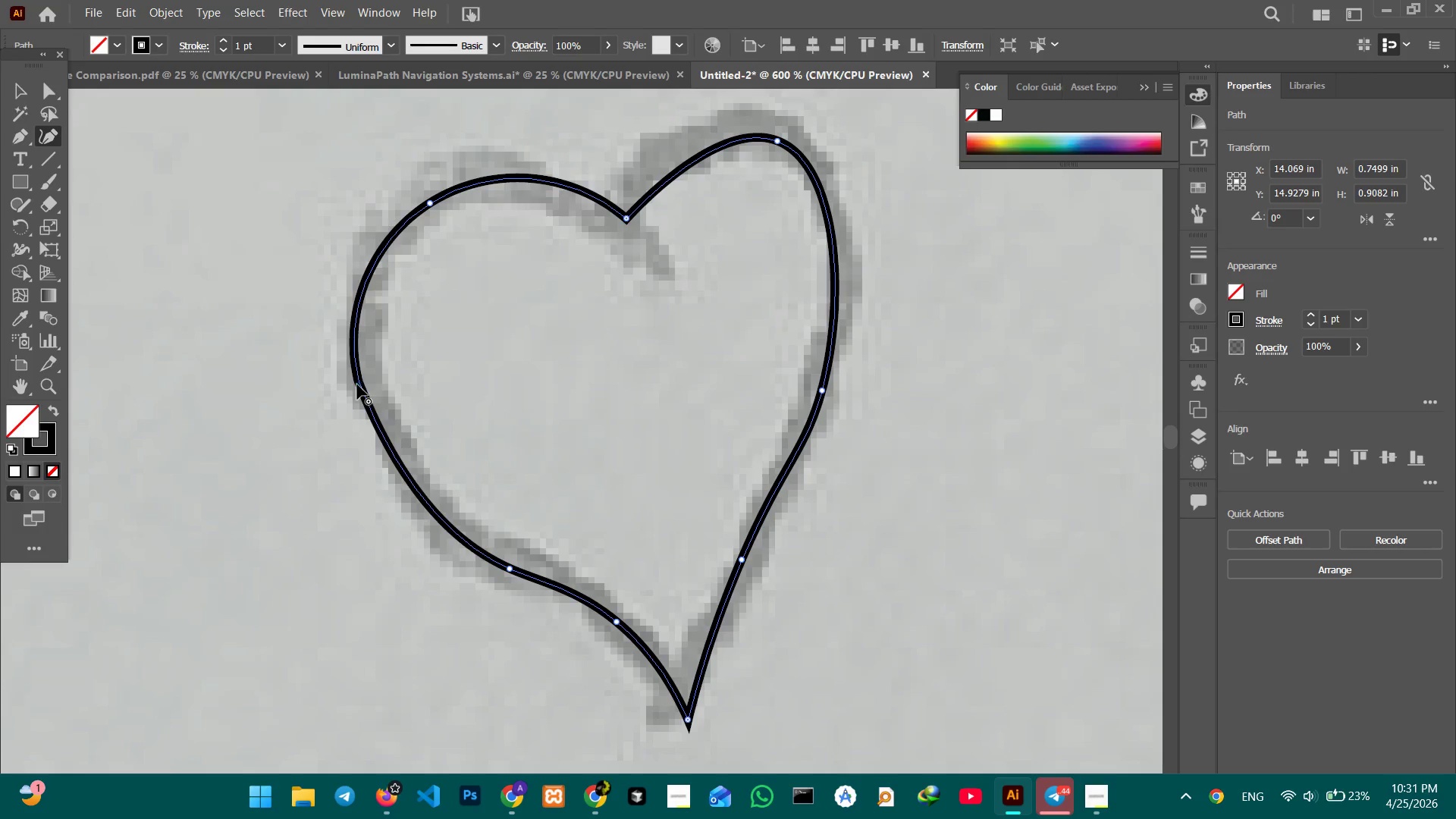 
key(Backspace)
 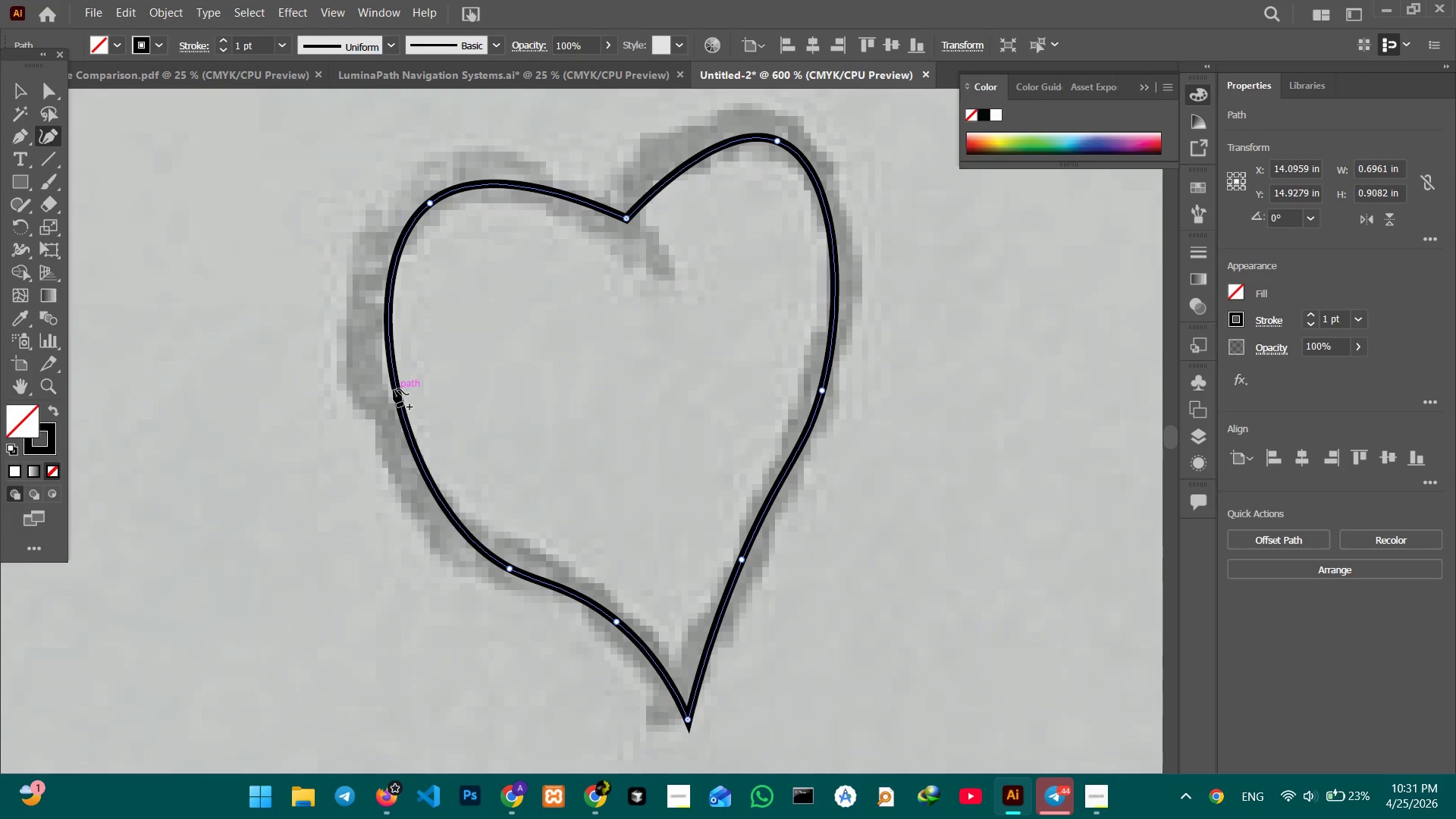 
left_click_drag(start_coordinate=[394, 389], to_coordinate=[379, 385])
 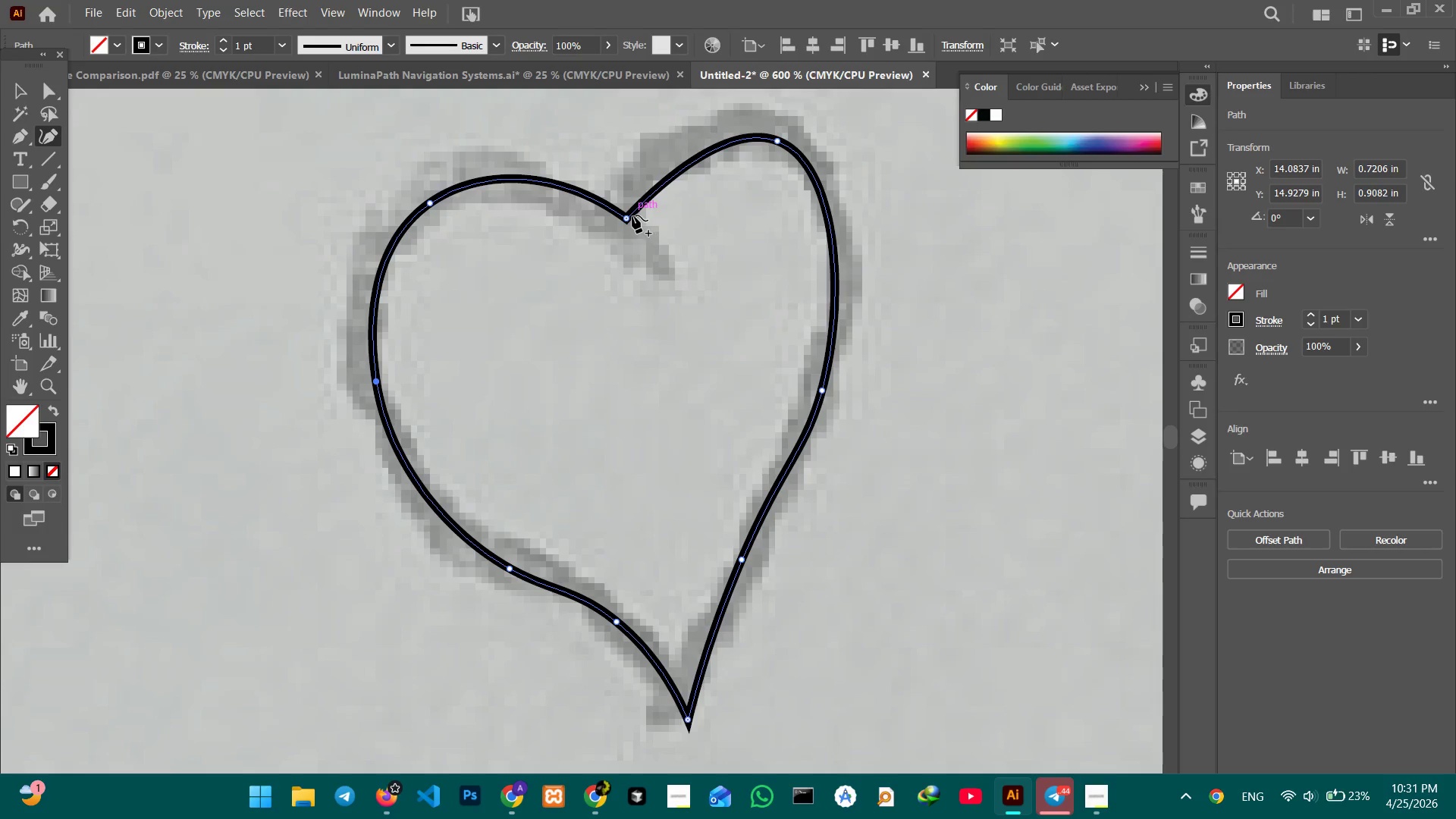 
left_click_drag(start_coordinate=[627, 218], to_coordinate=[657, 263])
 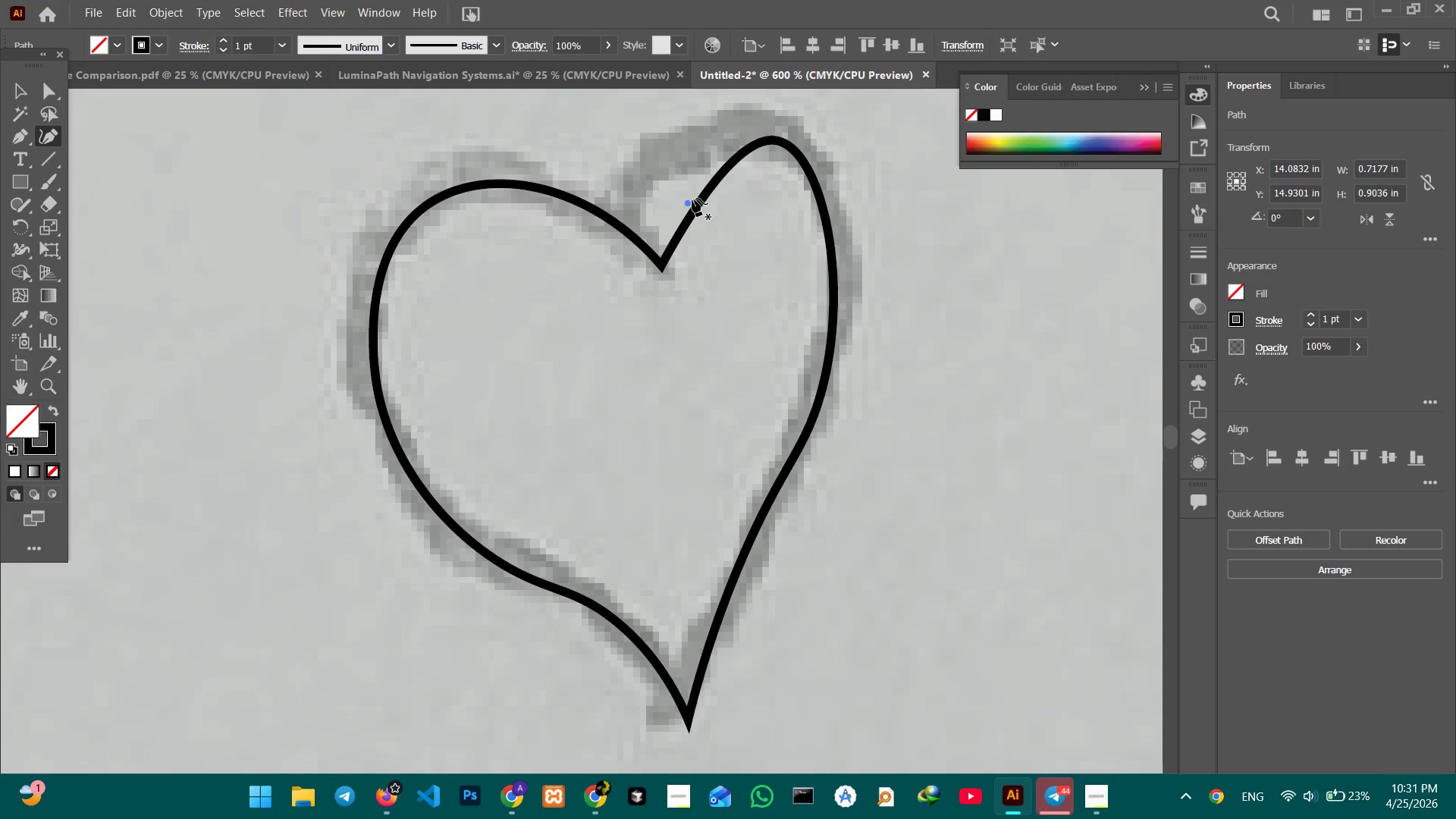 
left_click_drag(start_coordinate=[692, 199], to_coordinate=[668, 185])
 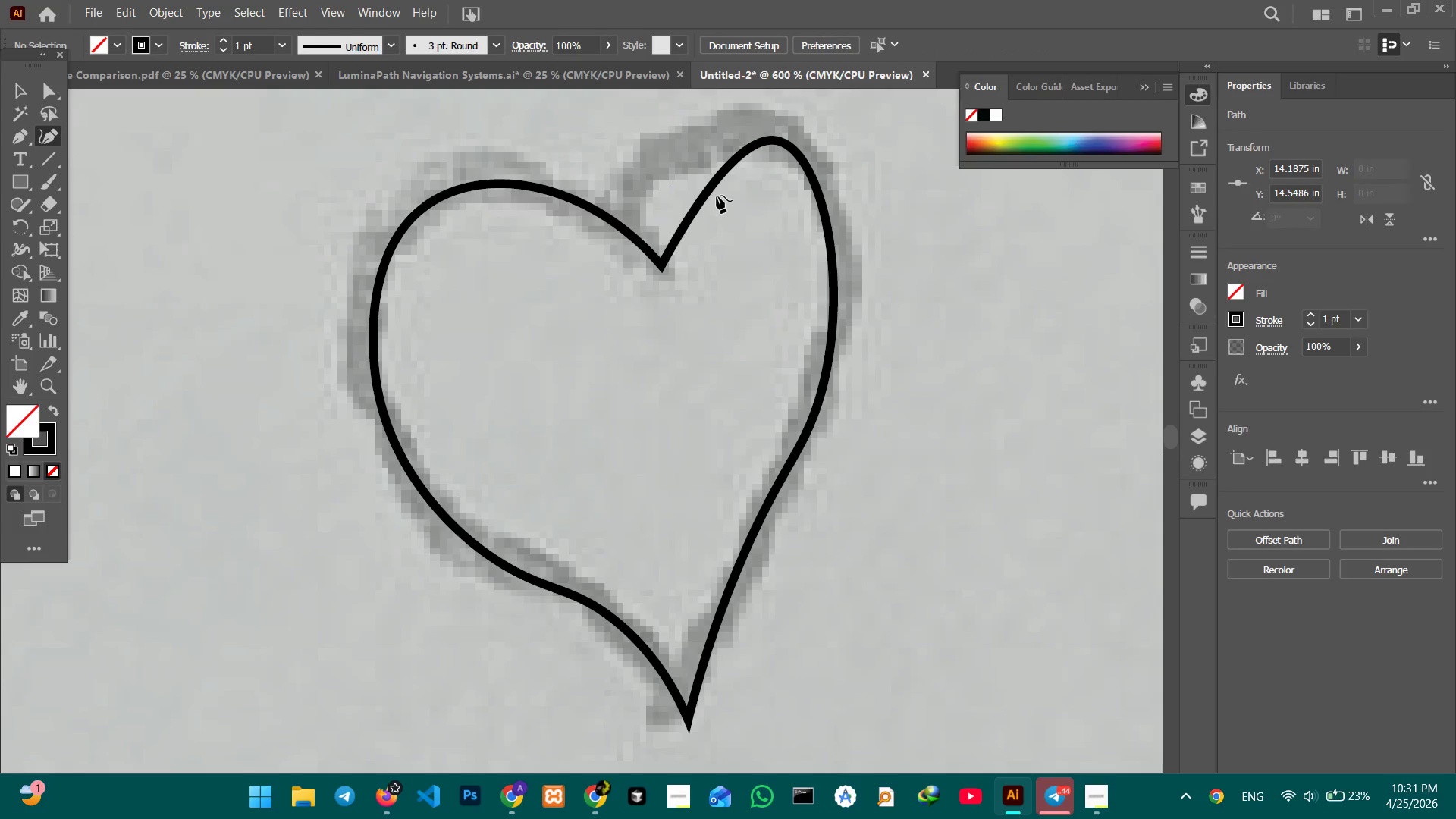 
key(Backspace)
 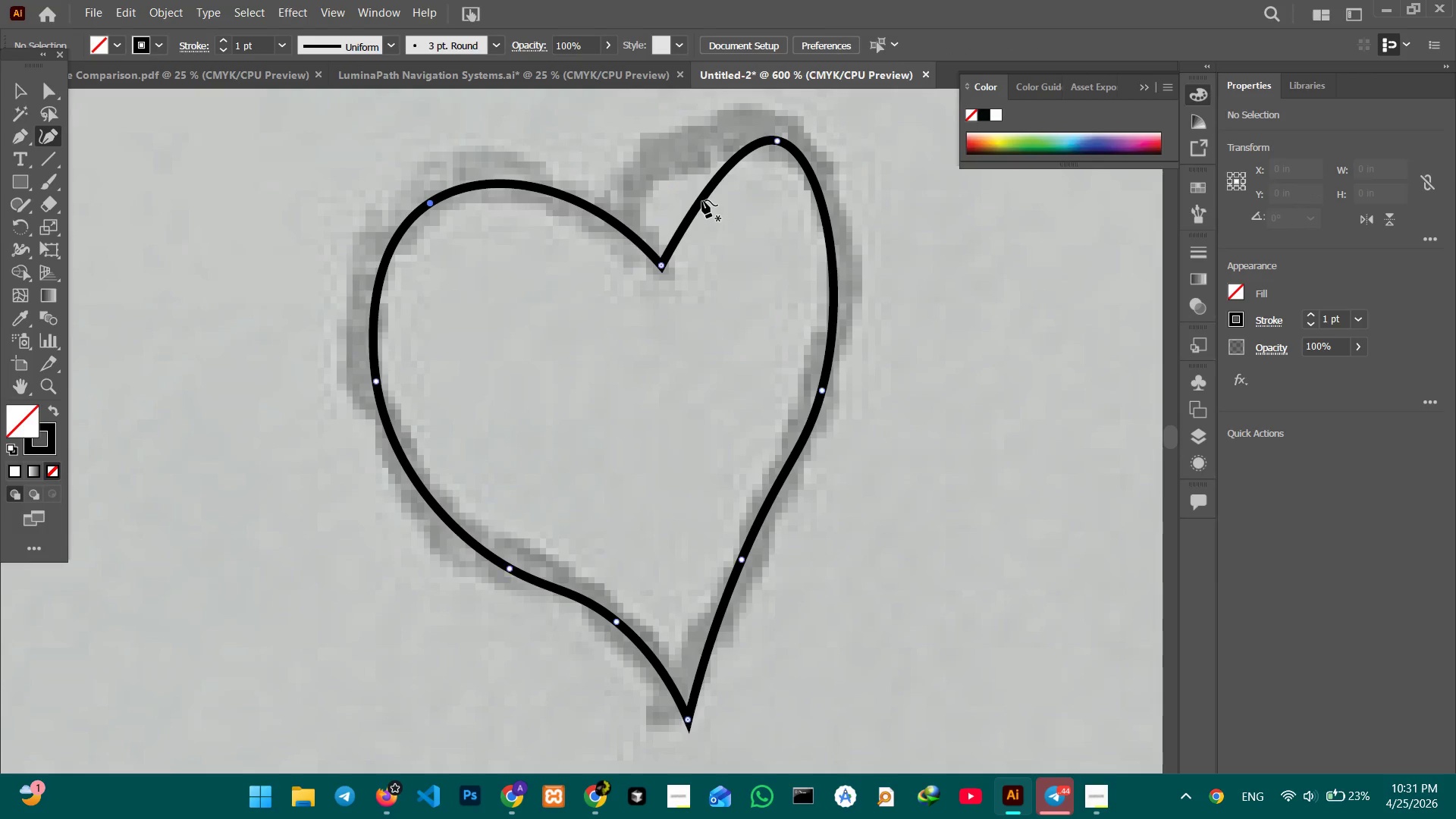 
left_click_drag(start_coordinate=[702, 200], to_coordinate=[686, 193])
 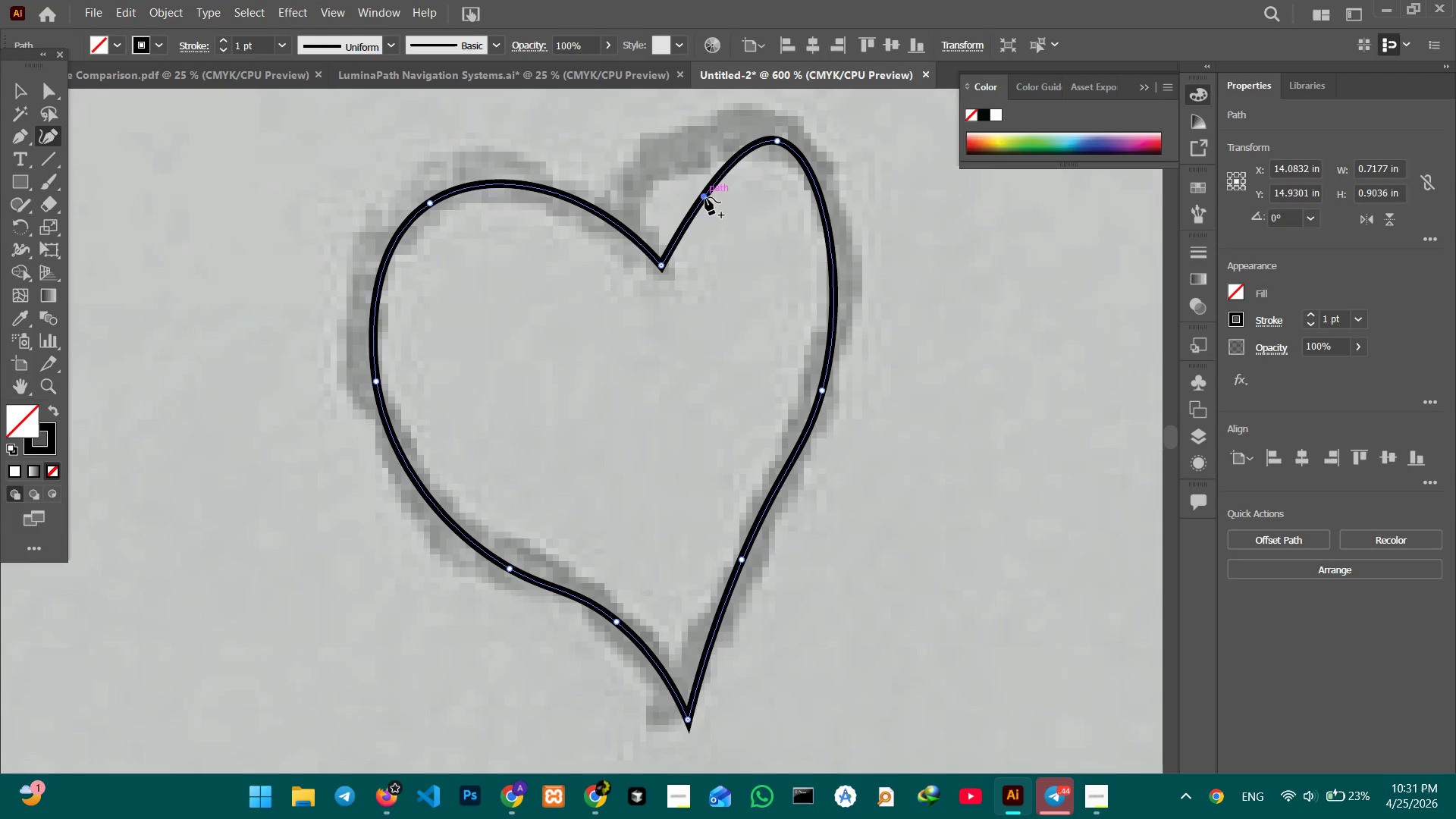 
left_click_drag(start_coordinate=[705, 197], to_coordinate=[657, 175])
 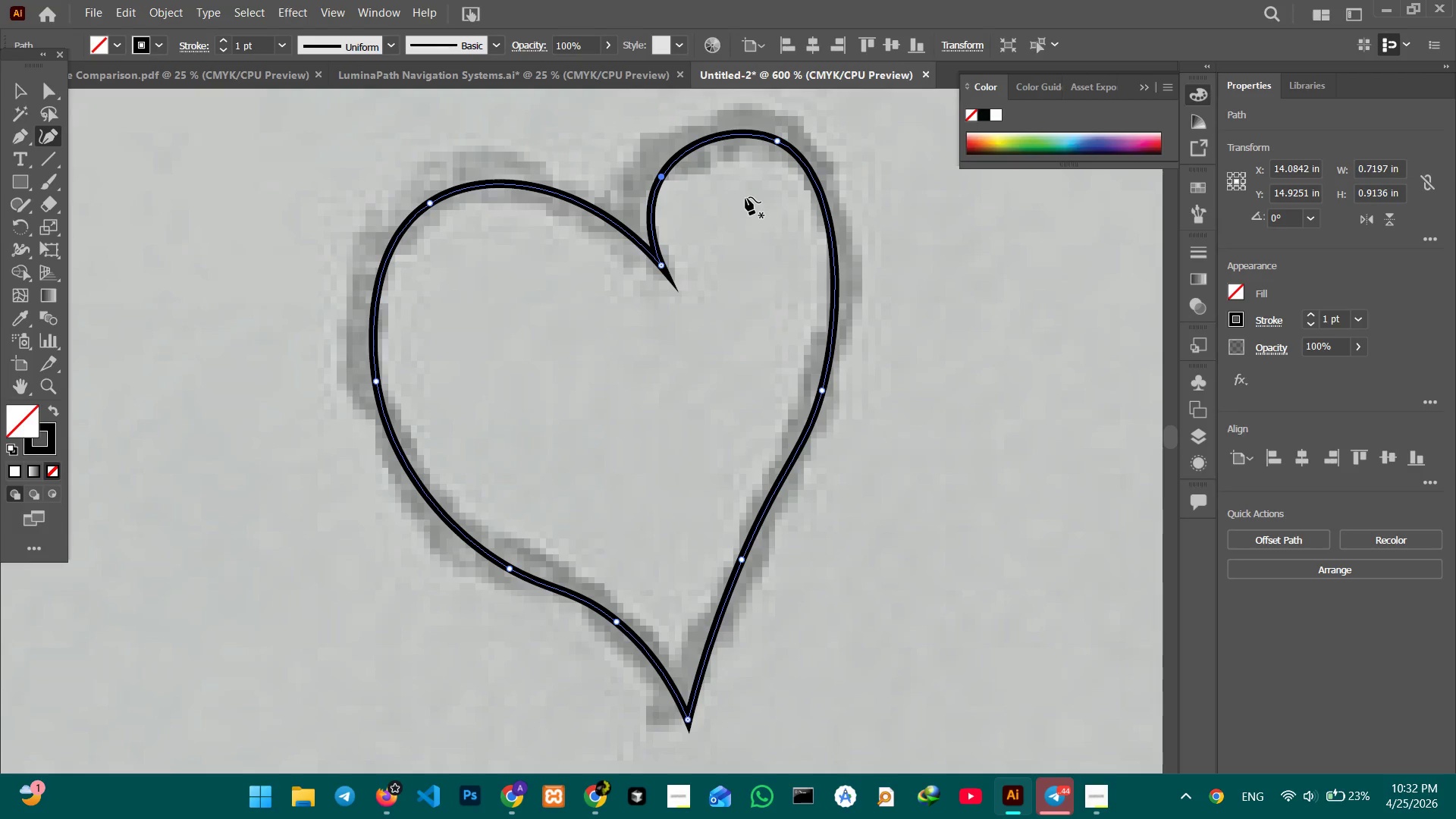 
wait(7.39)
 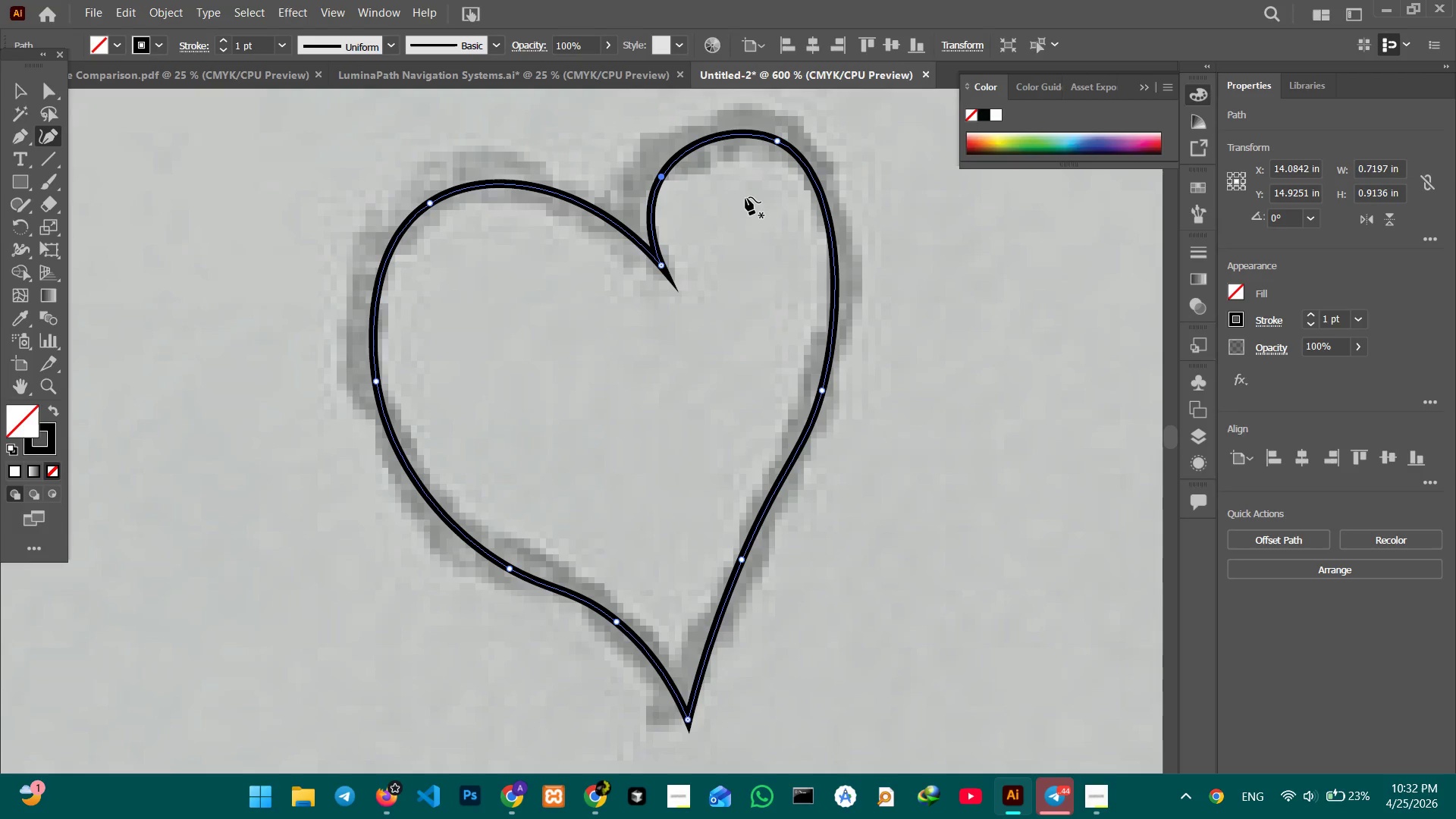 
hold_key(key=Space, duration=1.5)
 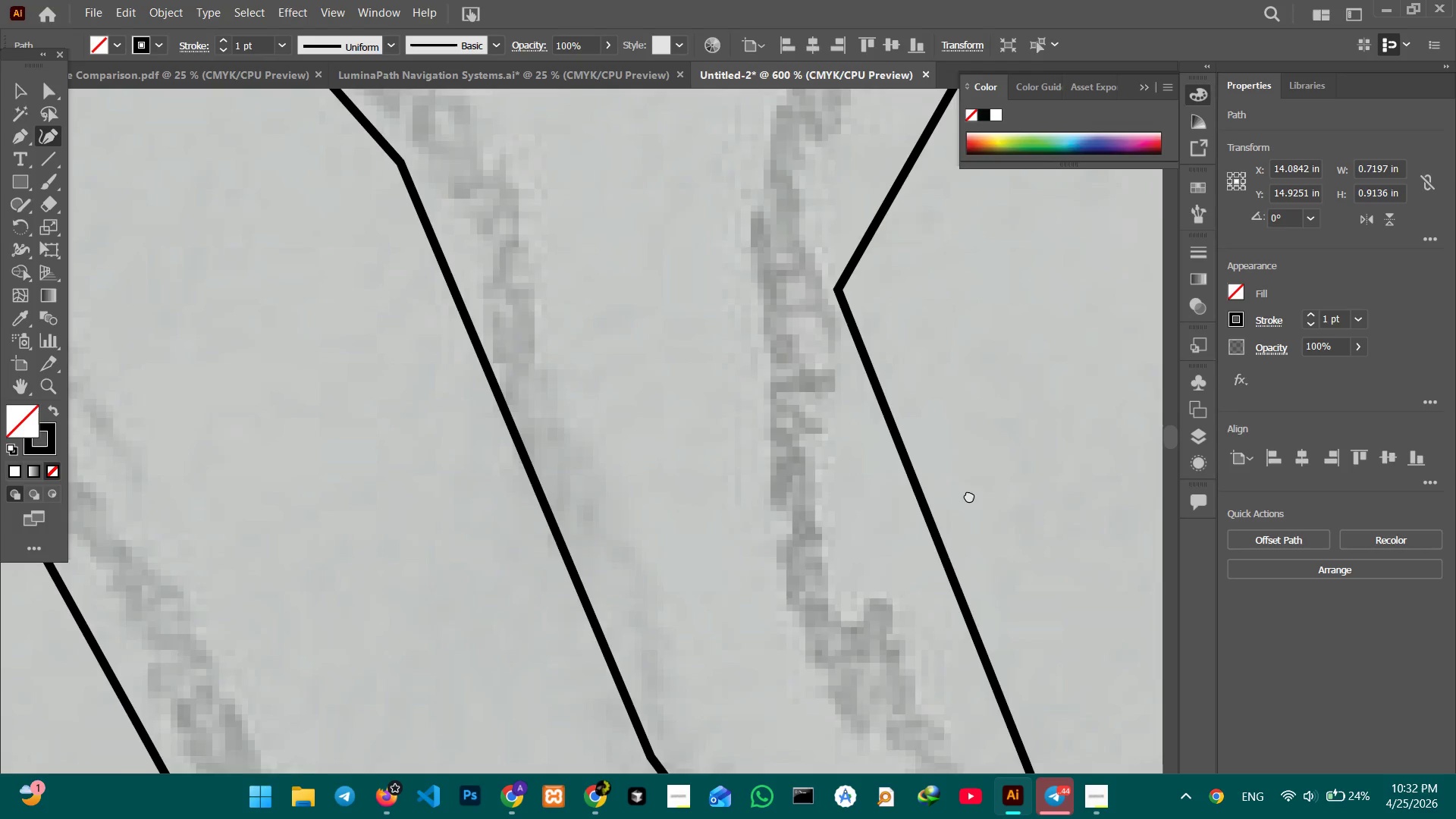 
left_click_drag(start_coordinate=[557, 519], to_coordinate=[905, 507])
 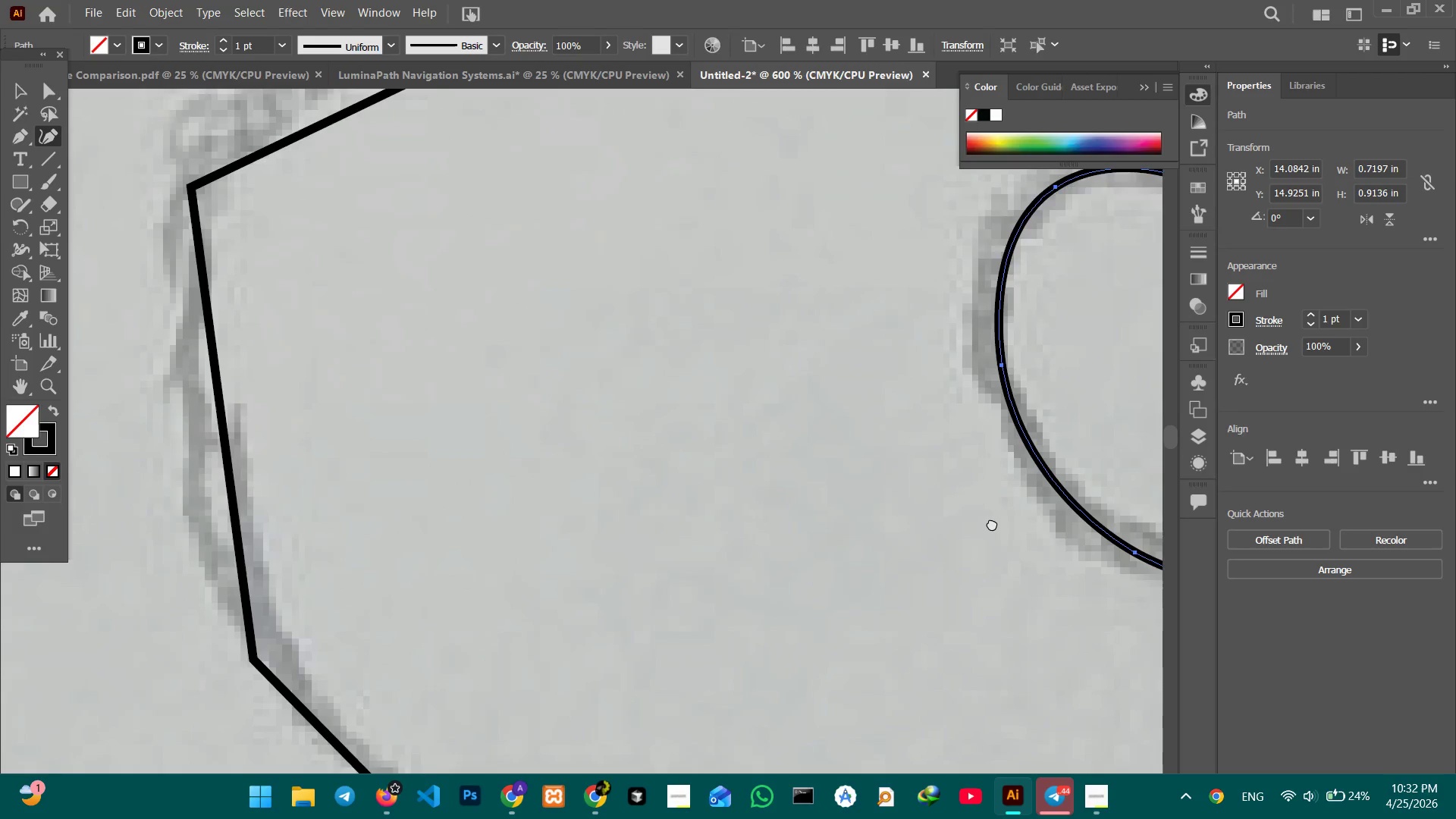 
left_click_drag(start_coordinate=[685, 530], to_coordinate=[1004, 522])
 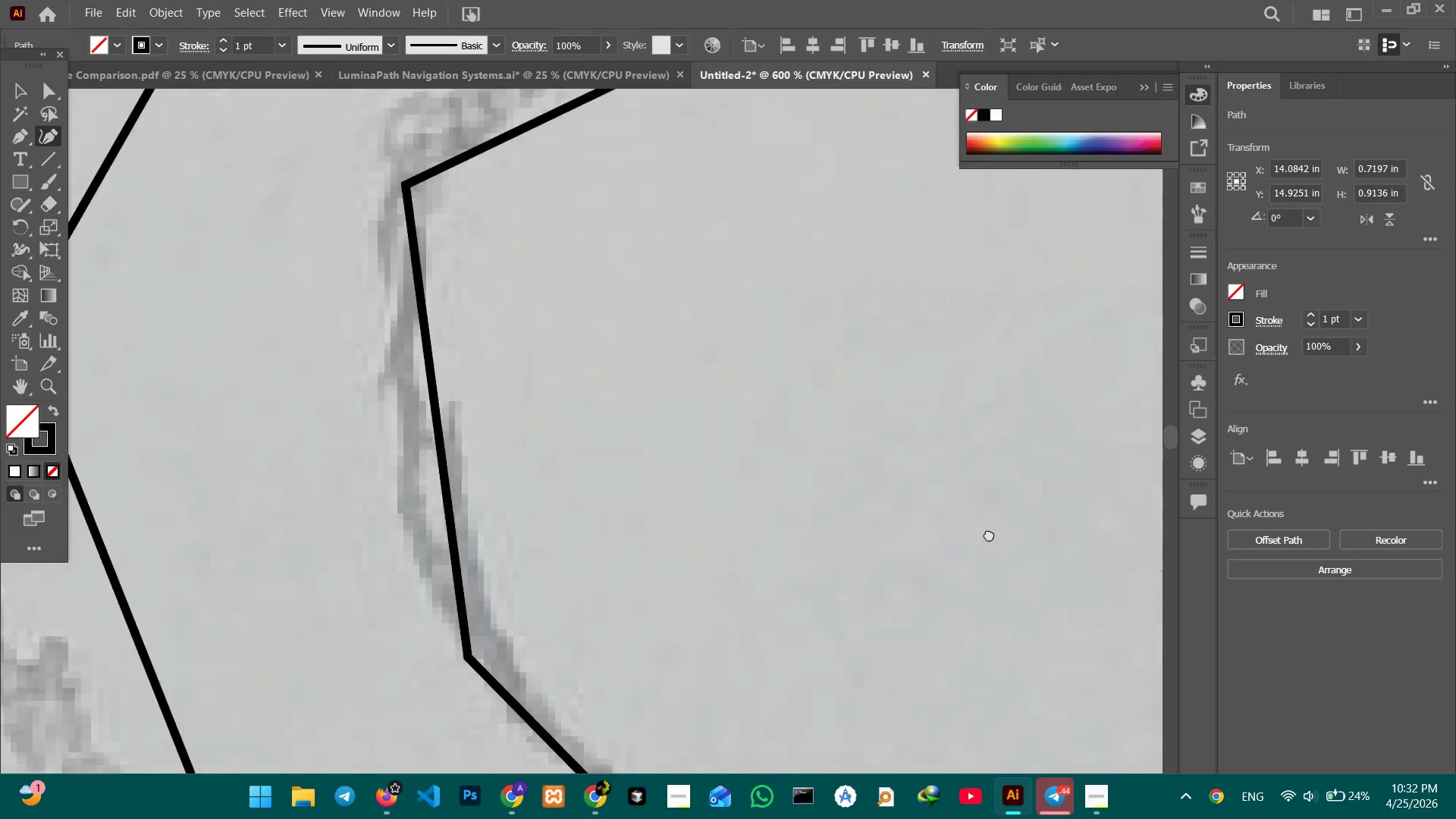 
left_click_drag(start_coordinate=[677, 549], to_coordinate=[1065, 522])
 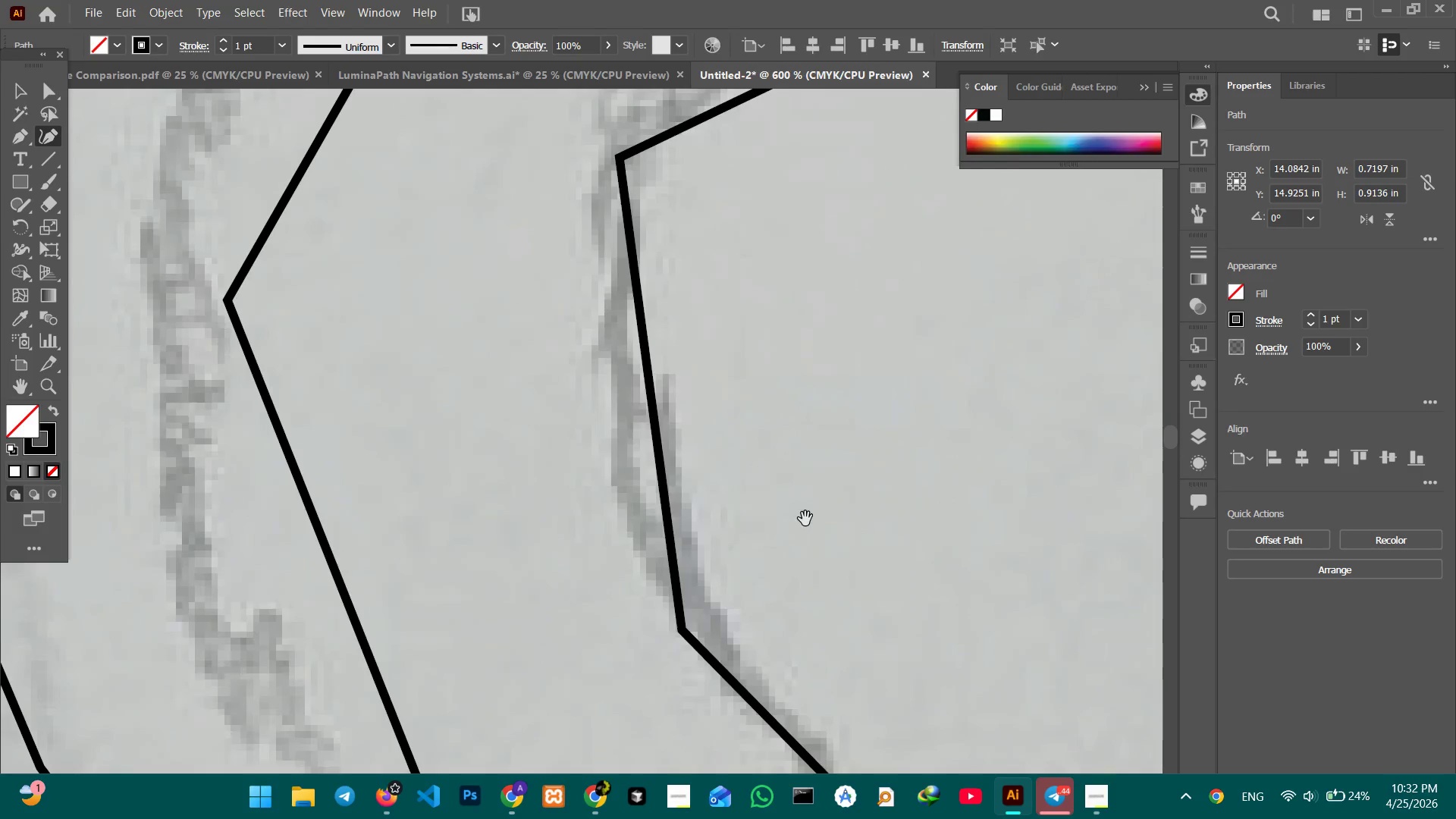 
hold_key(key=Space, duration=1.52)
 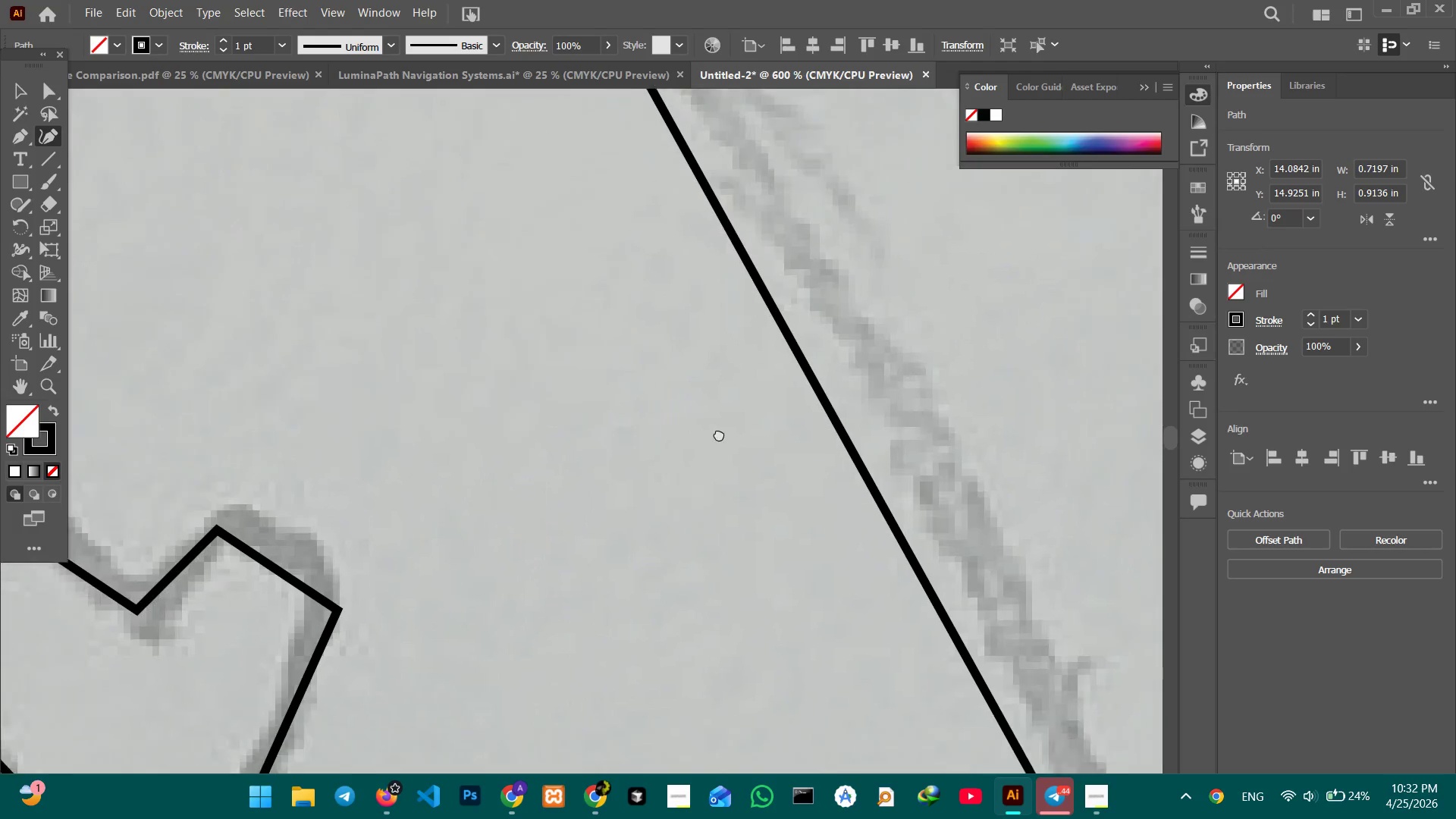 
left_click_drag(start_coordinate=[739, 515], to_coordinate=[1170, 508])
 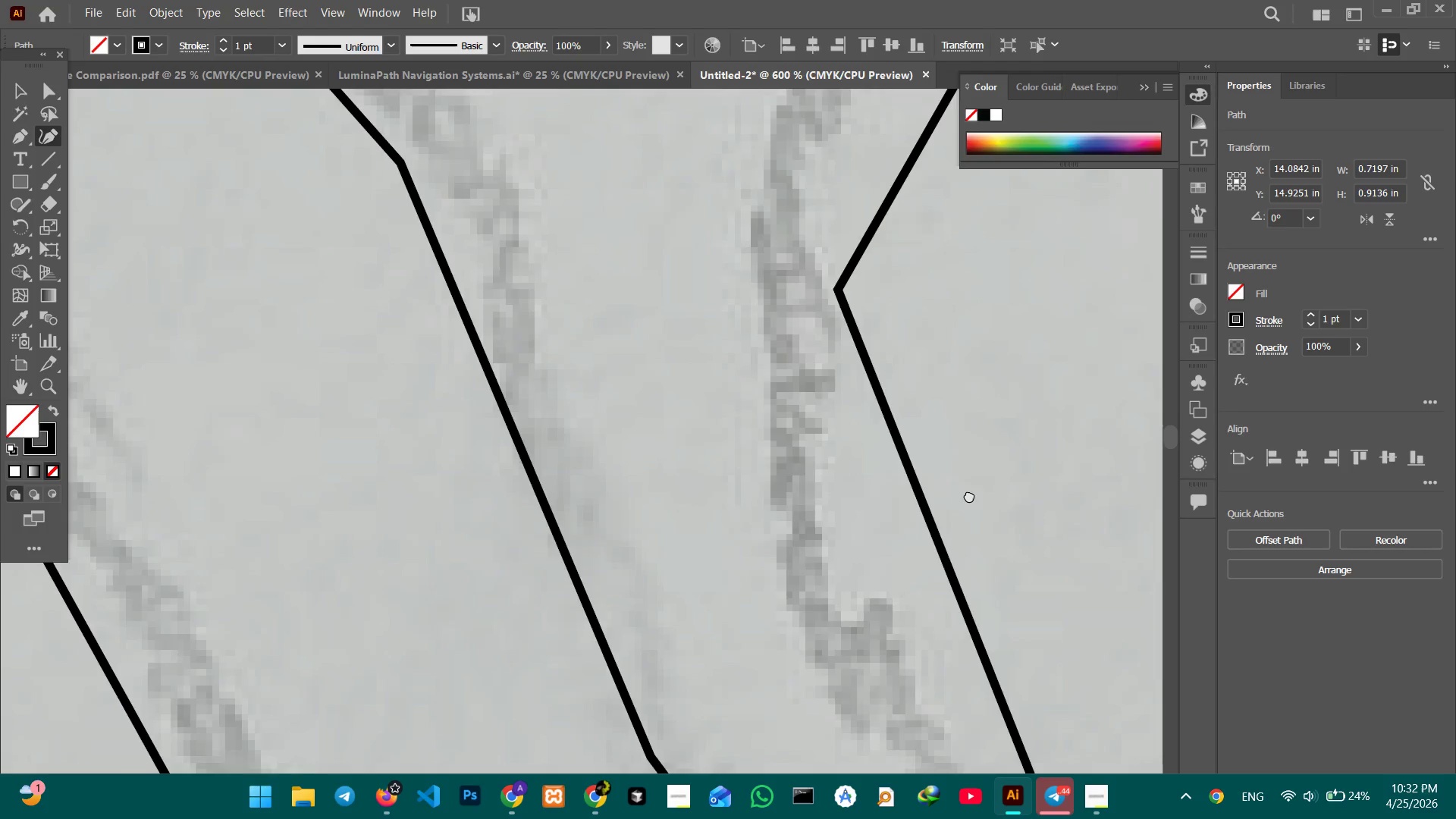 
left_click_drag(start_coordinate=[682, 507], to_coordinate=[1027, 491])
 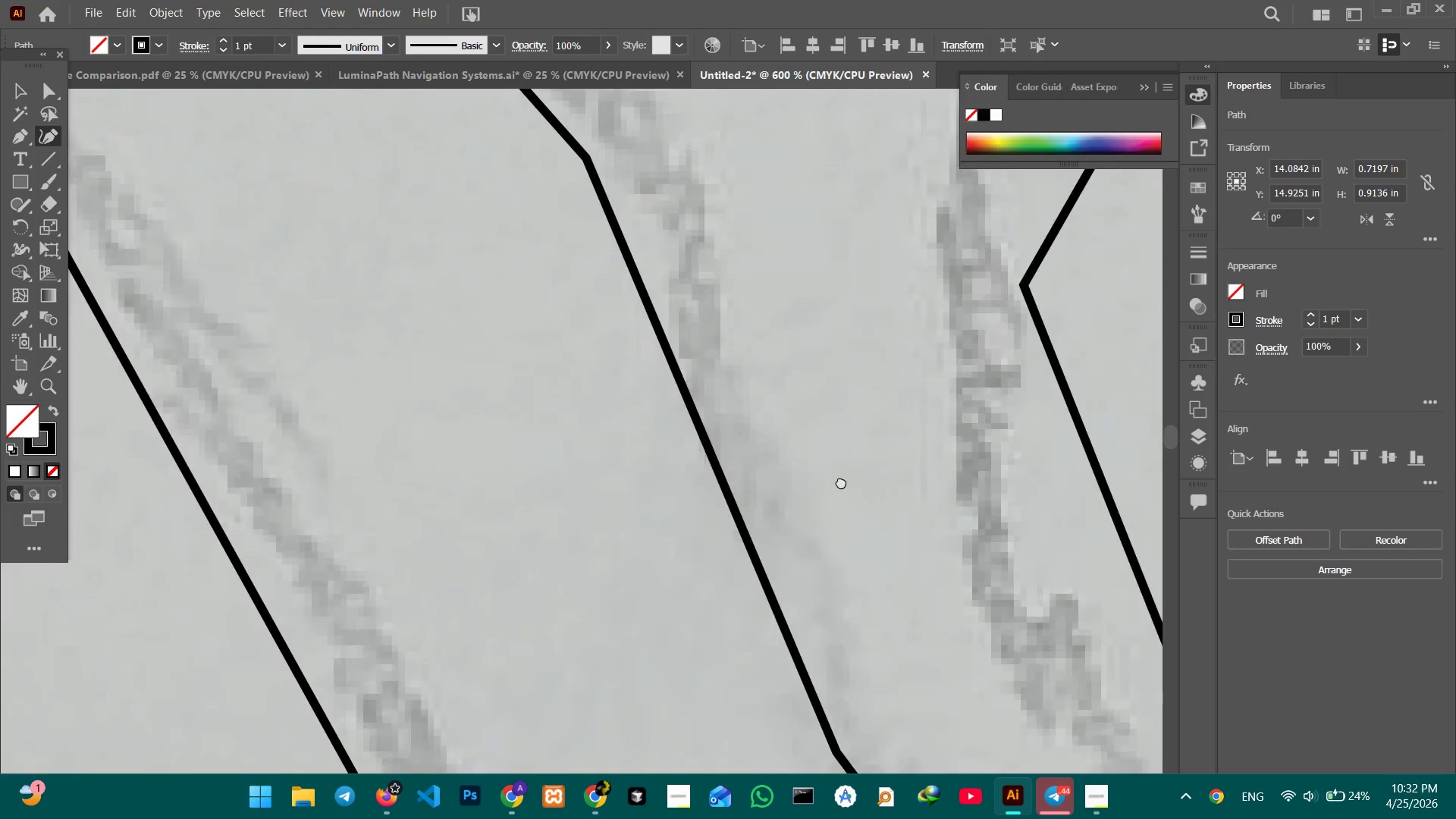 
left_click_drag(start_coordinate=[641, 474], to_coordinate=[1124, 475])
 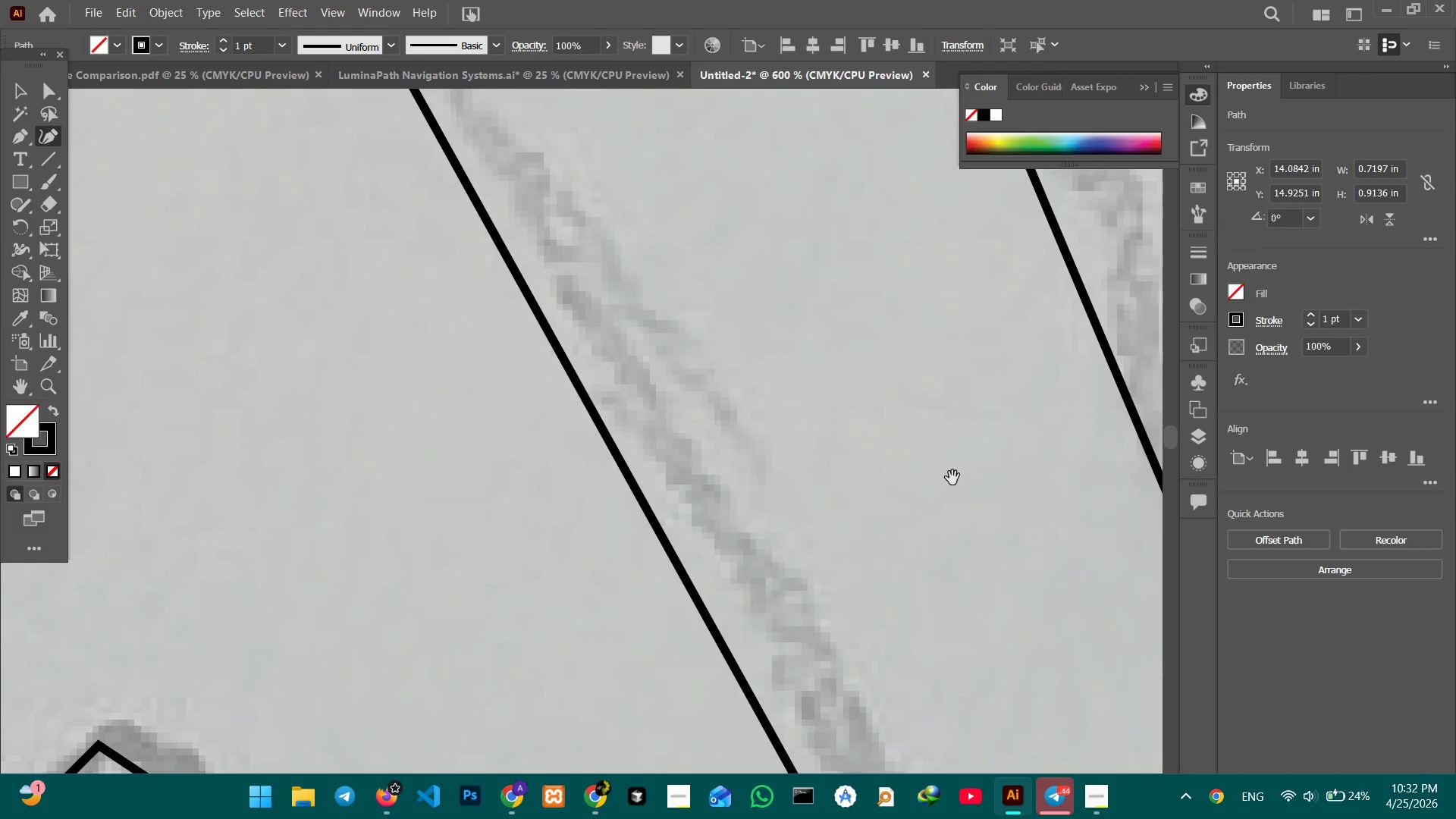 
hold_key(key=Space, duration=1.5)
 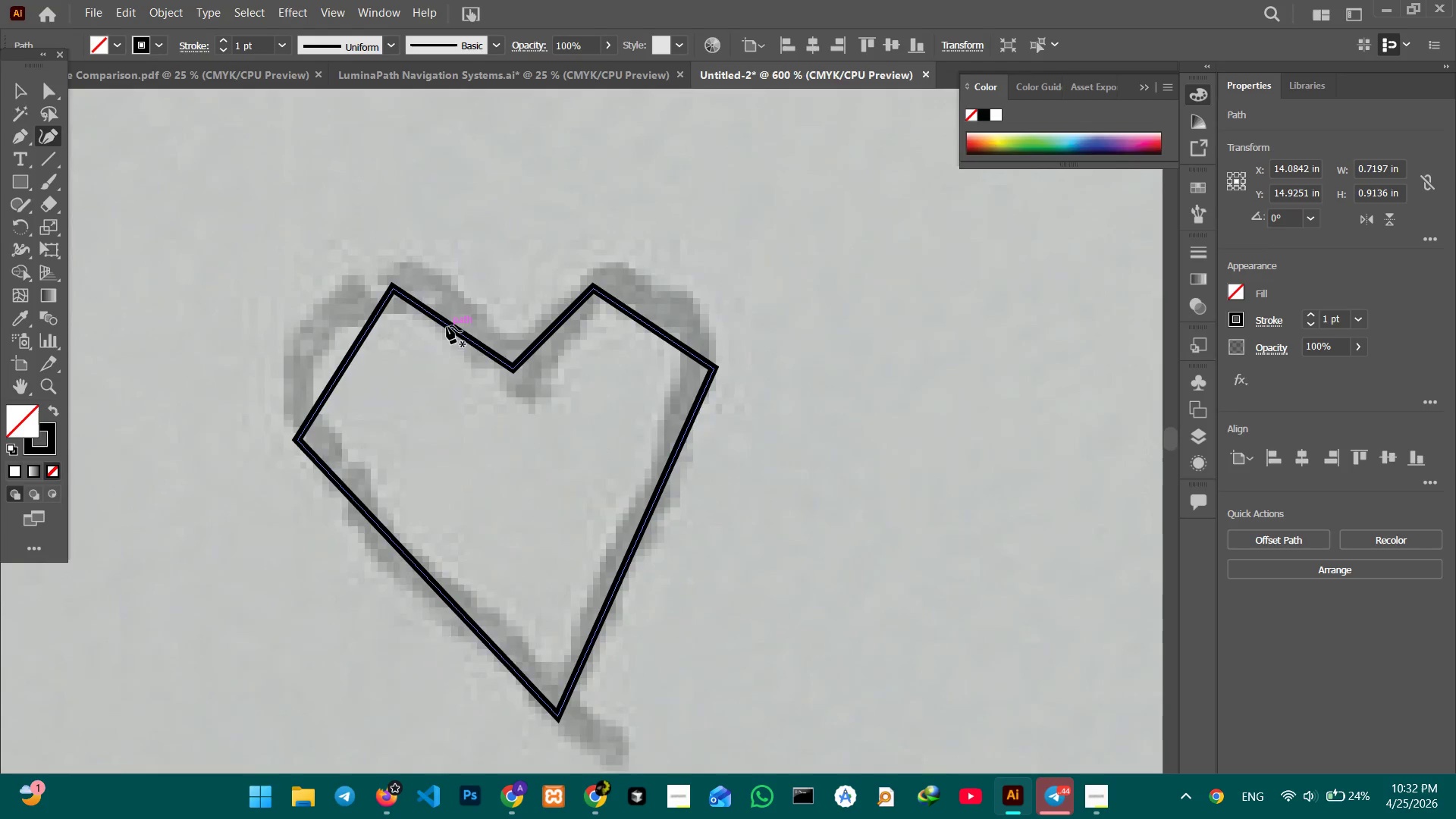 
left_click_drag(start_coordinate=[844, 510], to_coordinate=[957, 322])
 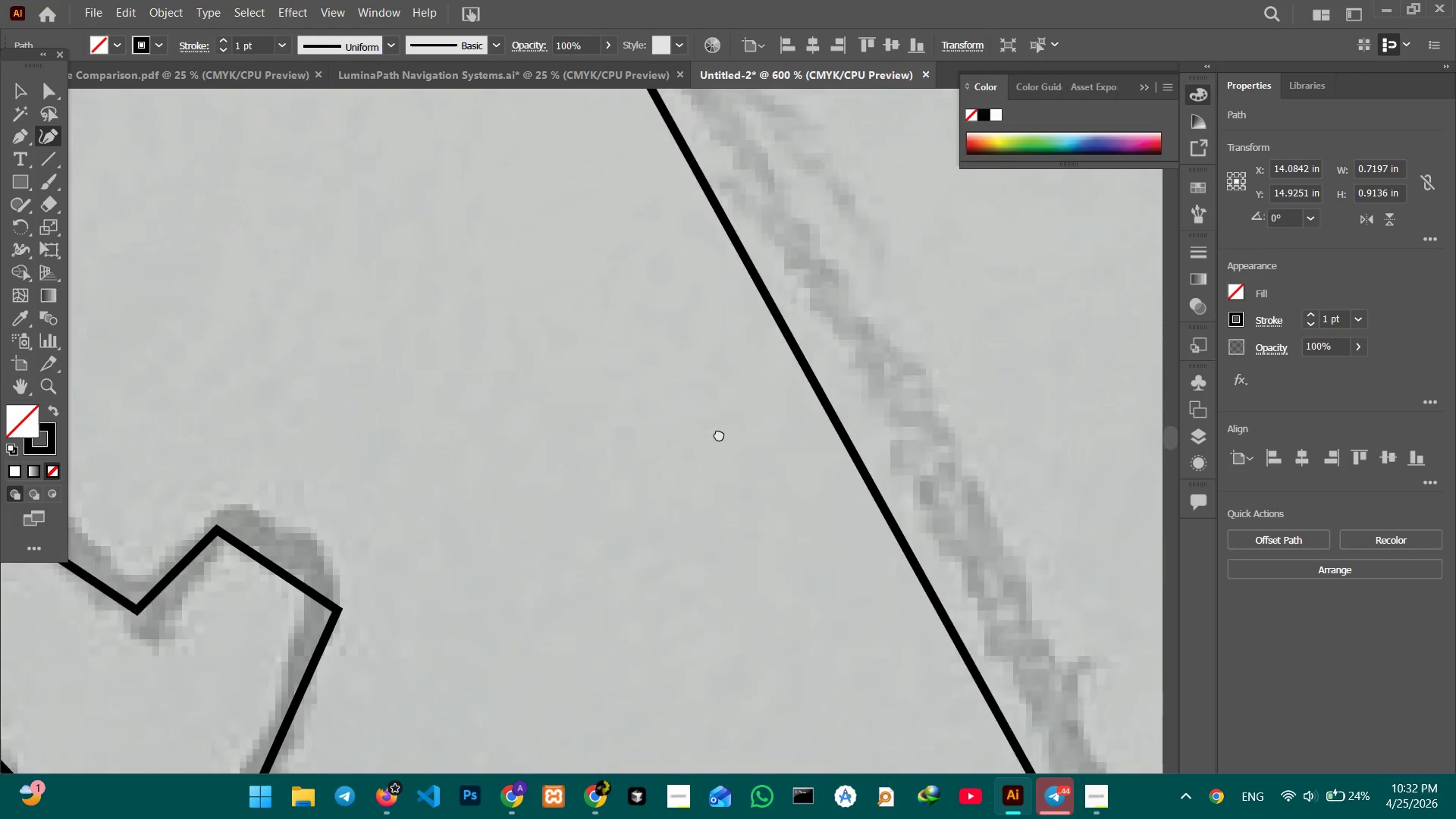 
left_click_drag(start_coordinate=[664, 526], to_coordinate=[774, 362])
 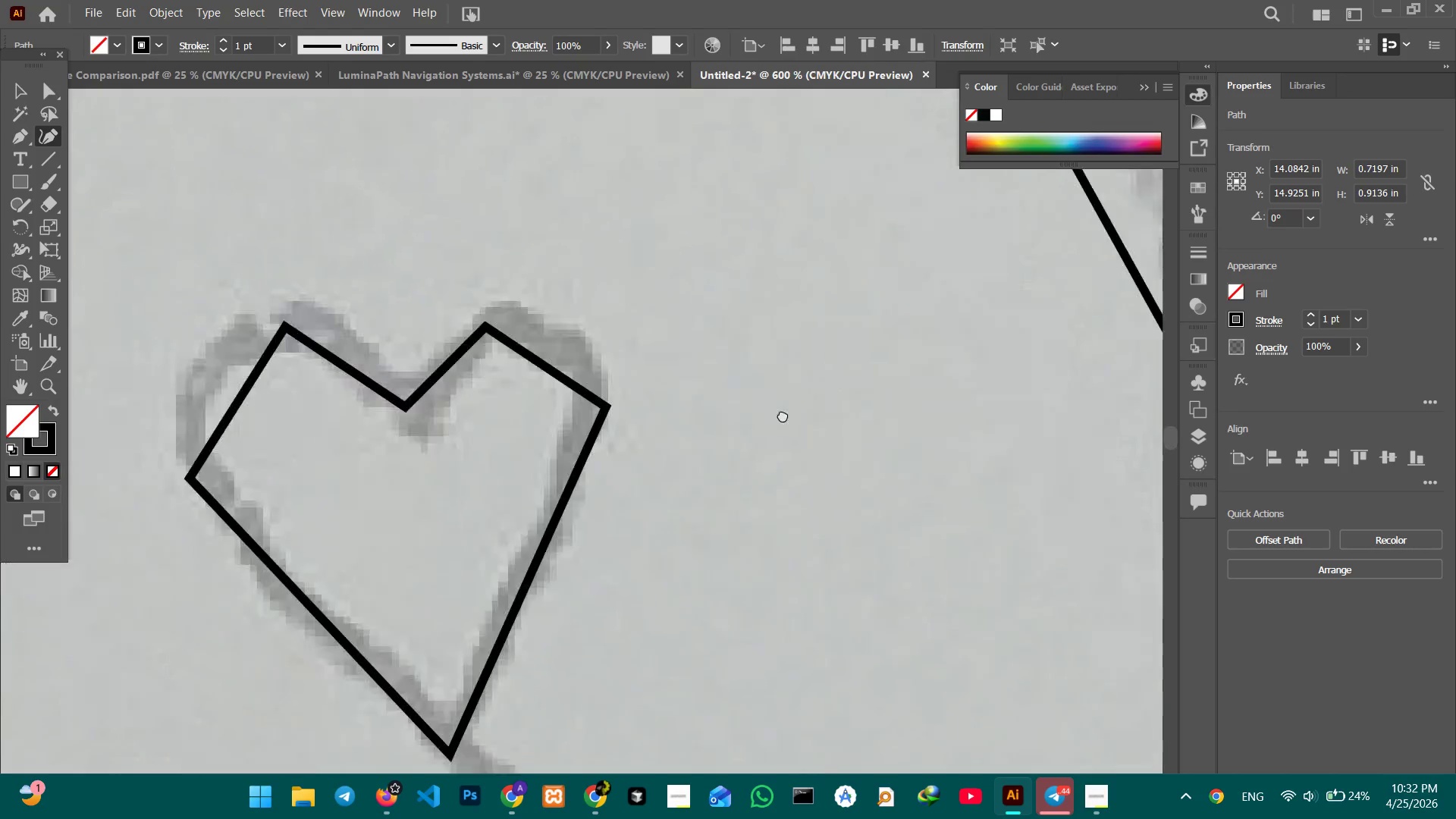 
left_click_drag(start_coordinate=[512, 529], to_coordinate=[804, 408])
 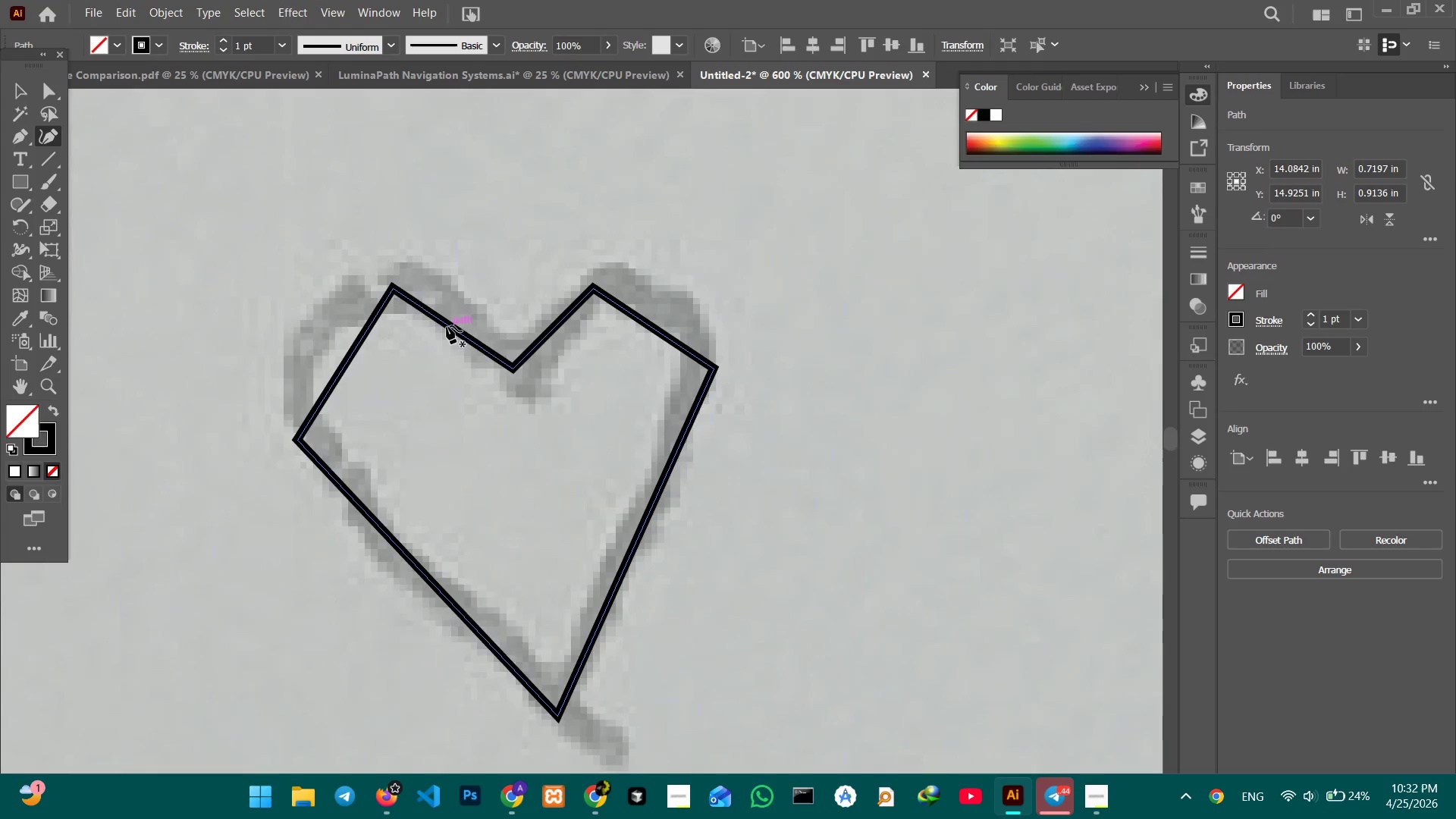 
left_click([448, 326])
 